 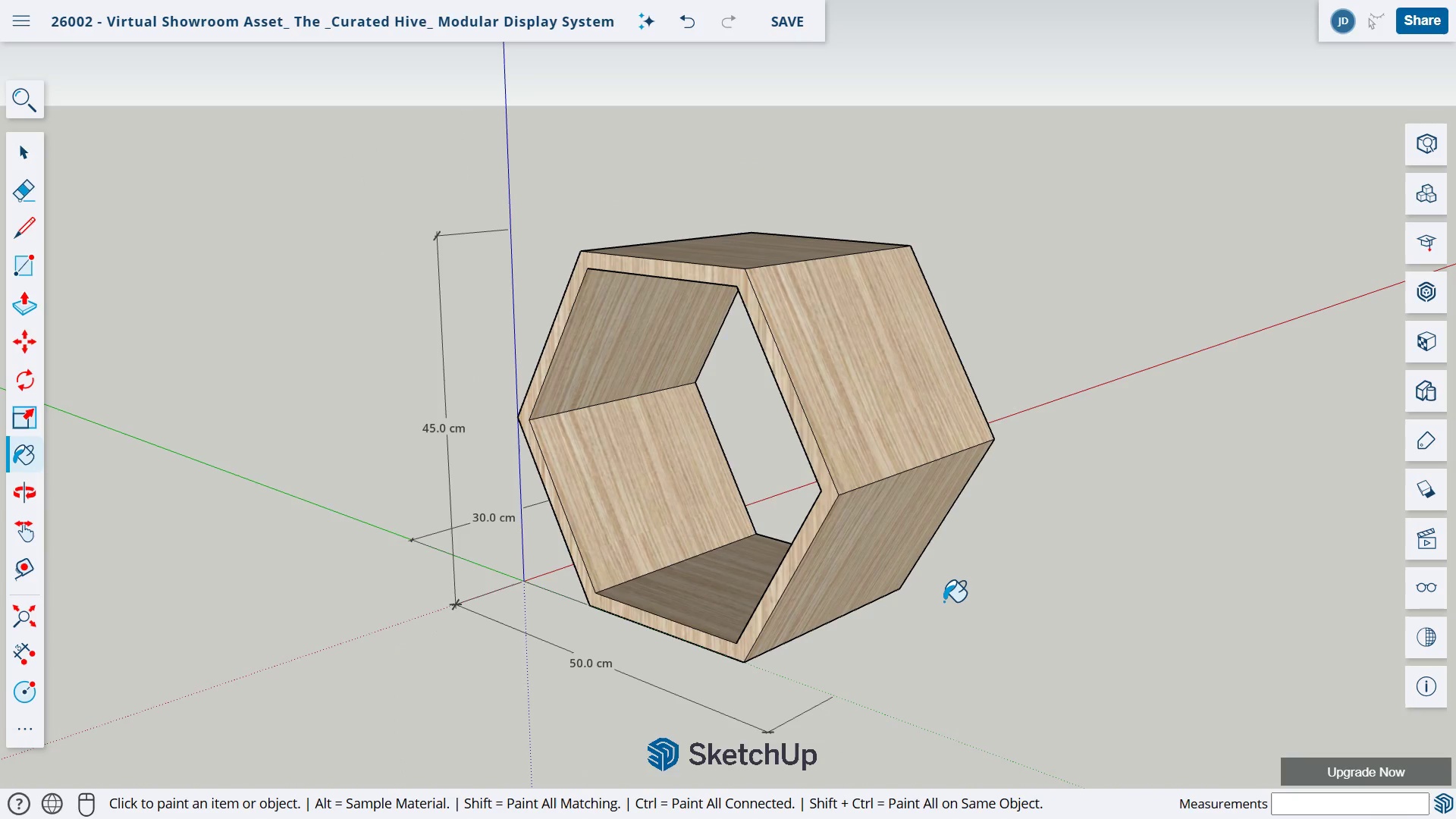 
key(H)
 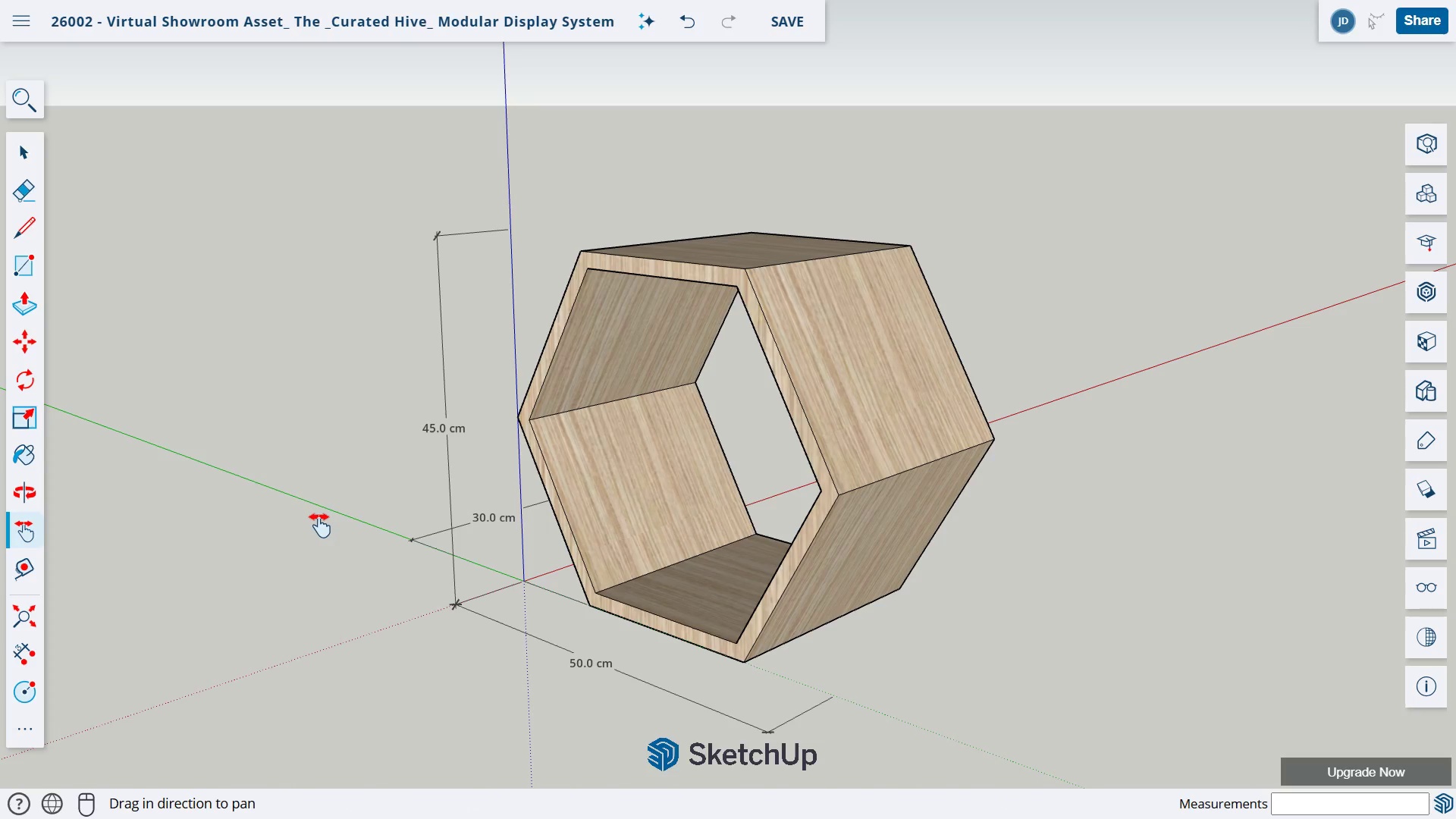 
left_click_drag(start_coordinate=[318, 517], to_coordinate=[566, 613])
 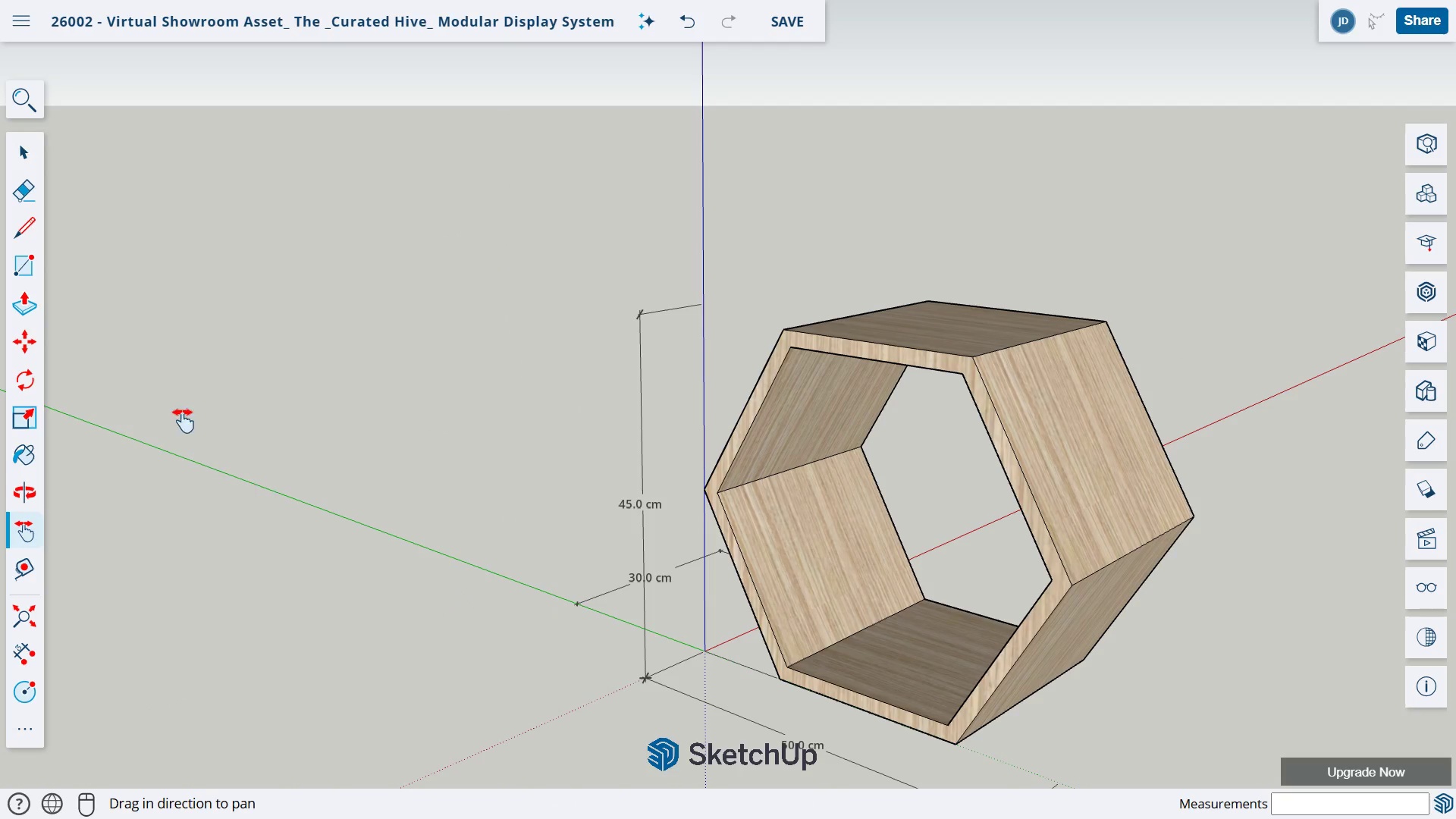 
left_click([27, 147])
 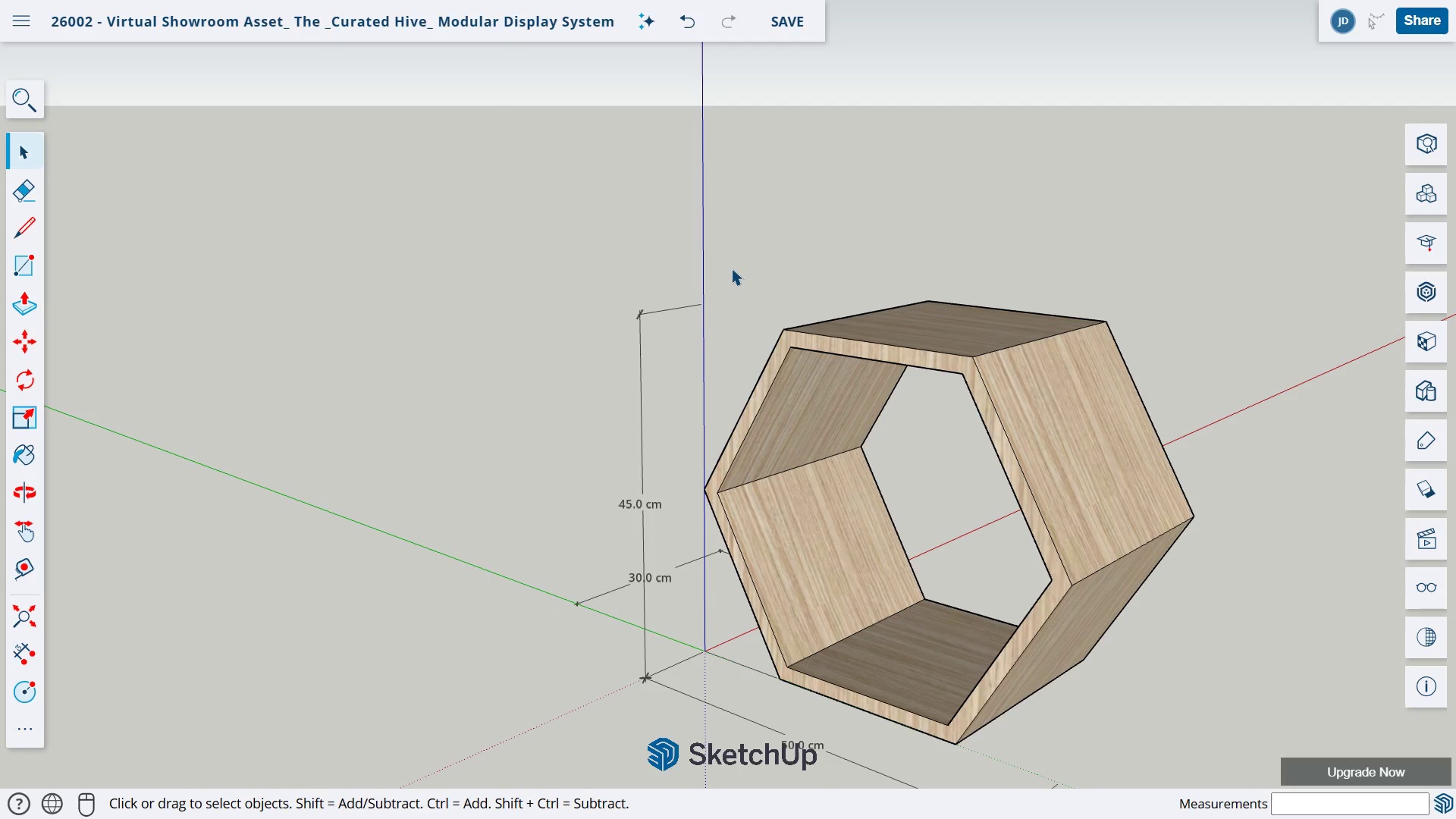 
key(E)
 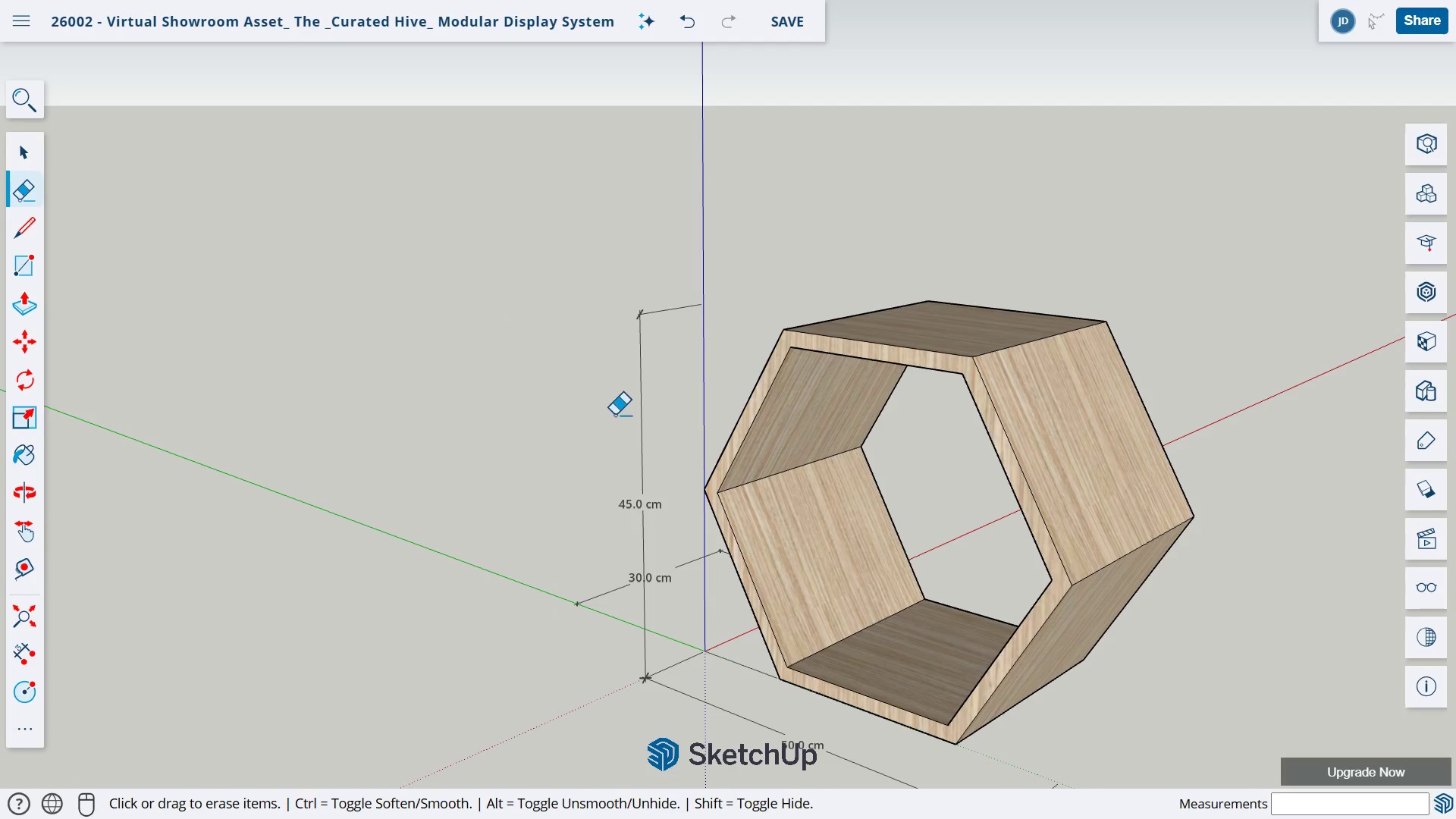 
left_click_drag(start_coordinate=[615, 410], to_coordinate=[671, 480])
 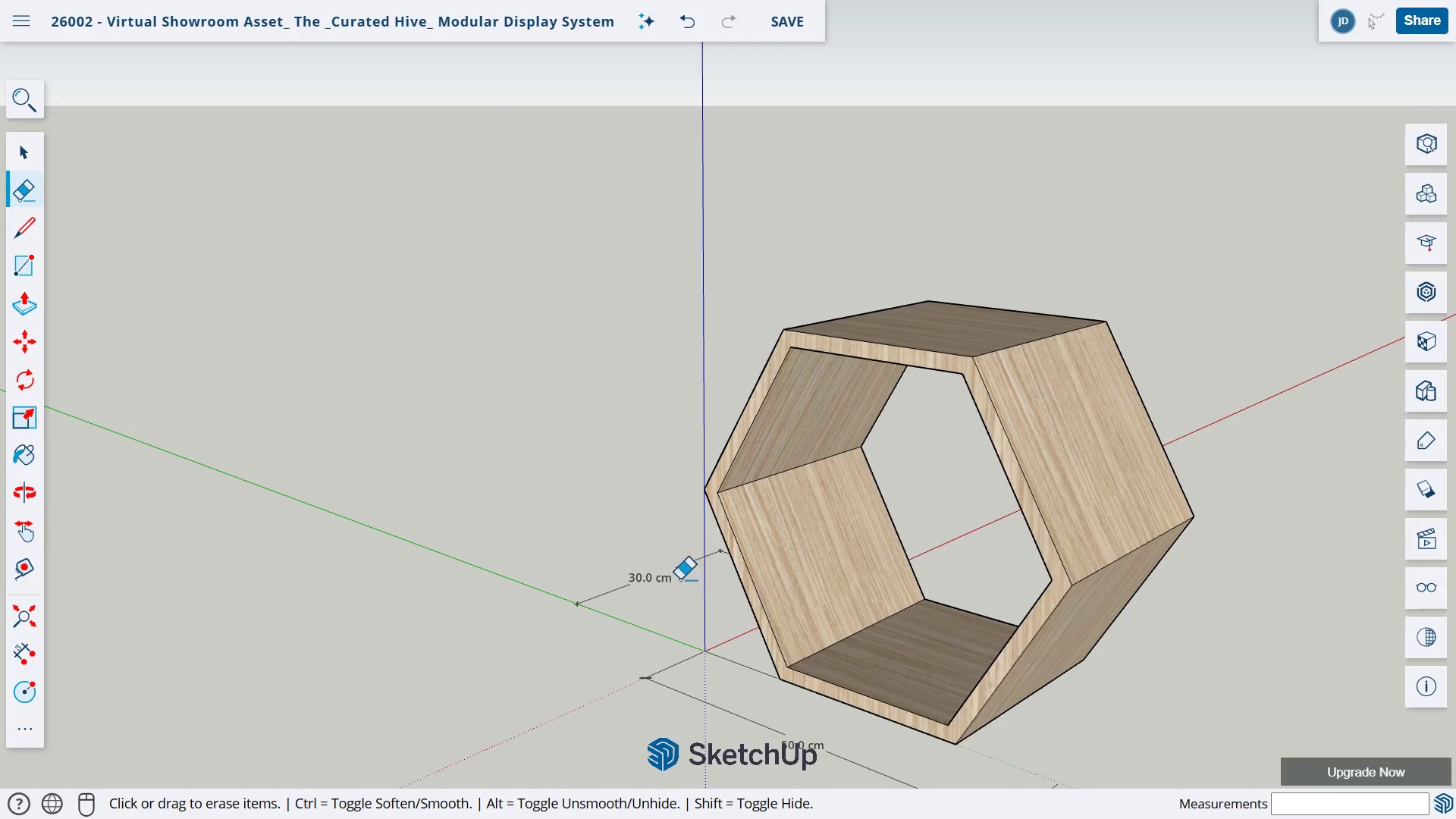 
left_click_drag(start_coordinate=[662, 557], to_coordinate=[696, 595])
 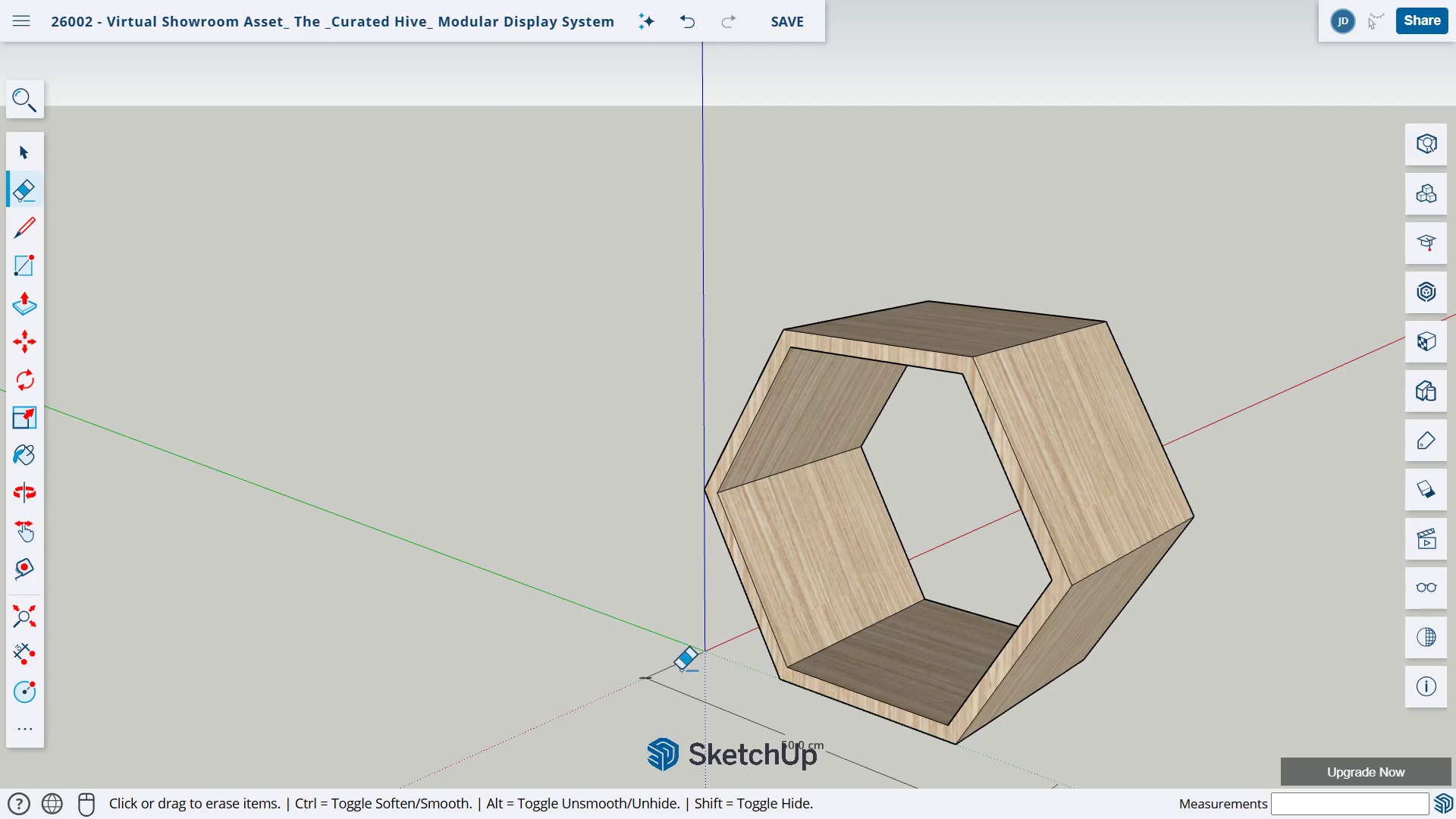 
left_click_drag(start_coordinate=[680, 673], to_coordinate=[675, 721])
 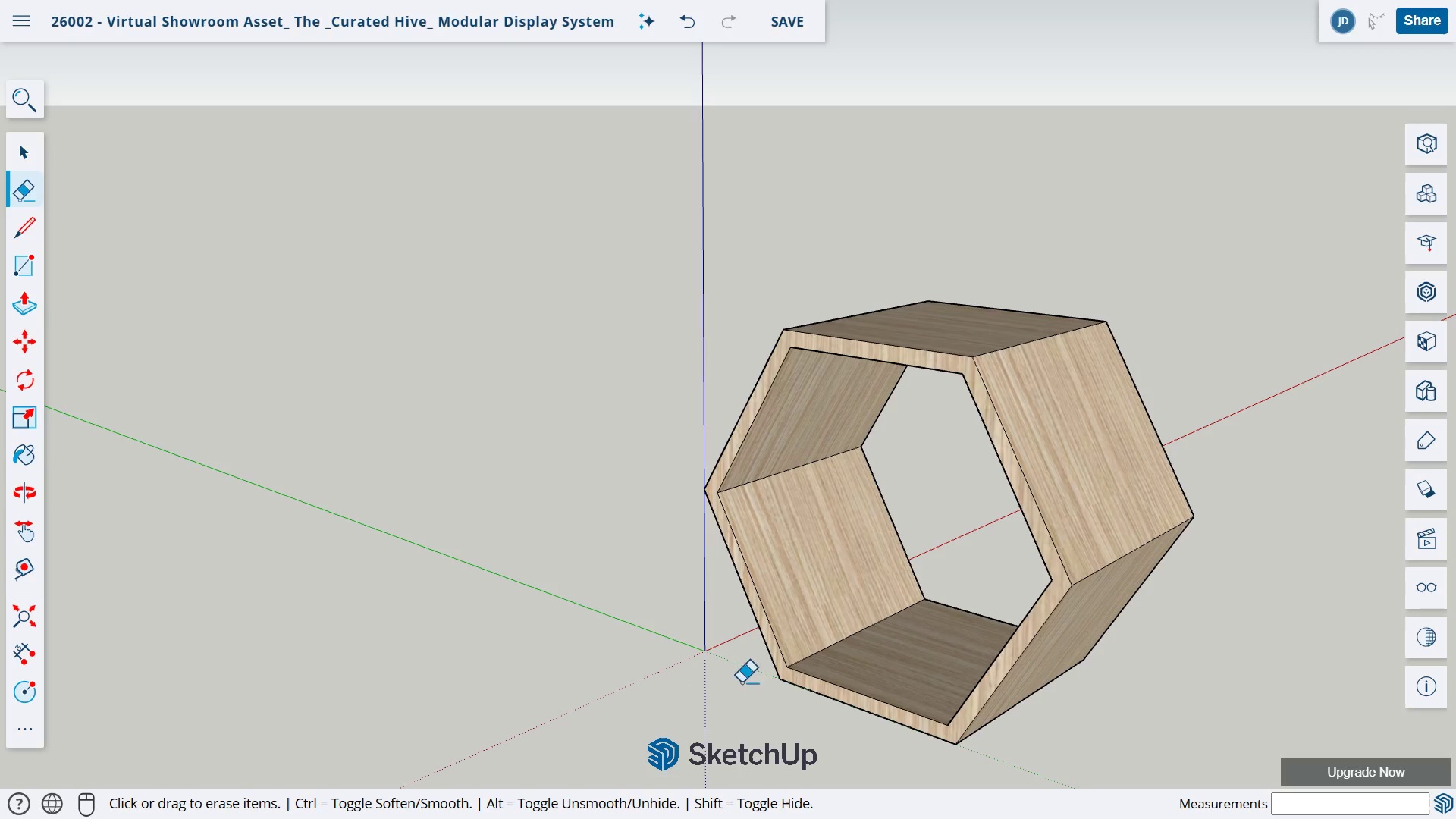 
key(H)
 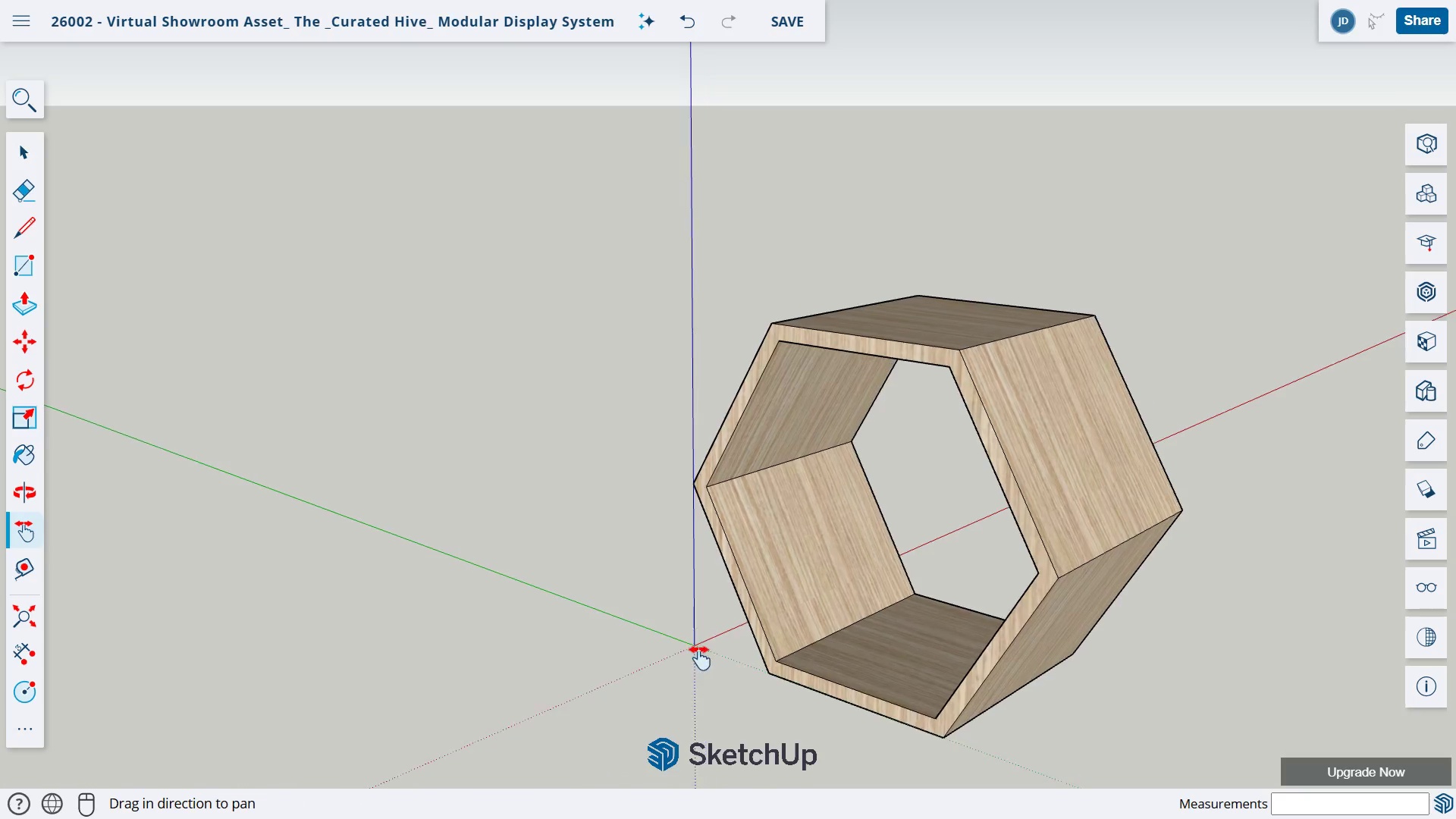 
left_click_drag(start_coordinate=[736, 670], to_coordinate=[585, 625])
 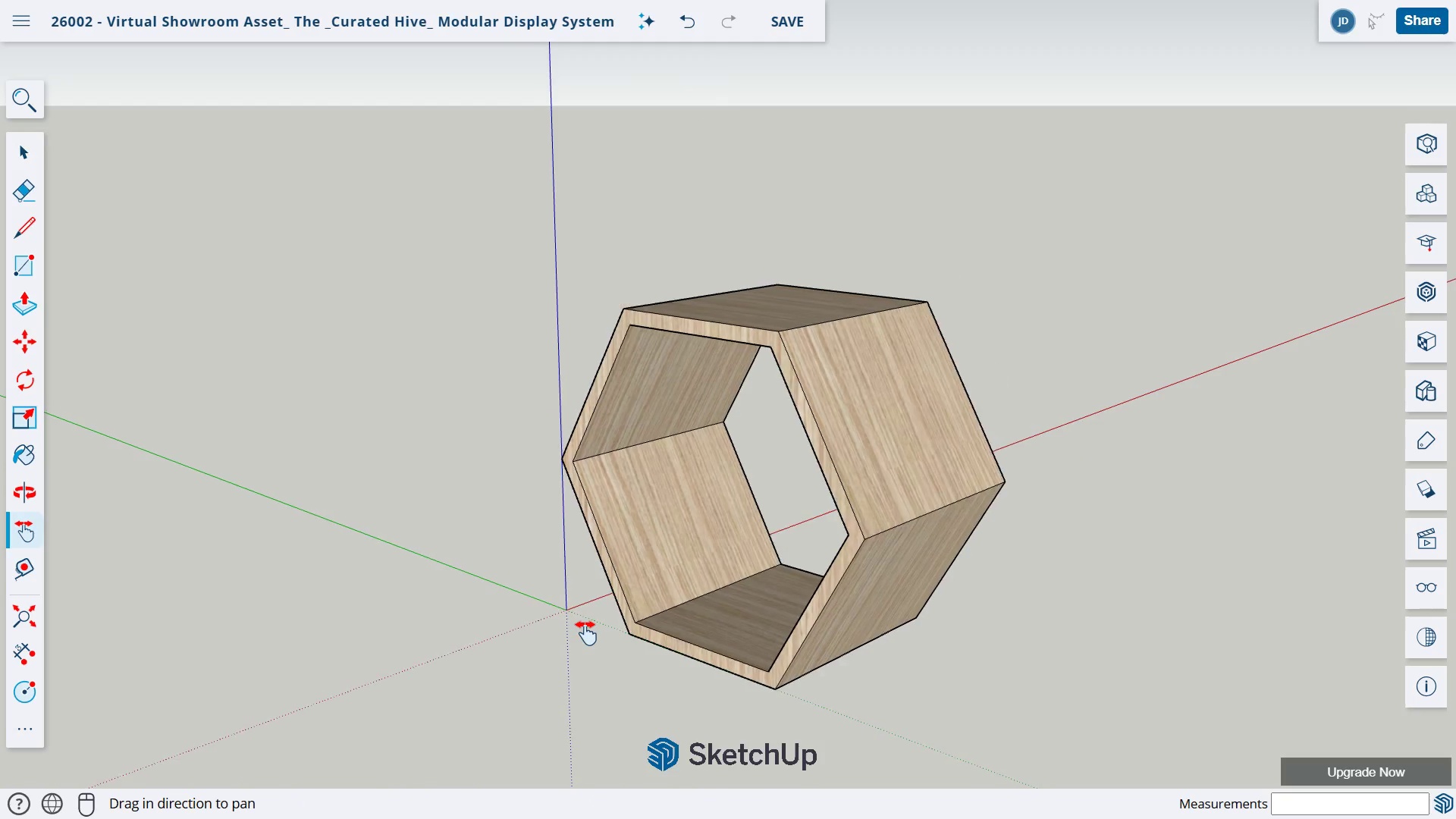 
scroll: coordinate [585, 625], scroll_direction: down, amount: 1.0
 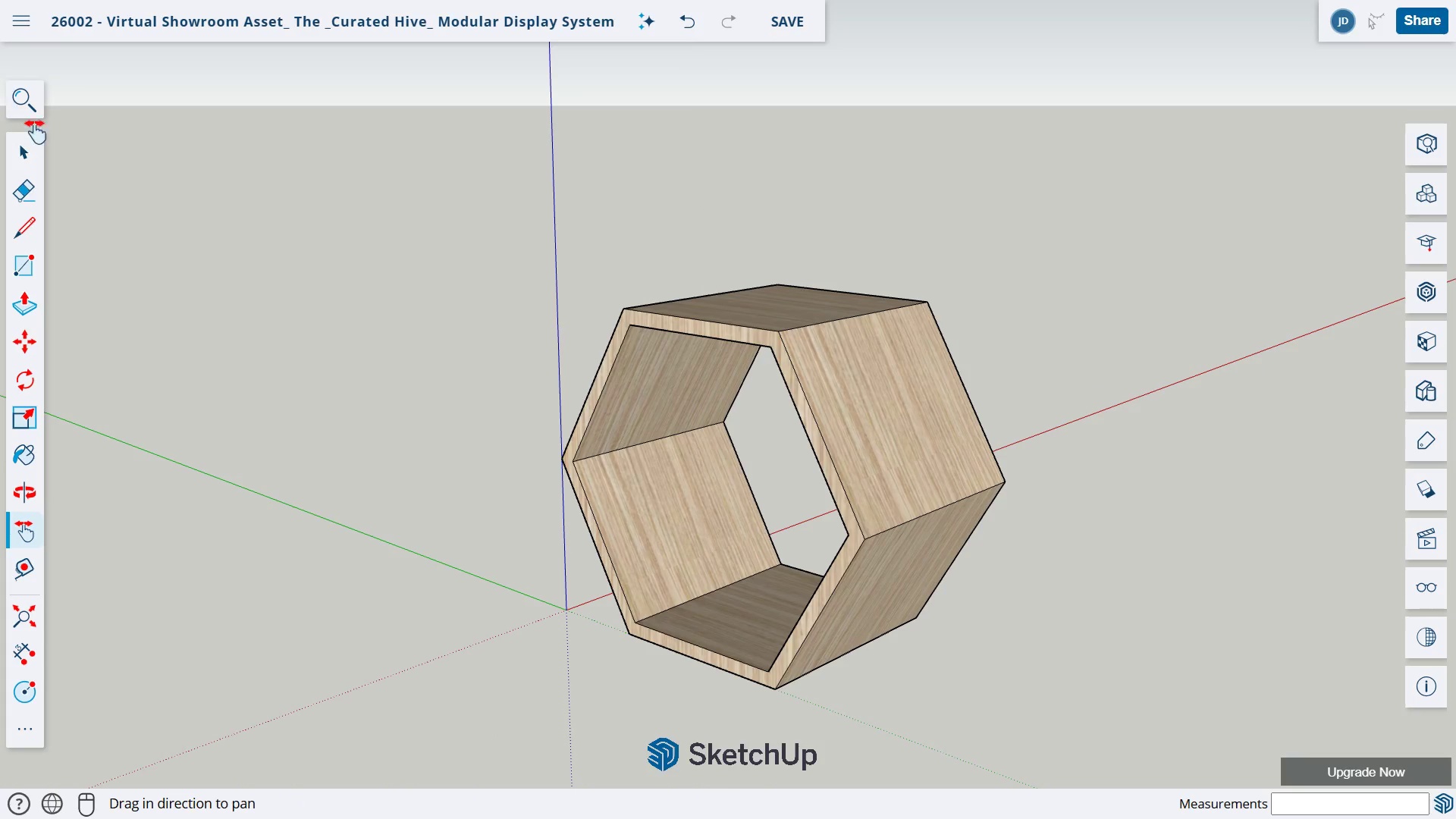 
left_click([33, 162])
 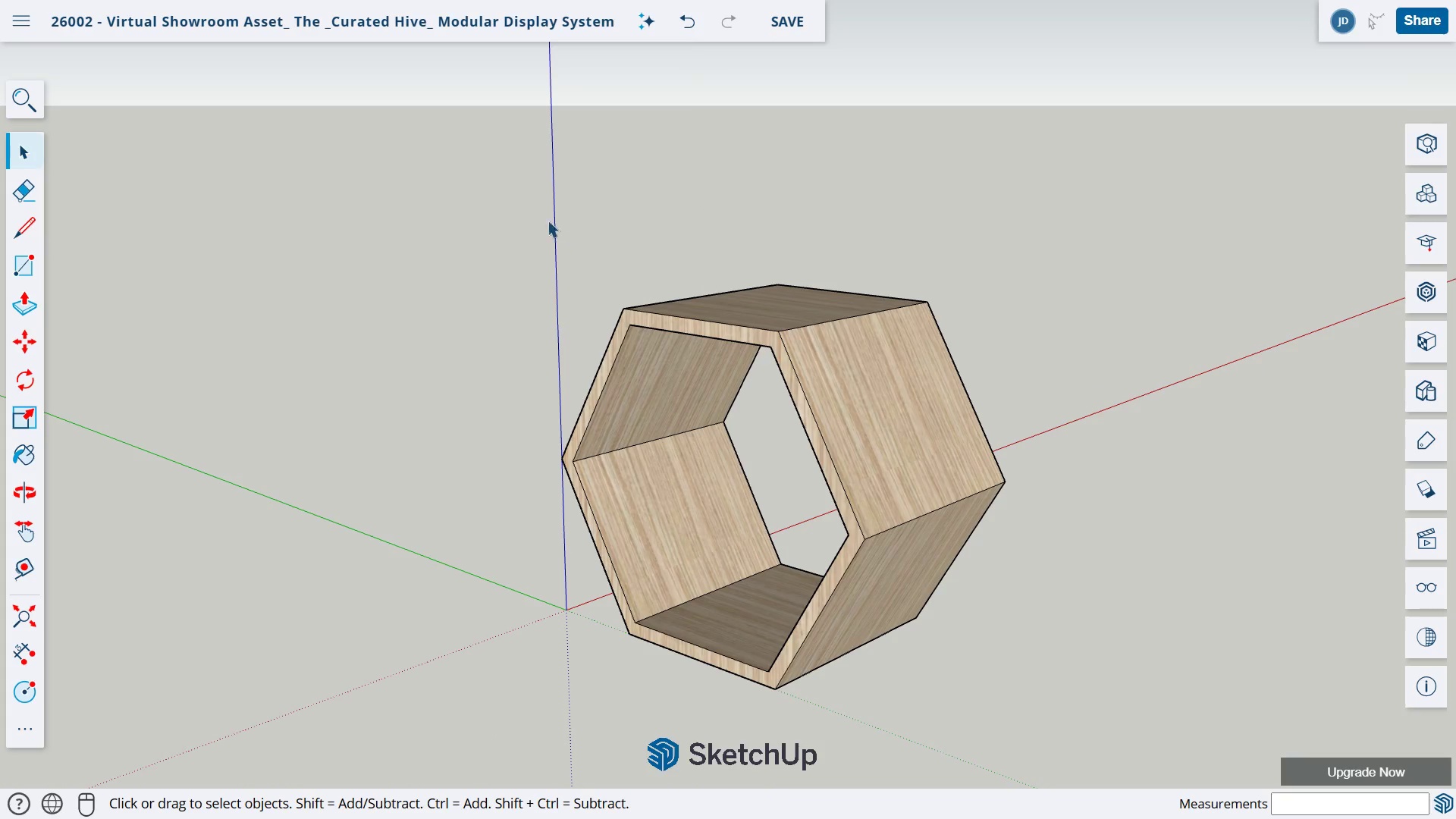 
left_click_drag(start_coordinate=[522, 226], to_coordinate=[1009, 724])
 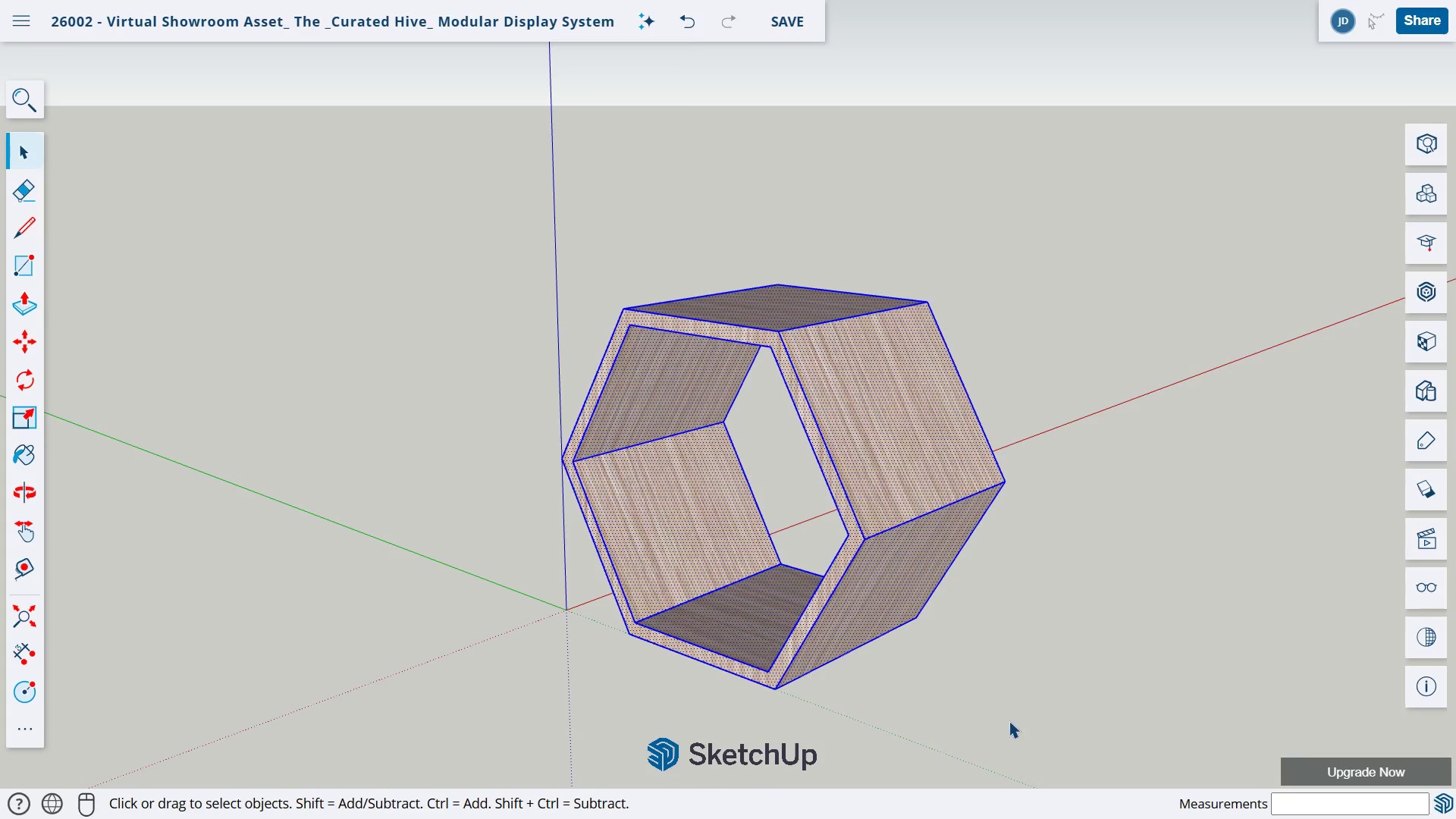 
key(Control+C)
 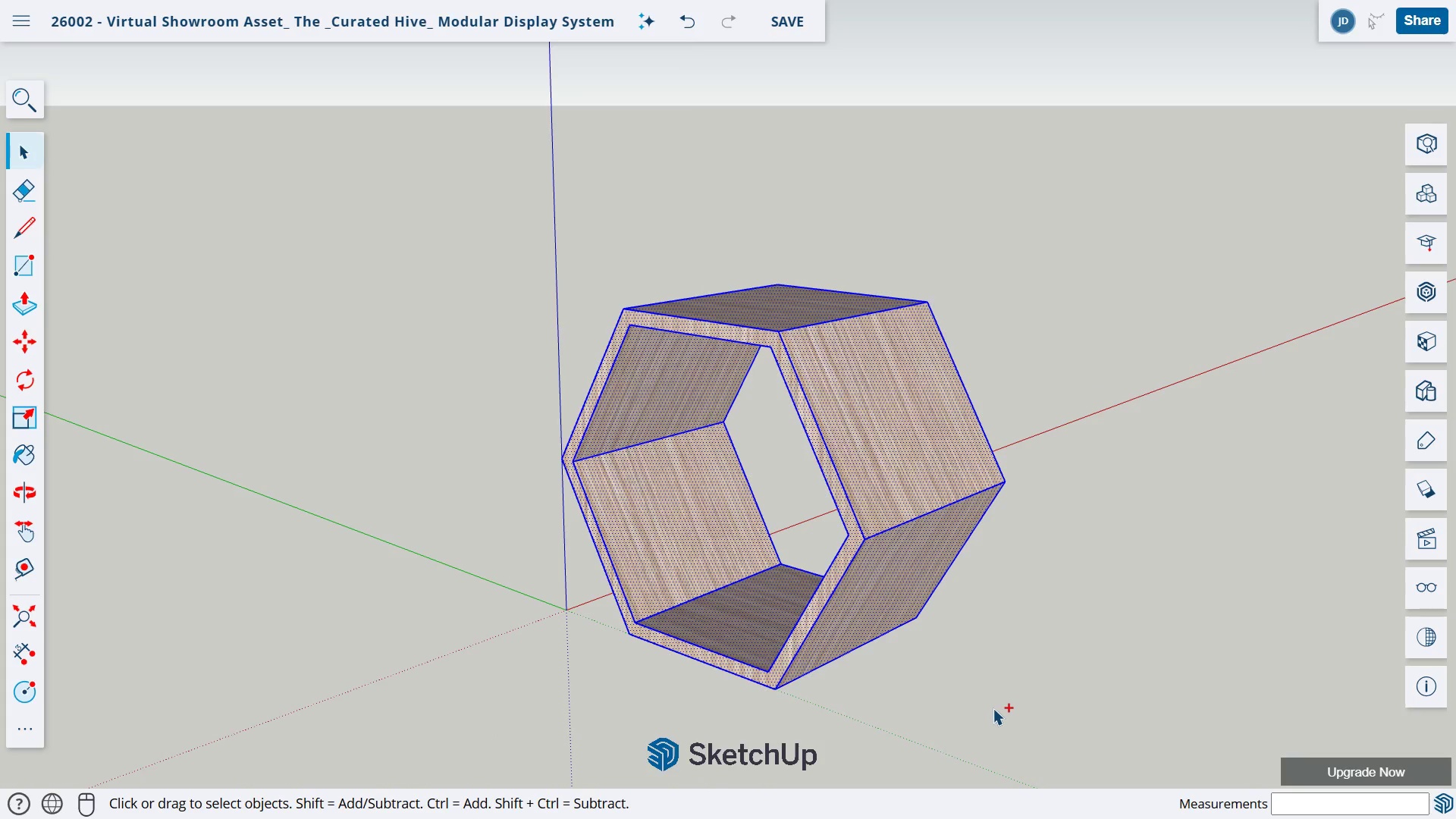 
key(Control+V)
 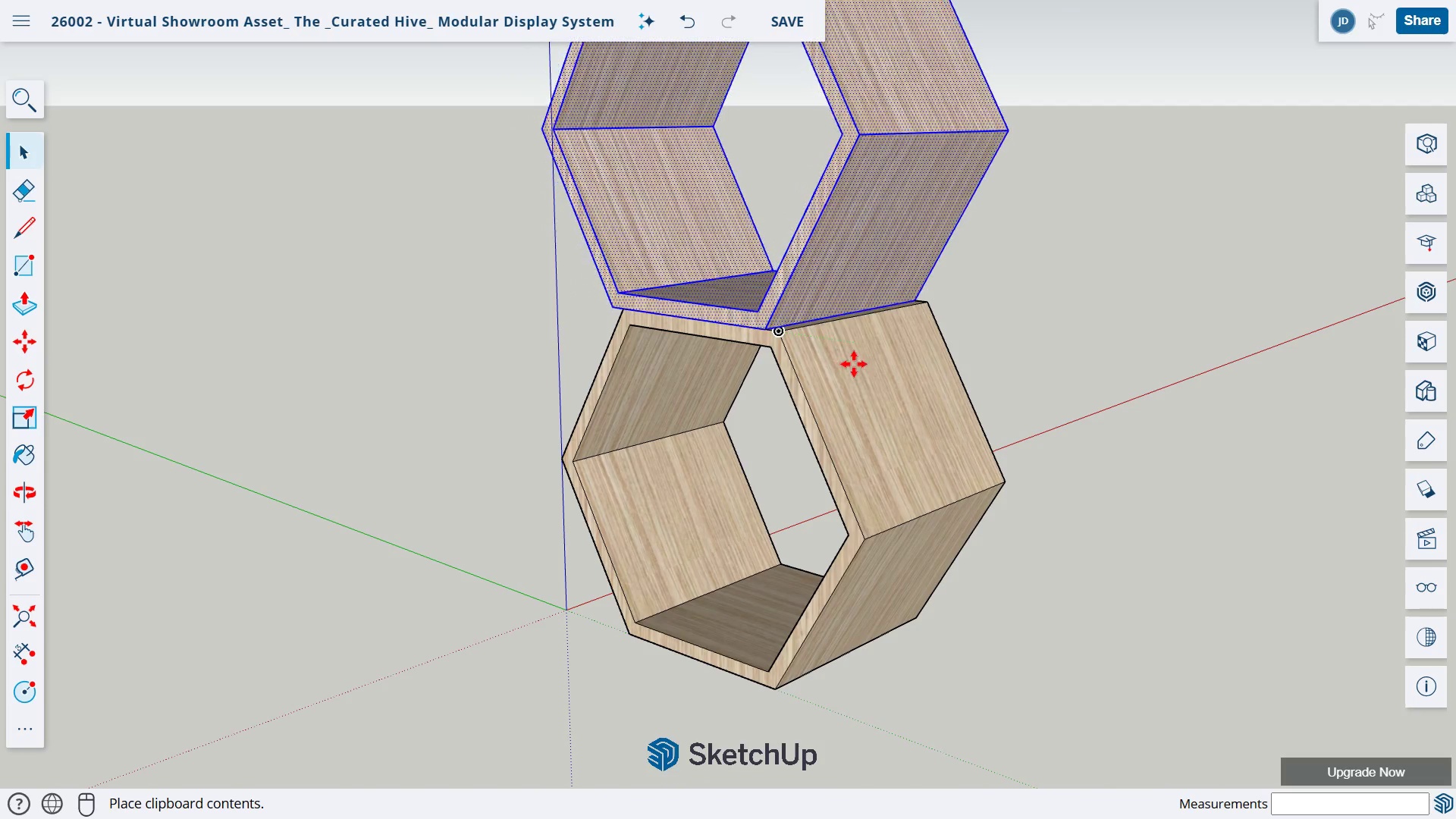 
wait(20.11)
 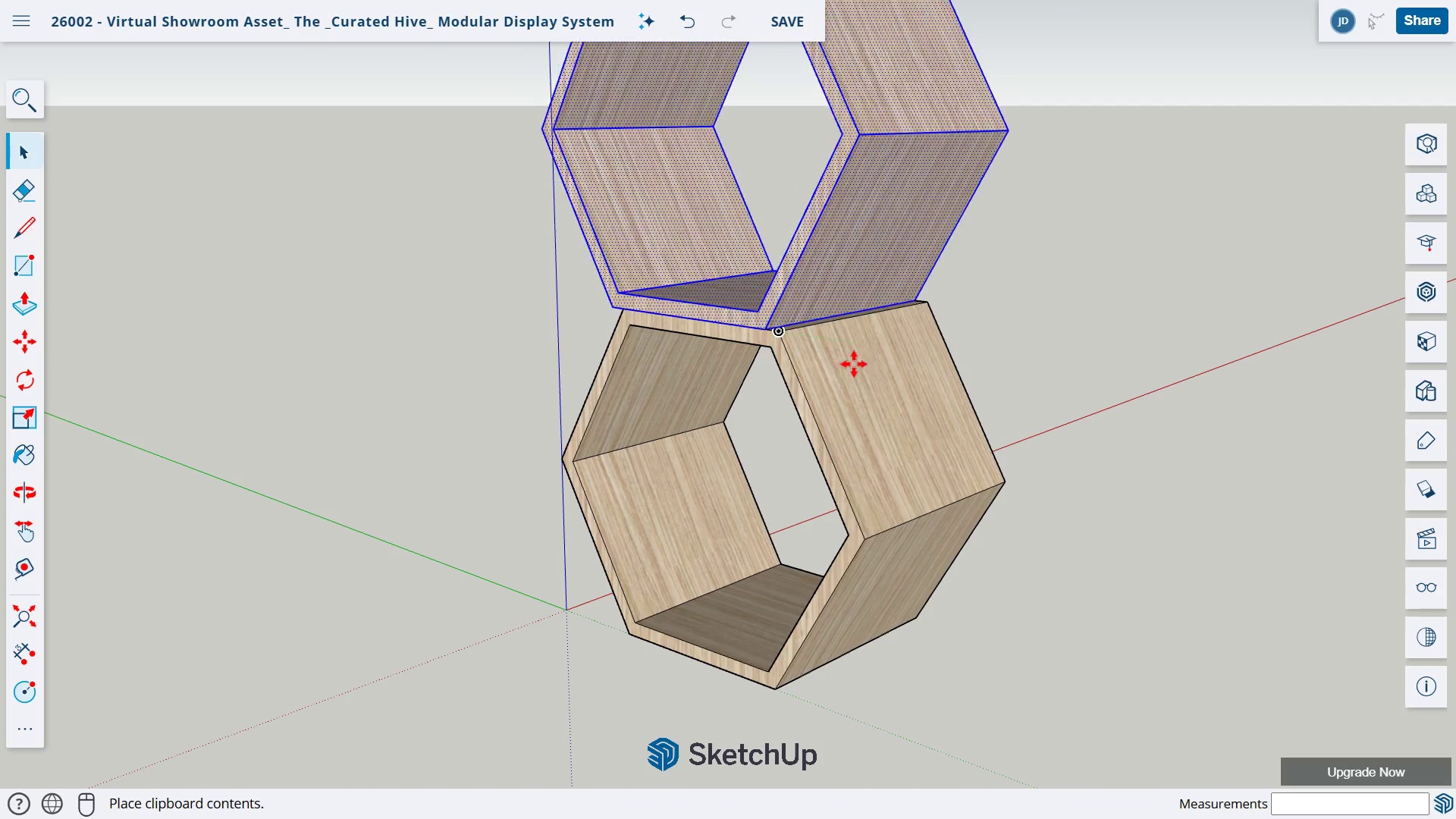 
left_click([865, 365])
 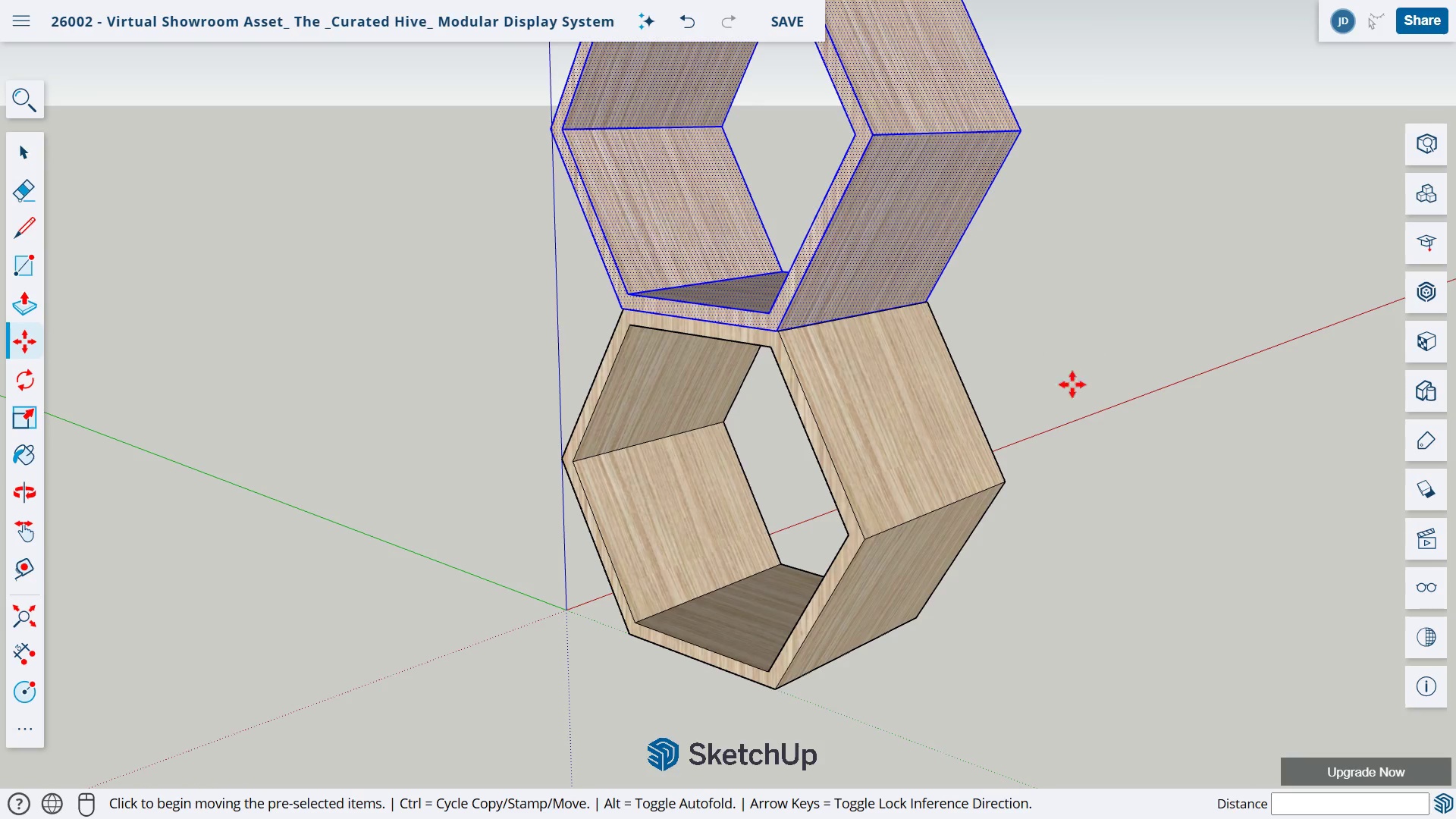 
scroll: coordinate [1009, 411], scroll_direction: down, amount: 1.0
 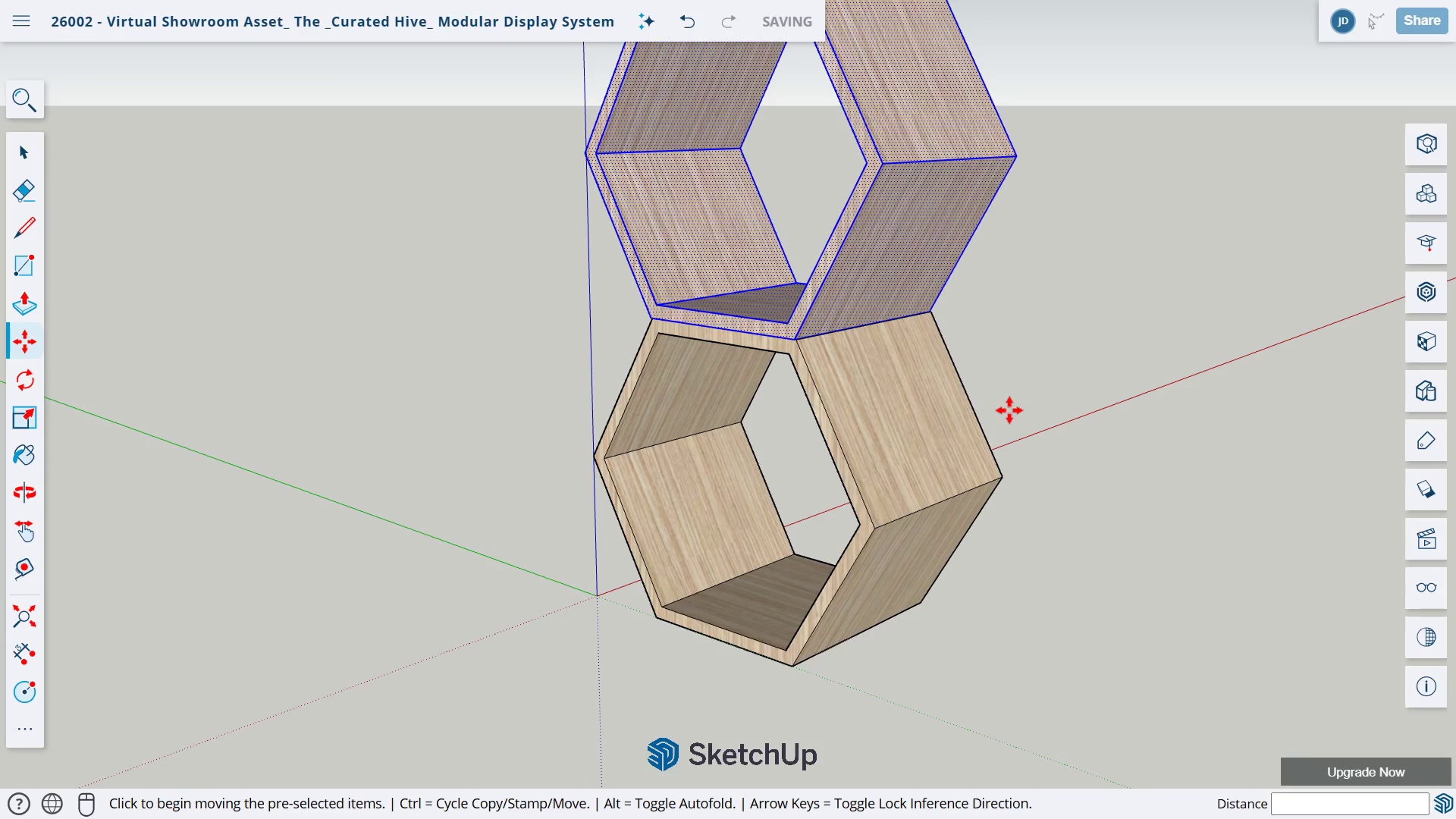 
key(H)
 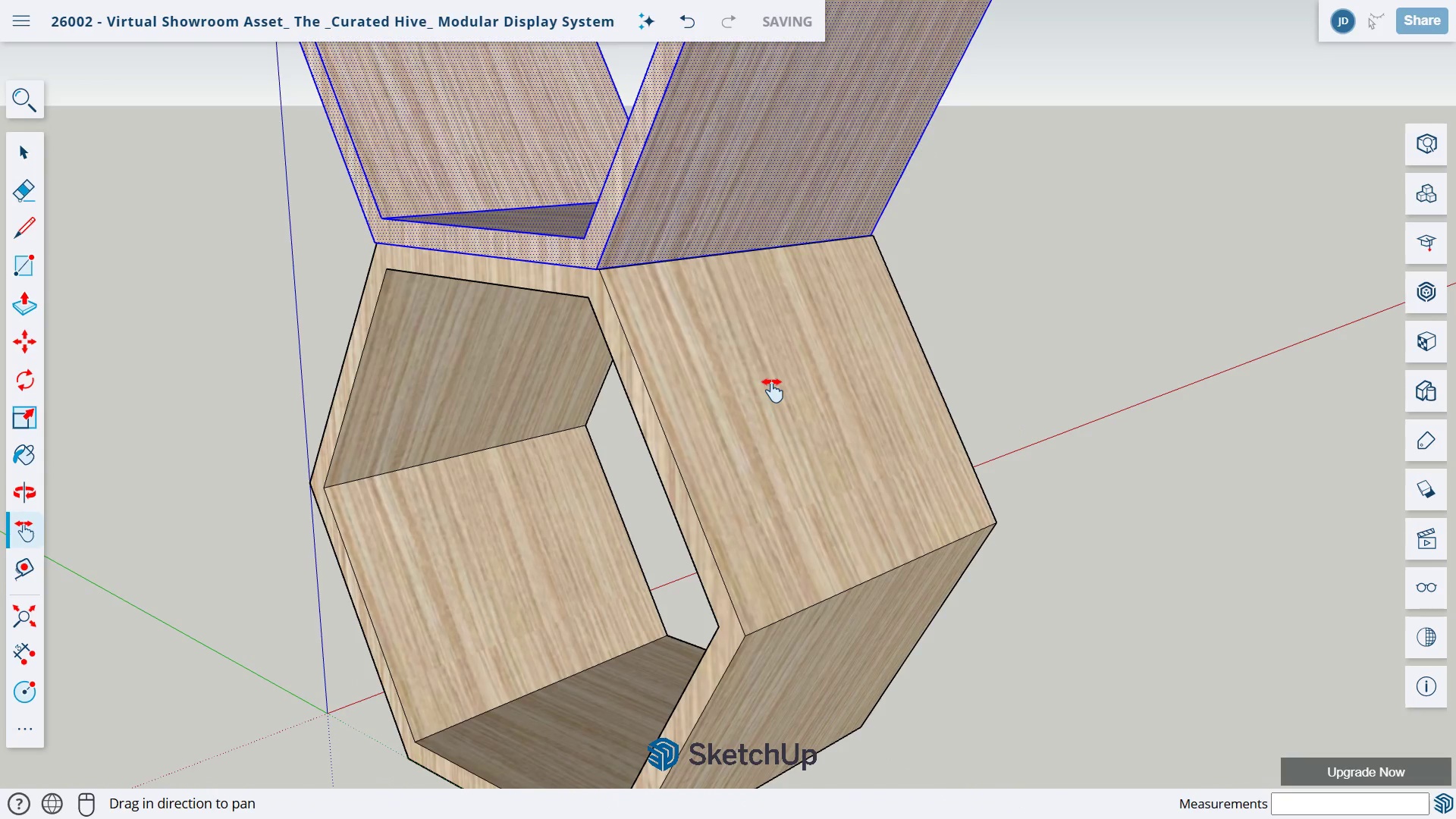 
scroll: coordinate [1012, 419], scroll_direction: up, amount: 5.0
 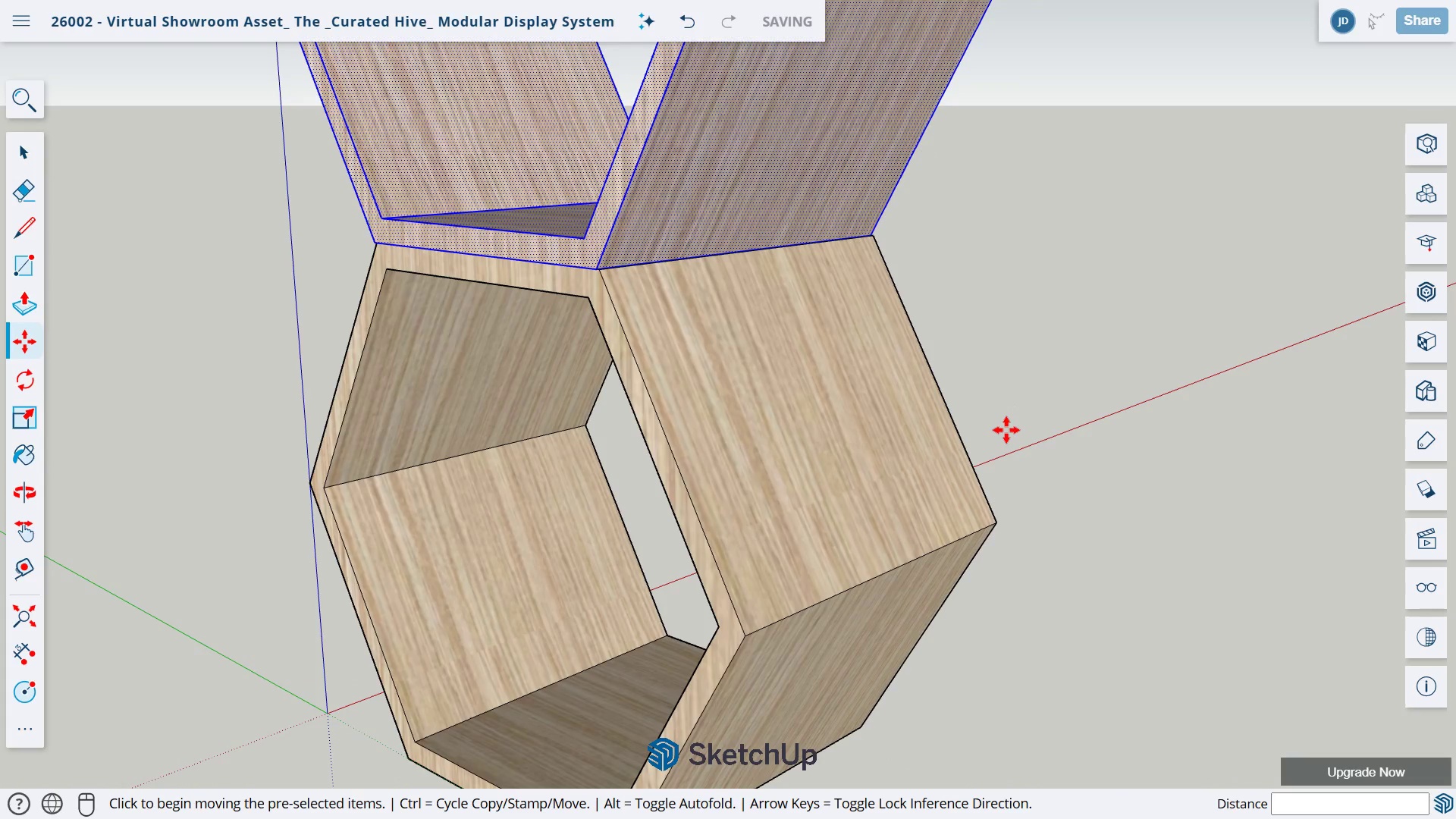 
left_click_drag(start_coordinate=[771, 382], to_coordinate=[924, 566])
 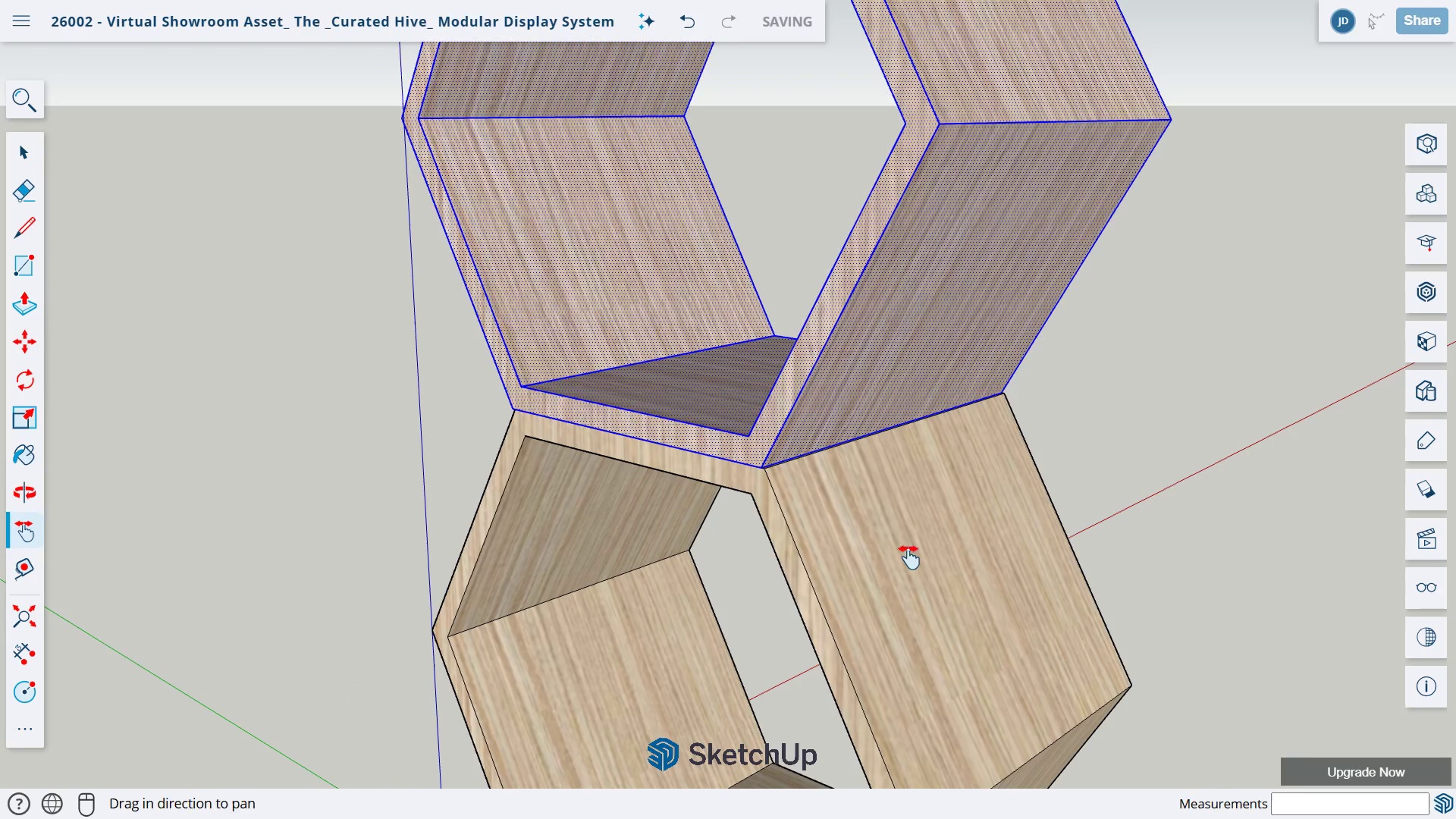 
key(O)
 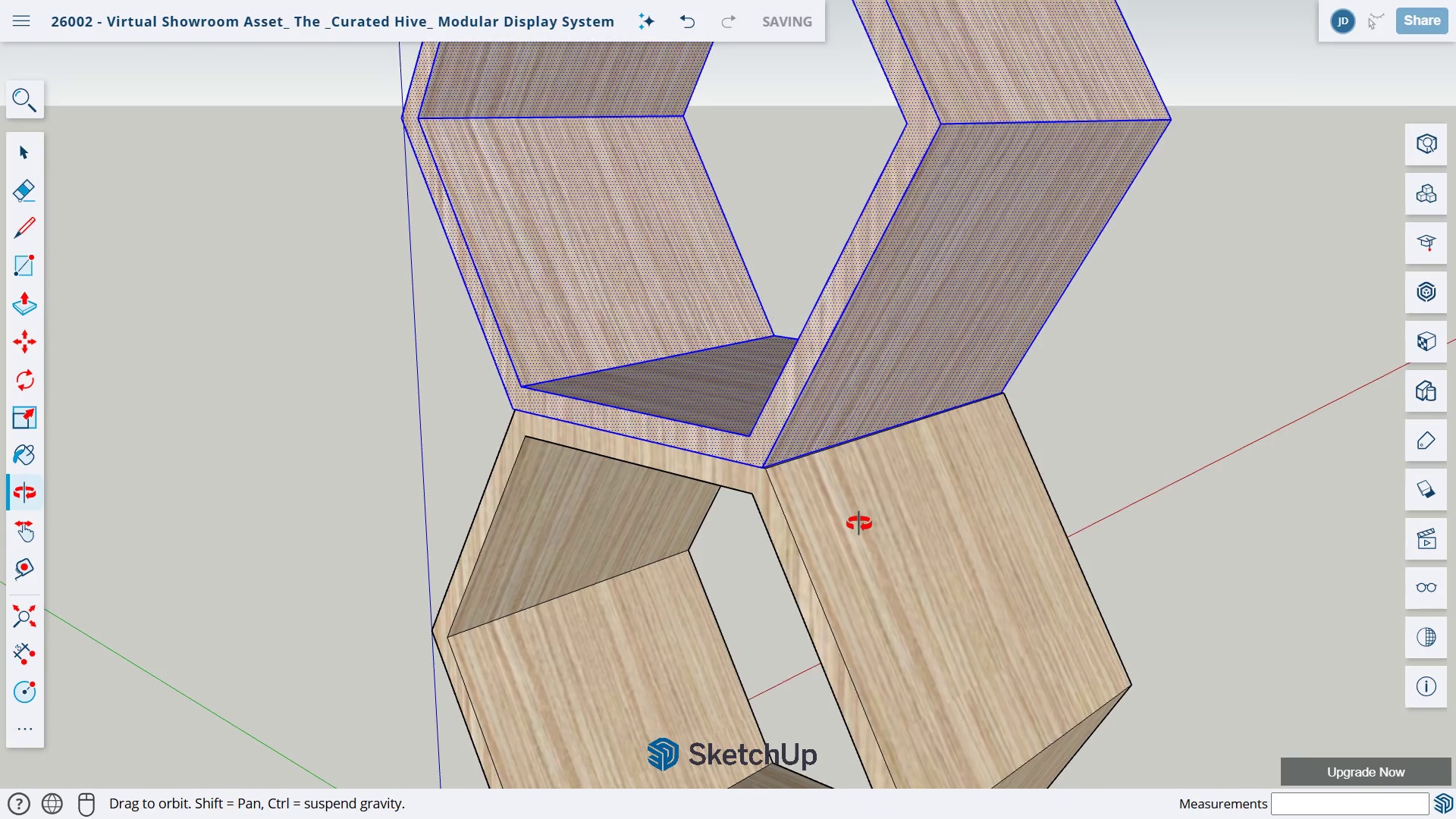 
left_click_drag(start_coordinate=[858, 523], to_coordinate=[1117, 416])
 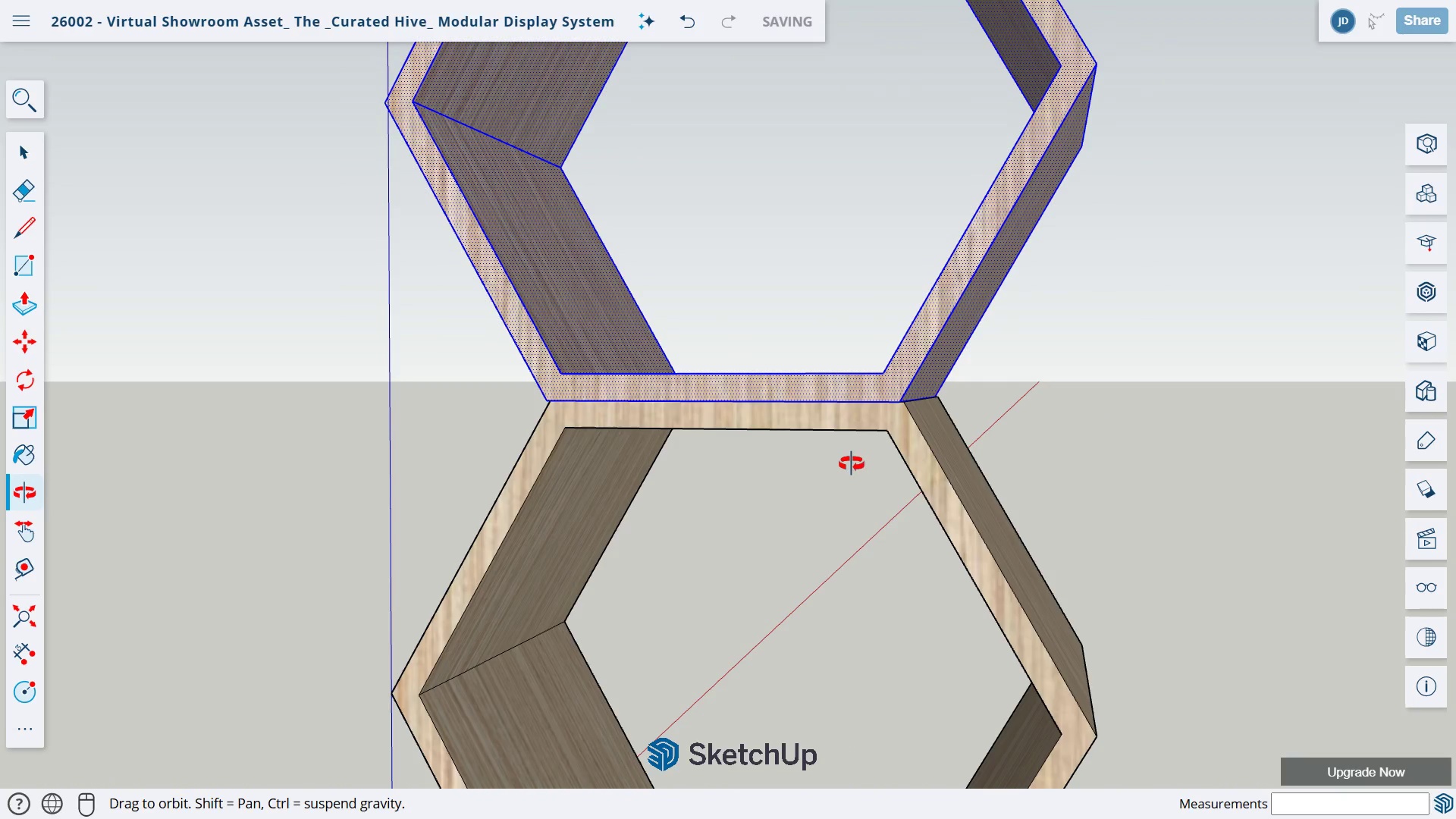 
left_click_drag(start_coordinate=[843, 462], to_coordinate=[948, 482])
 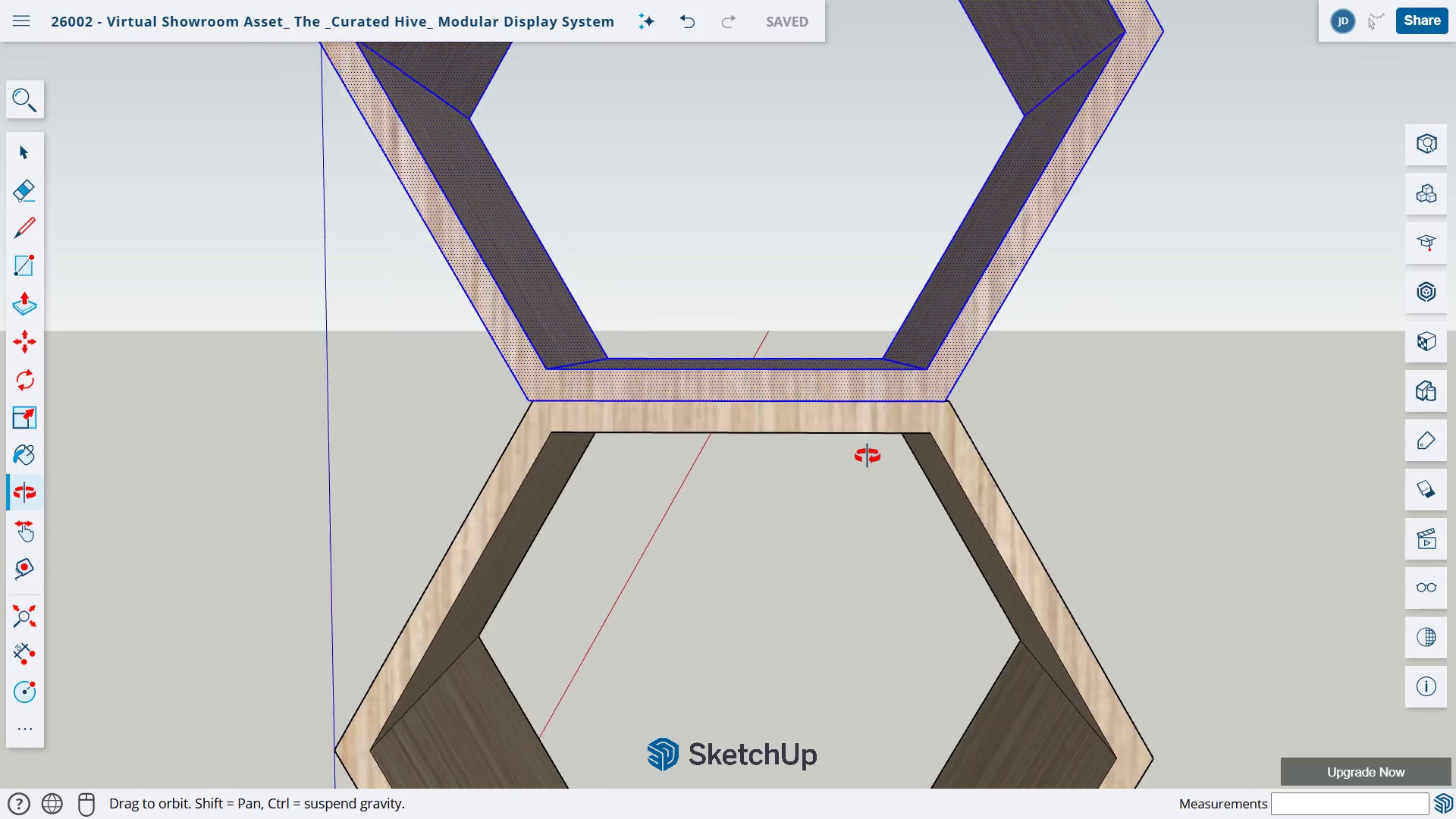 
key(H)
 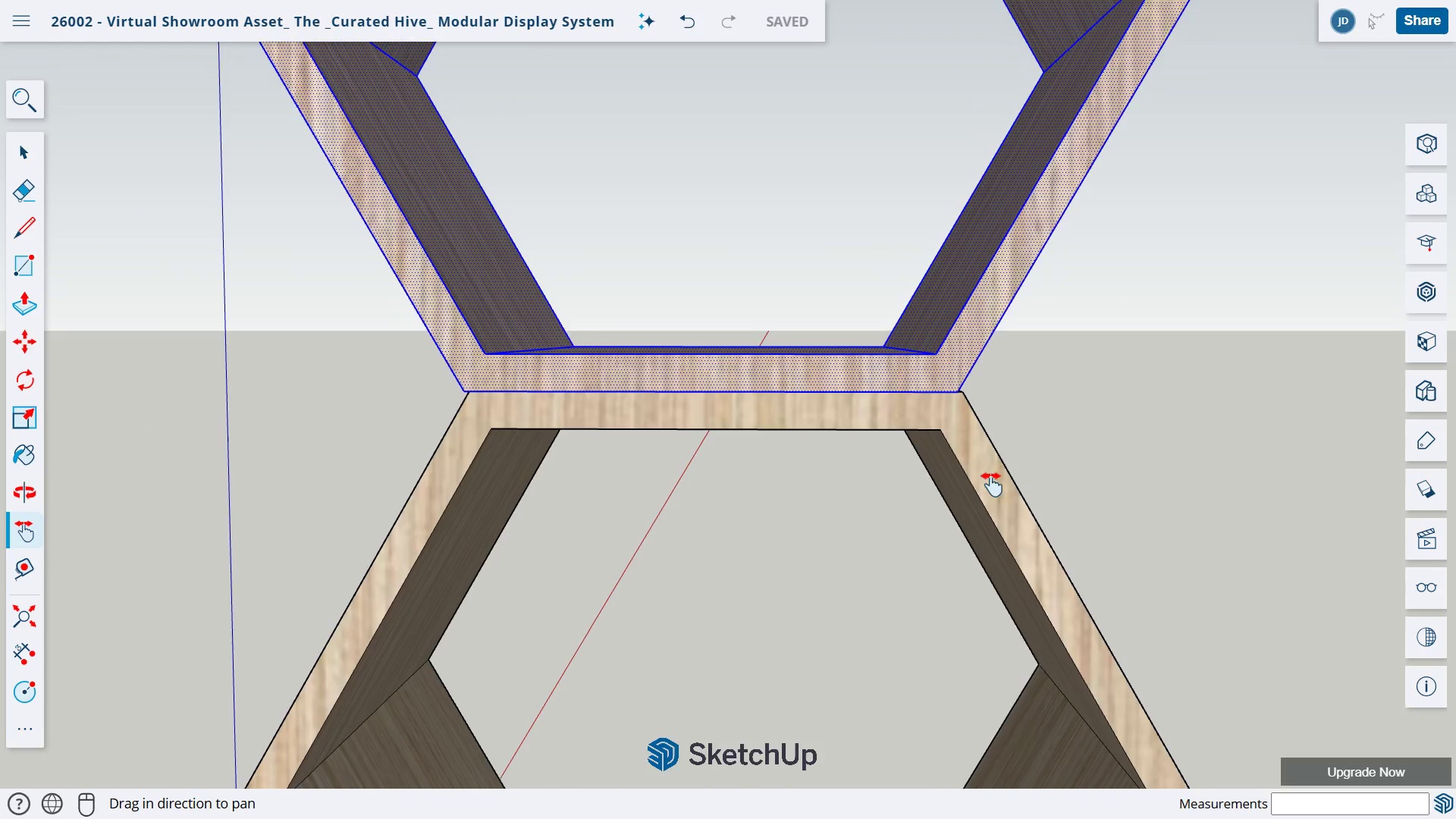 
scroll: coordinate [847, 471], scroll_direction: up, amount: 2.0
 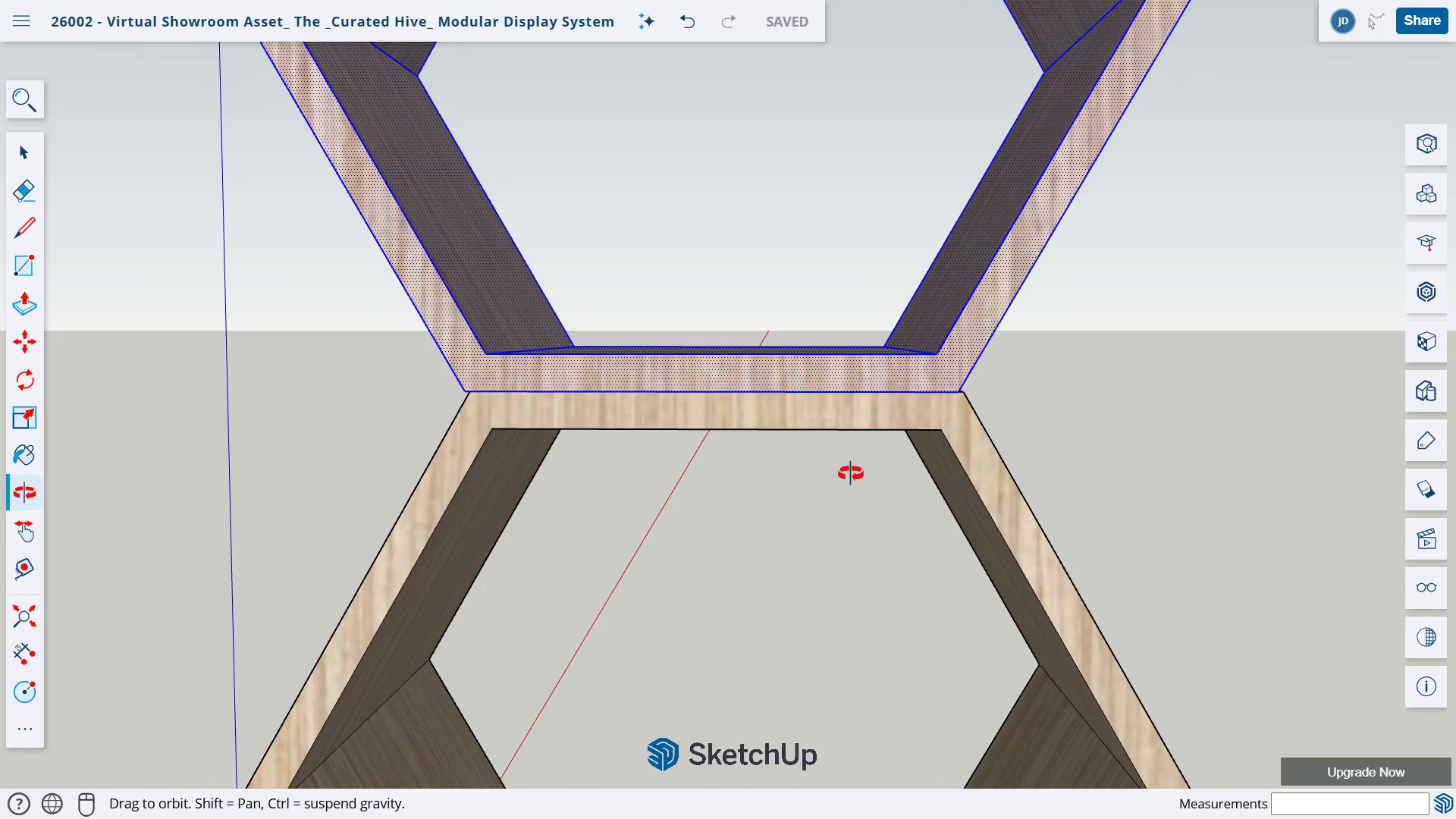 
left_click_drag(start_coordinate=[1007, 470], to_coordinate=[929, 467])
 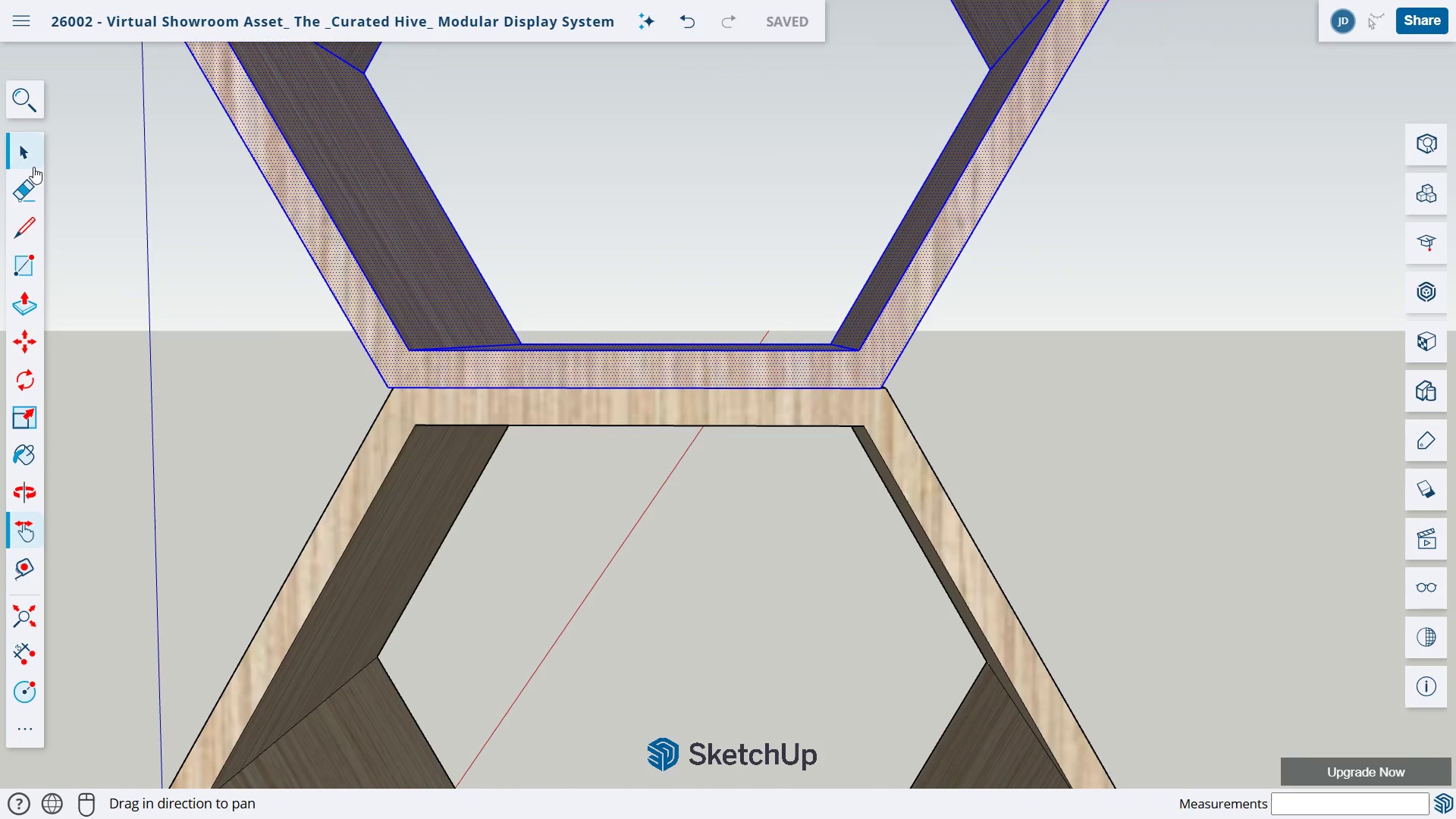 
left_click([33, 158])
 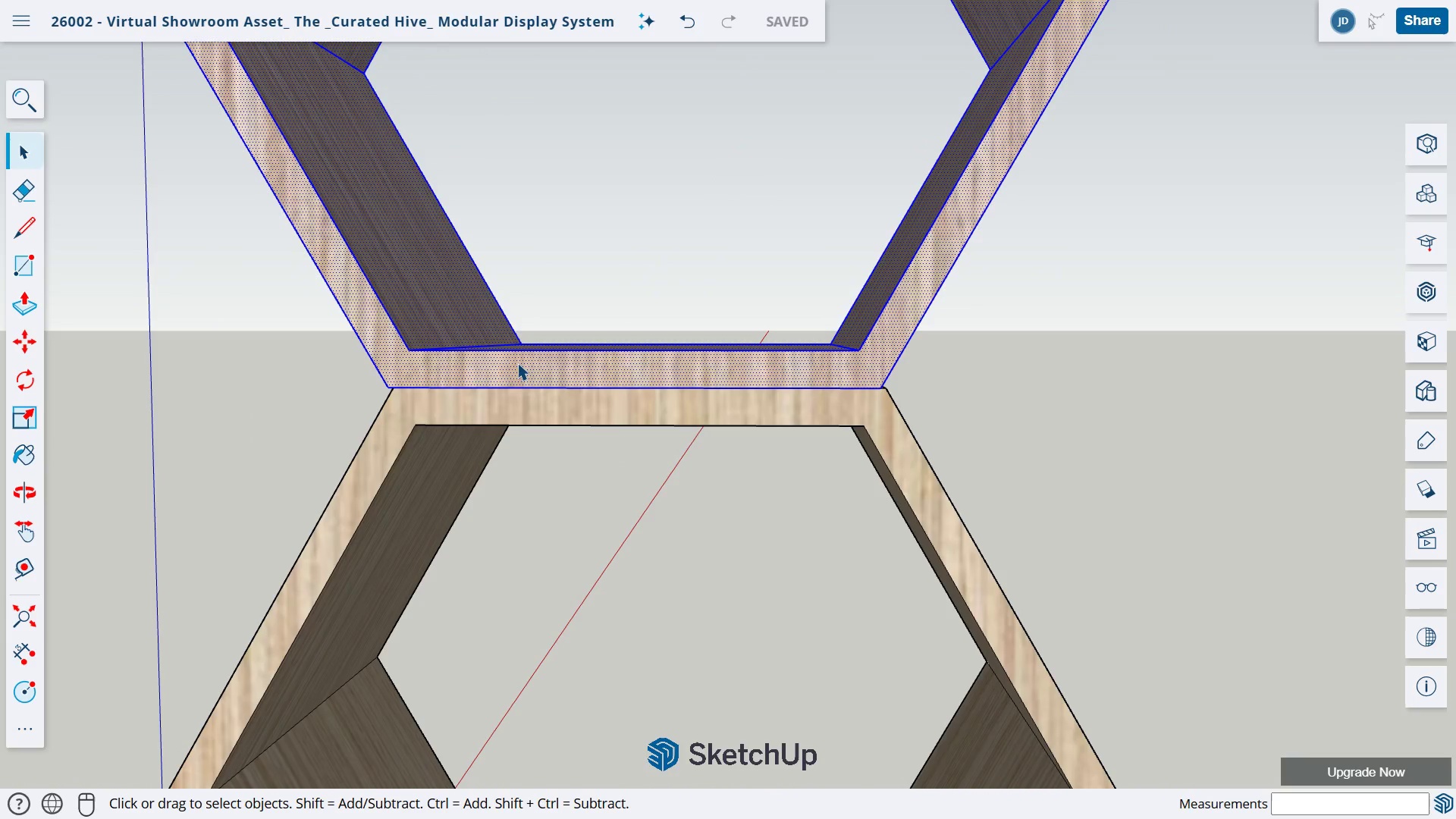 
left_click_drag(start_coordinate=[517, 363], to_coordinate=[535, 351])
 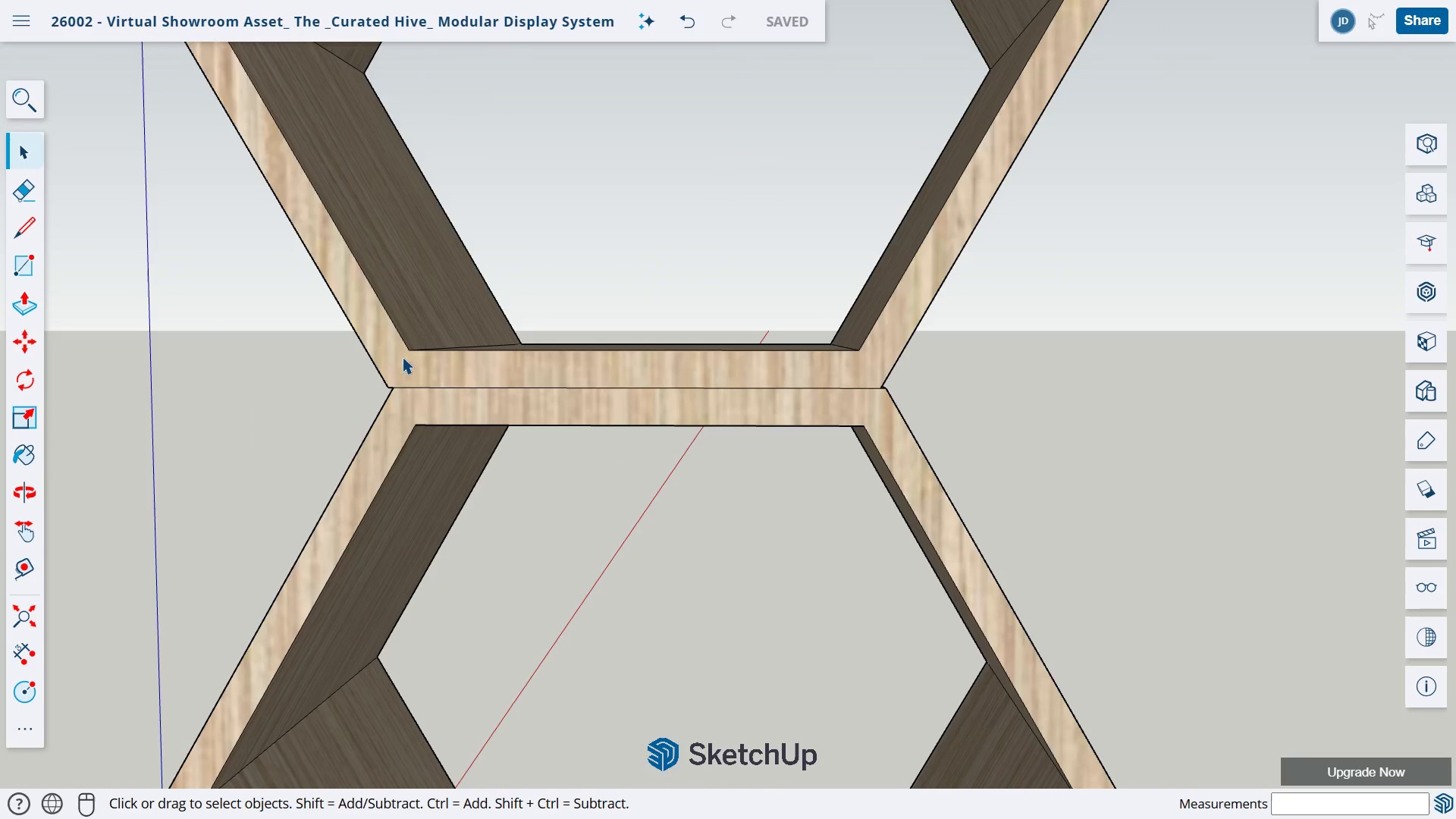 
left_click([401, 357])
 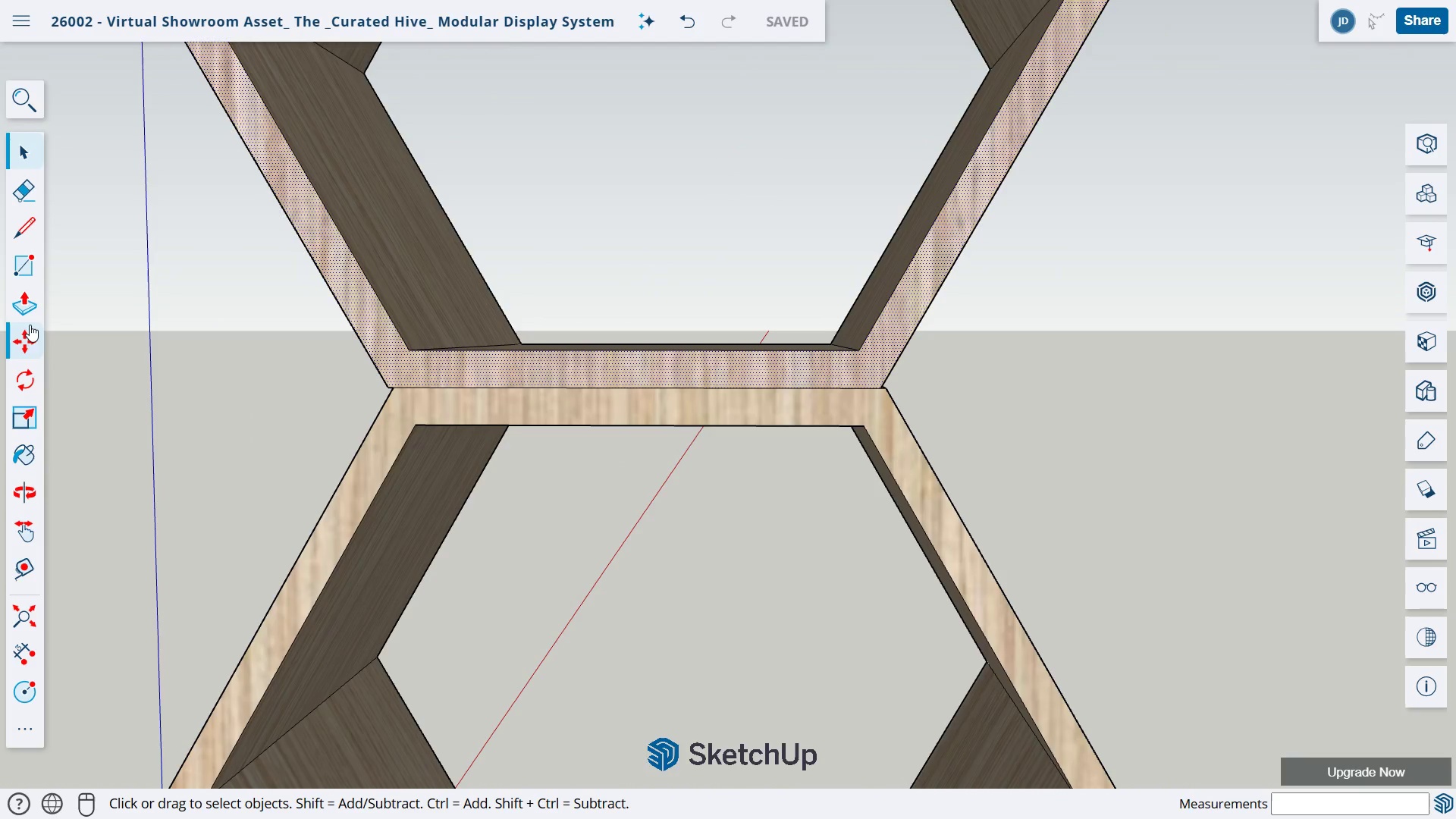 
left_click([30, 341])
 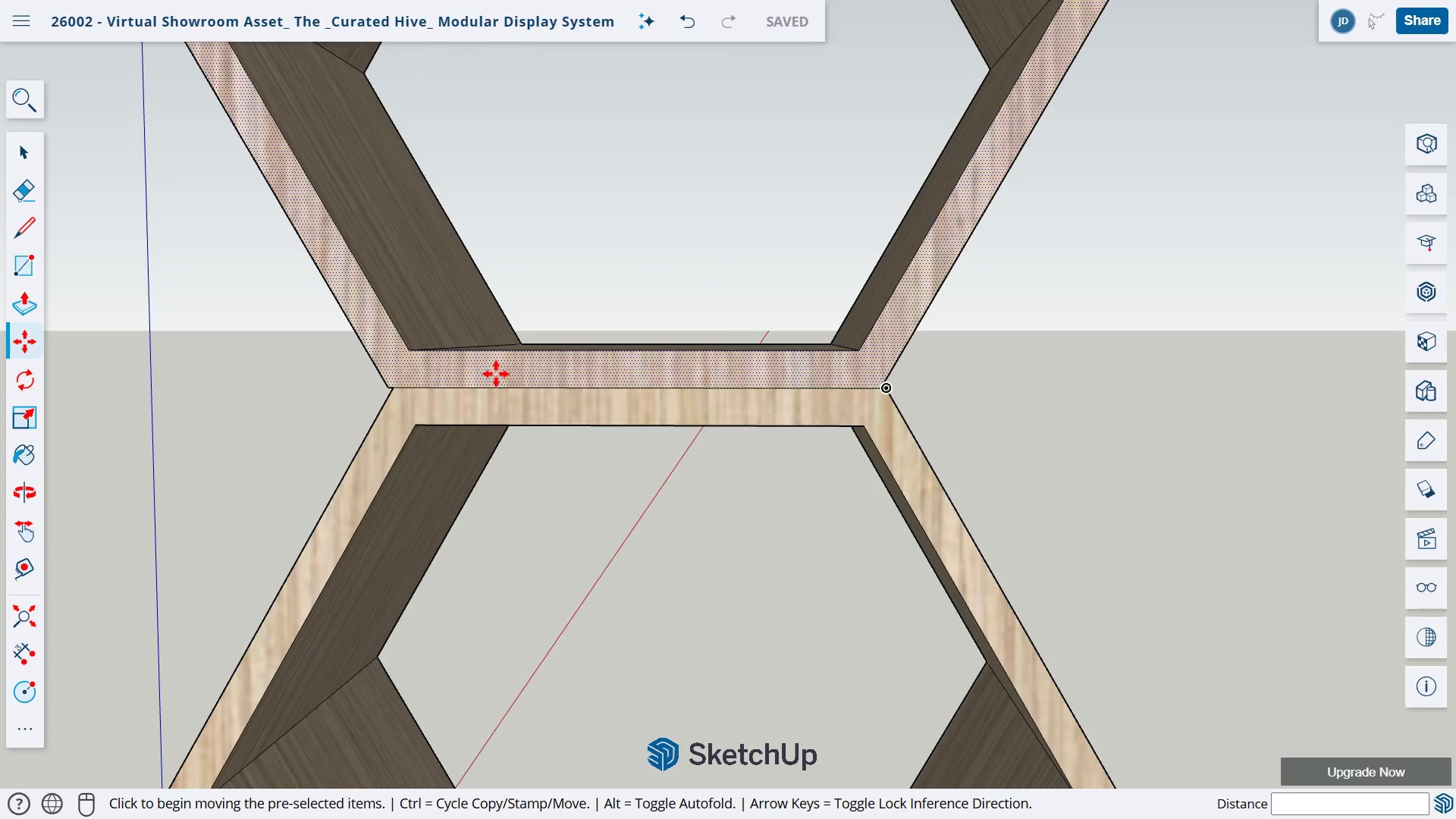 
left_click_drag(start_coordinate=[495, 373], to_coordinate=[353, 345])
 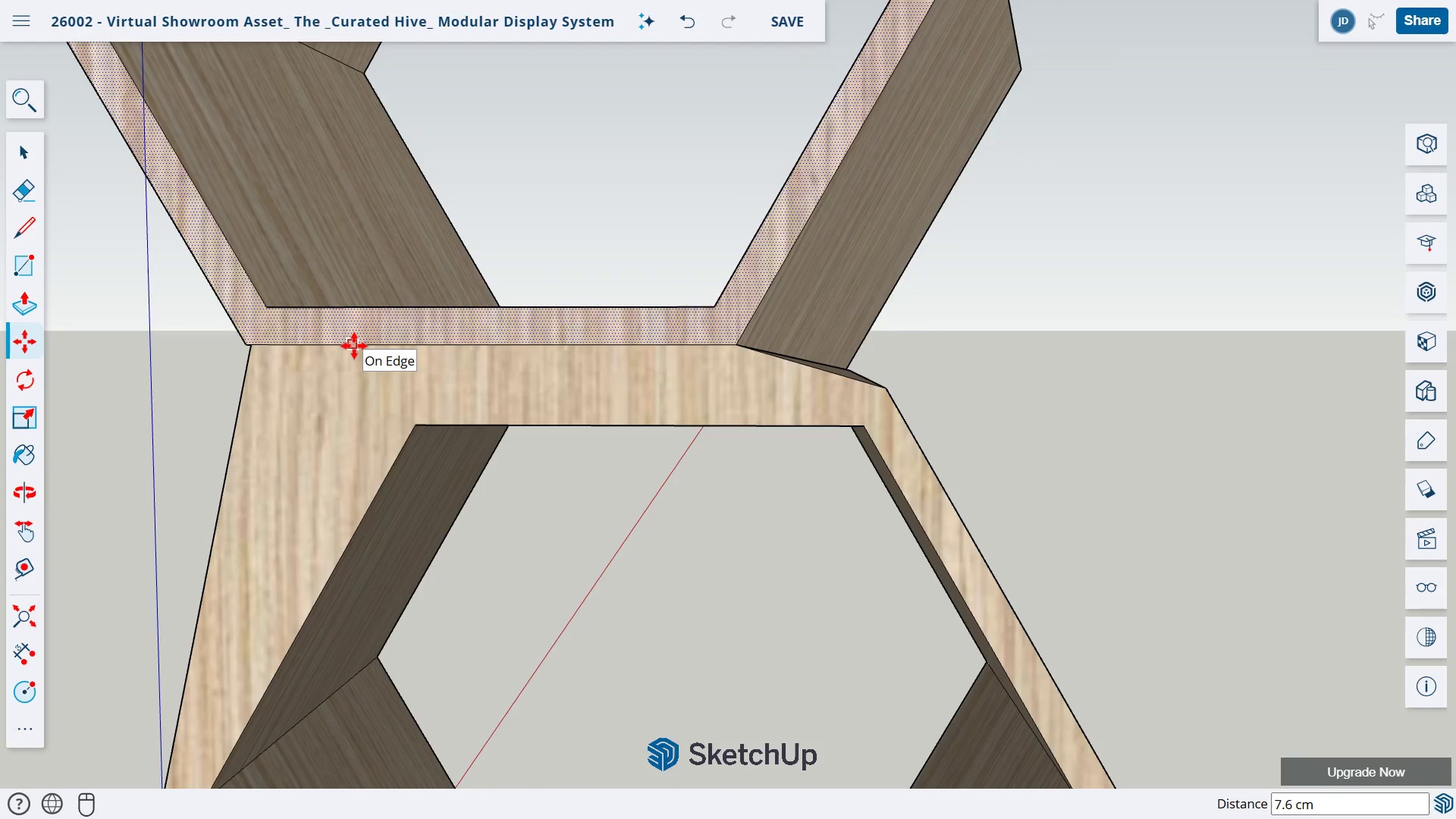 
key(Control+Z)
 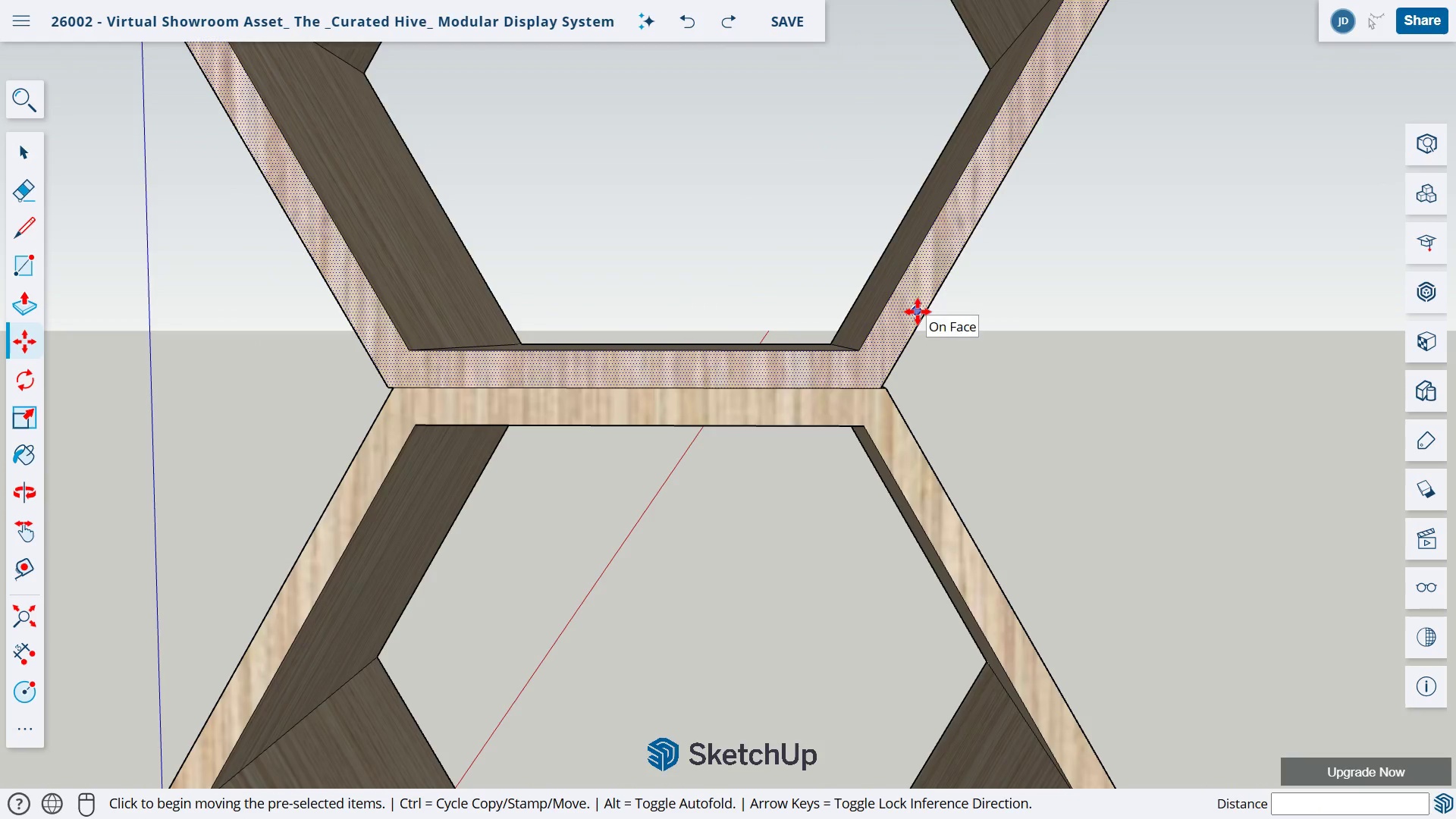 
key(Control+Z)
 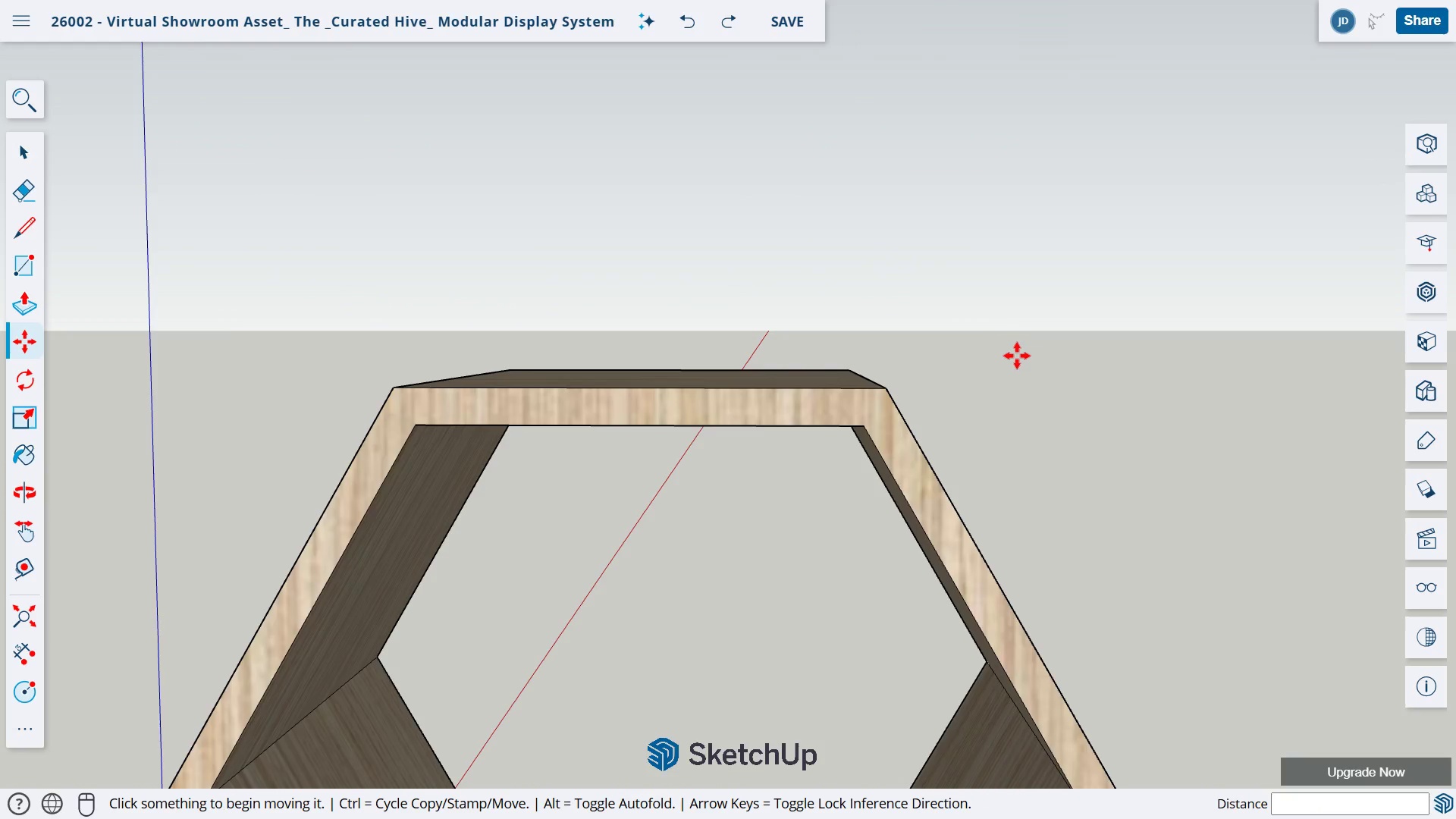 
scroll: coordinate [1020, 365], scroll_direction: down, amount: 7.0
 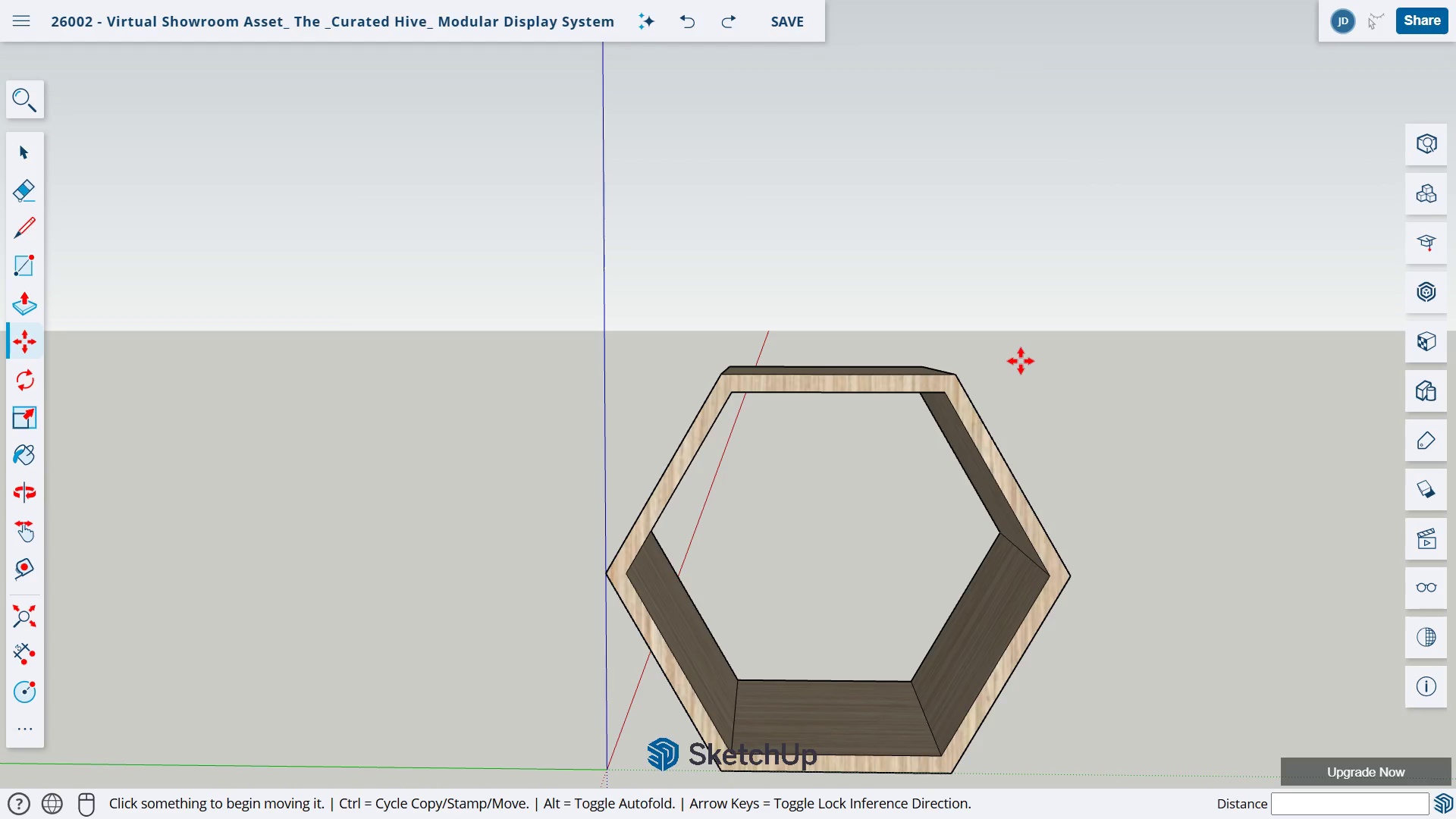 
wait(6.29)
 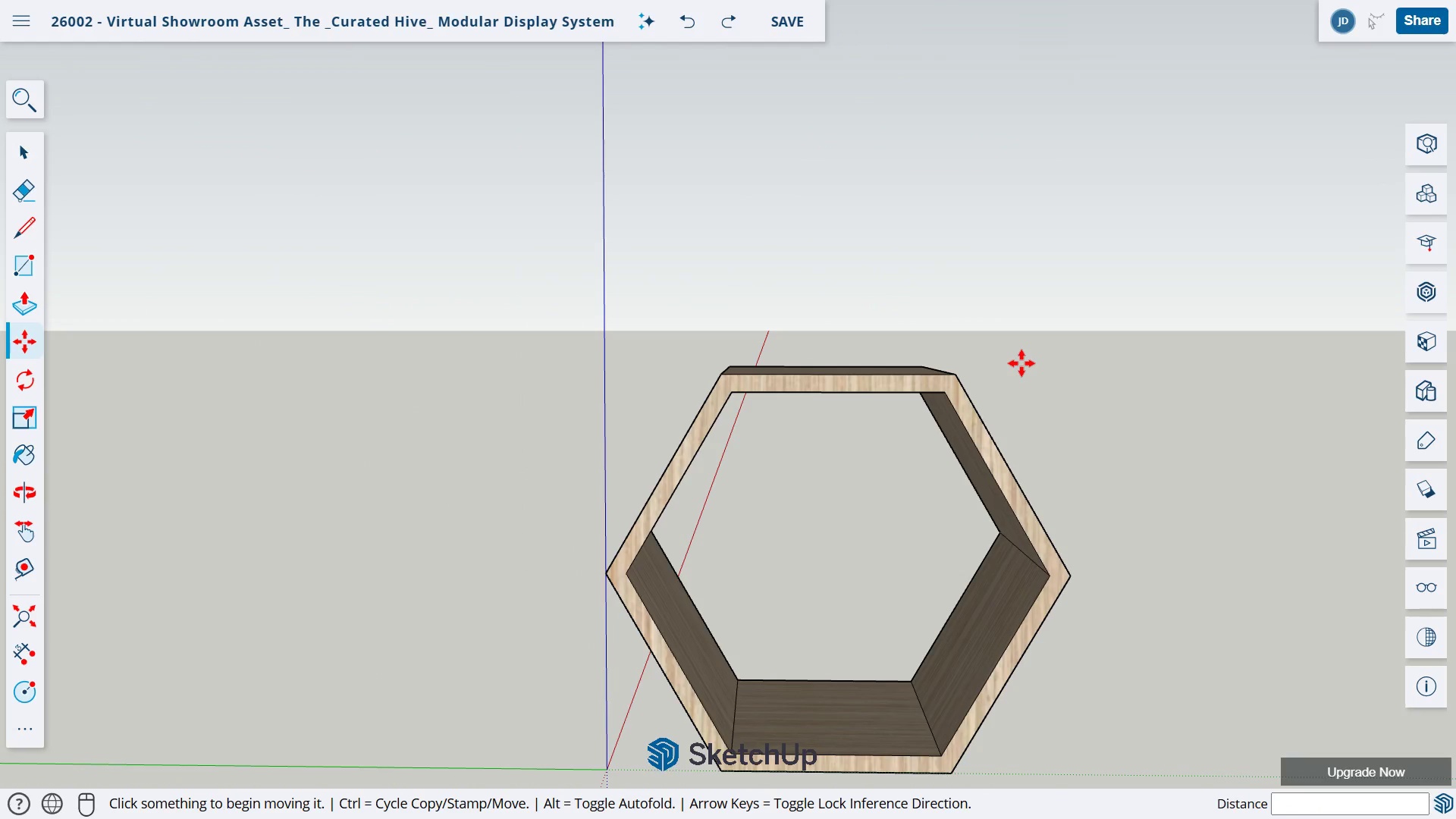 
key(H)
 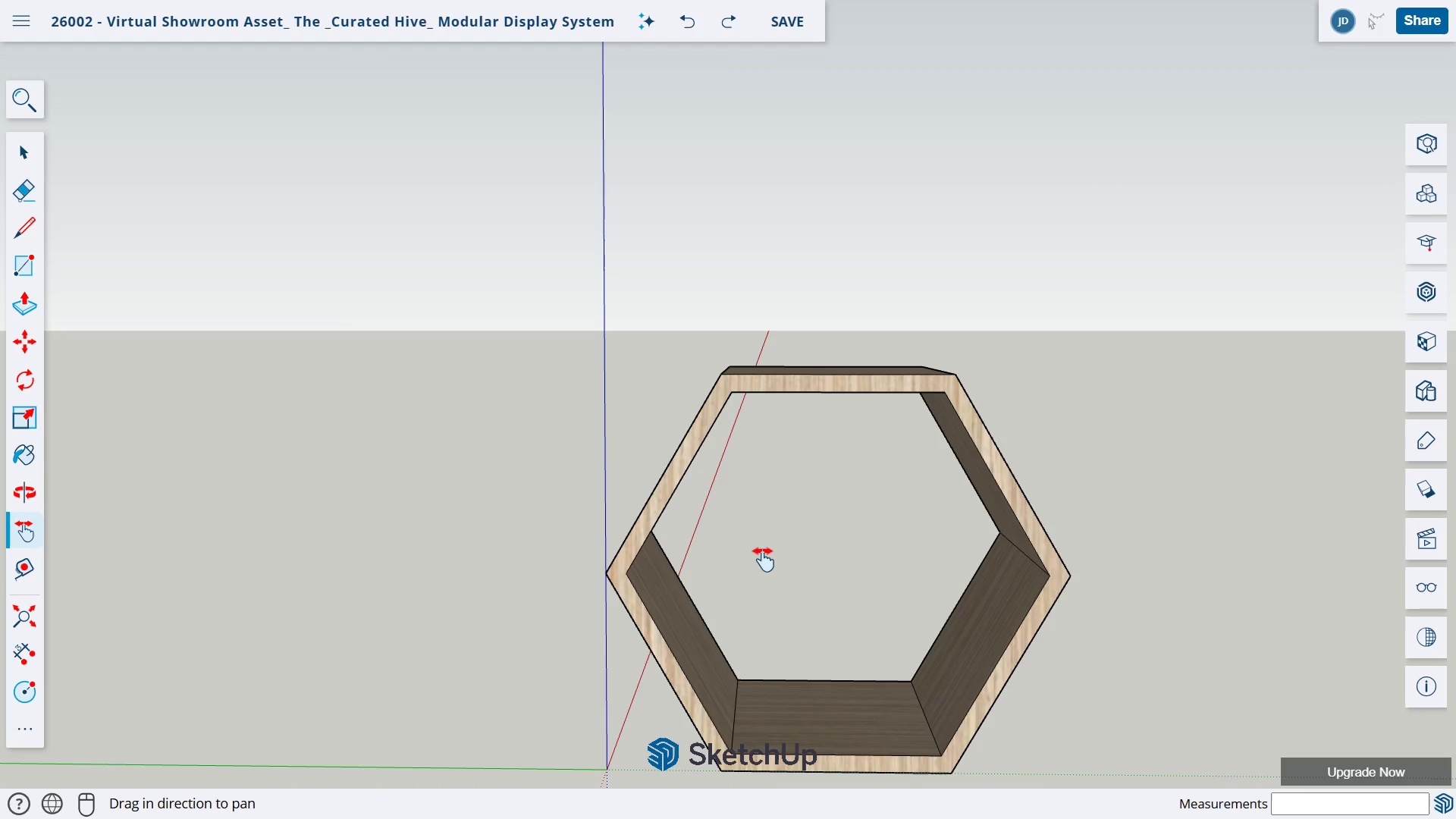 
left_click_drag(start_coordinate=[762, 551], to_coordinate=[864, 452])
 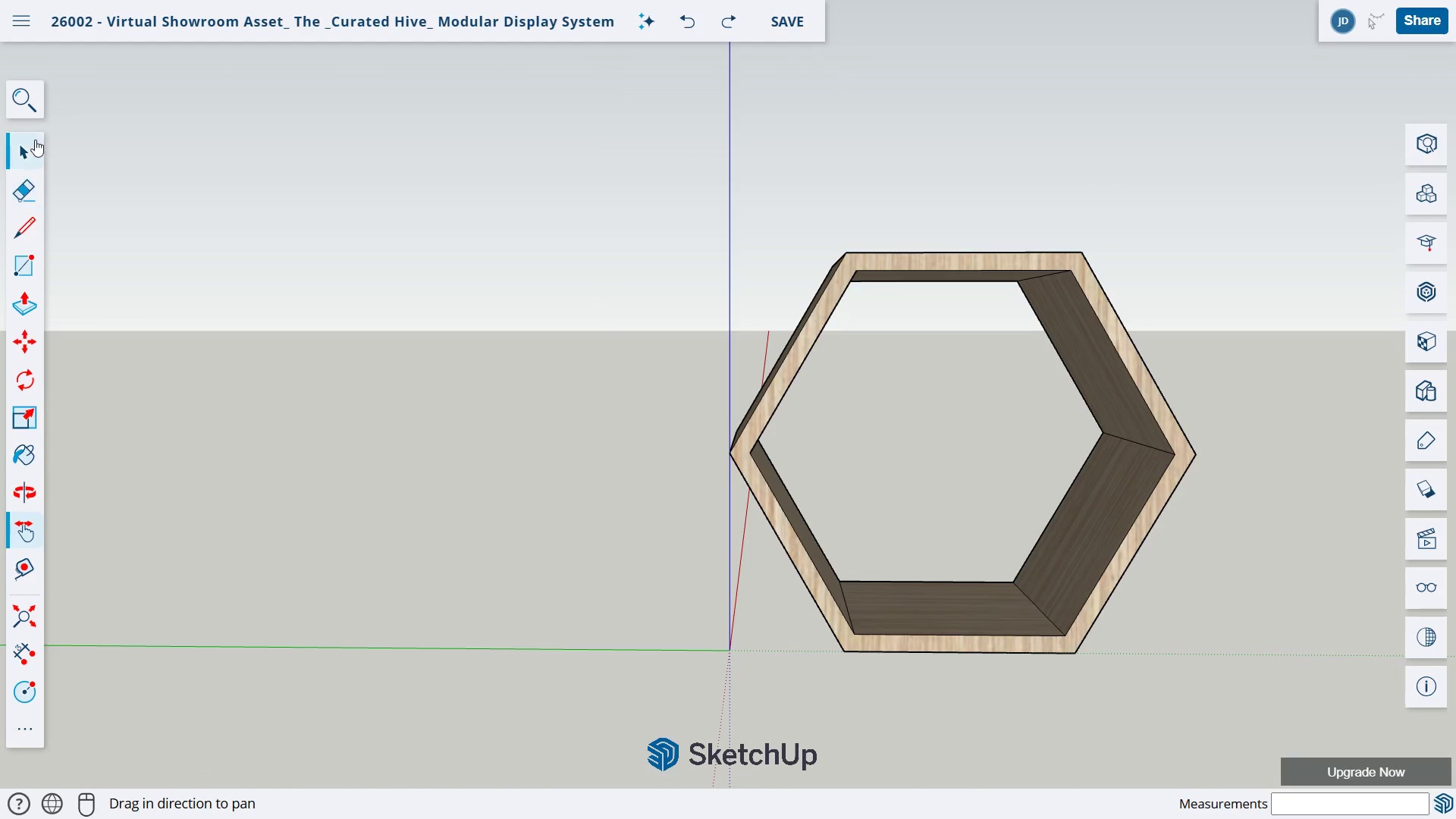 
left_click([35, 140])
 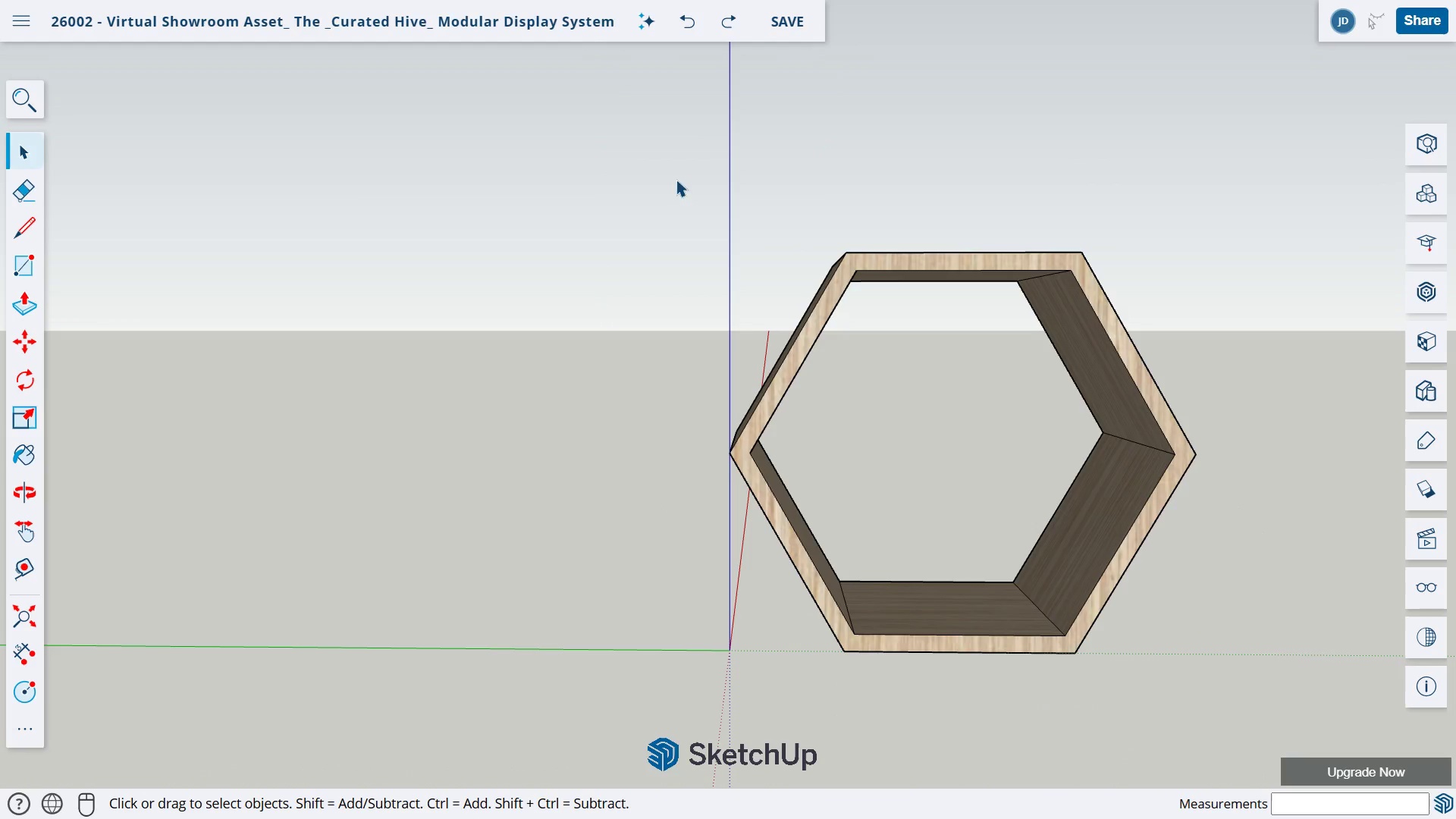 
left_click_drag(start_coordinate=[676, 180], to_coordinate=[1194, 713])
 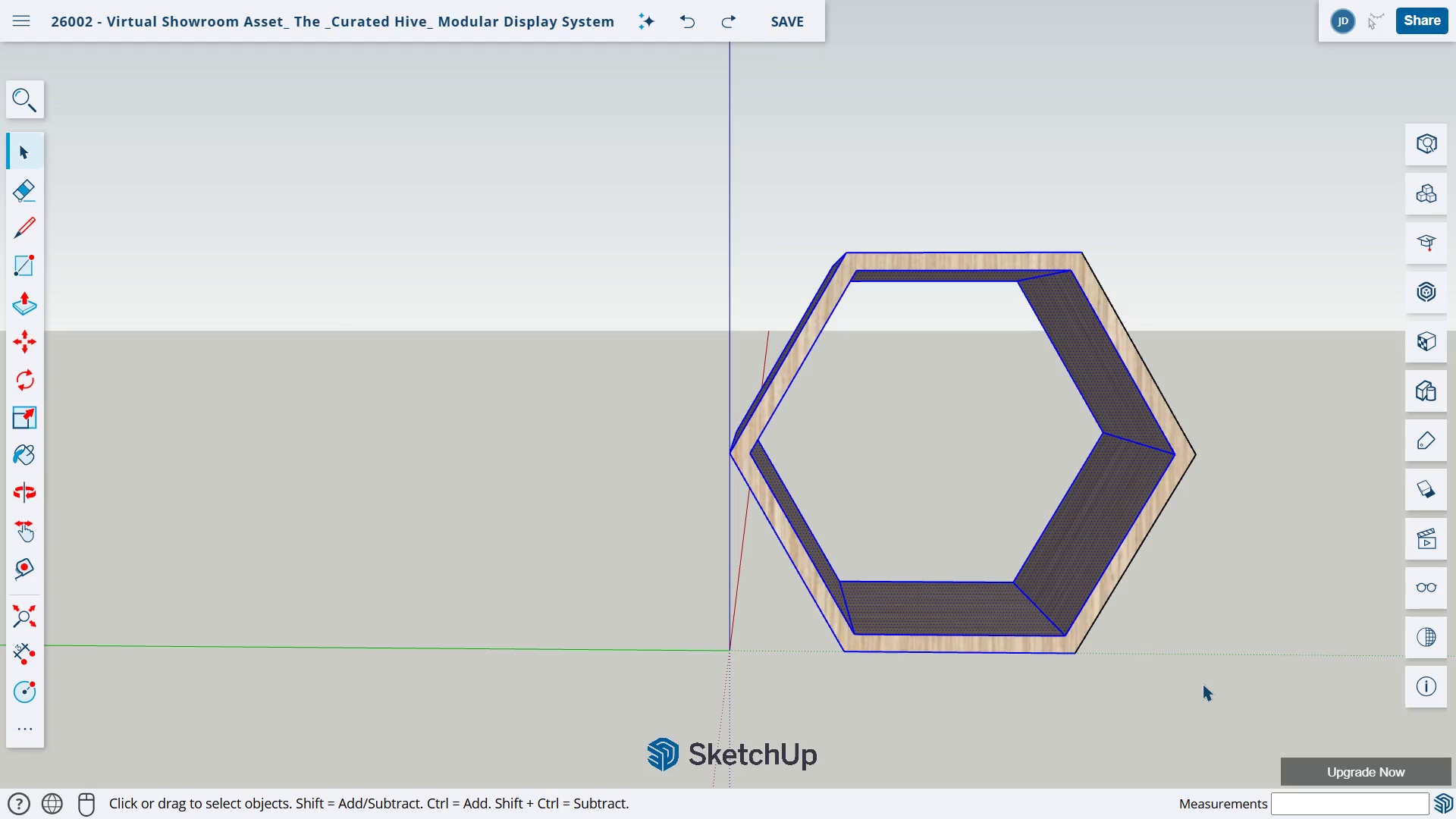 
key(Control+A)
 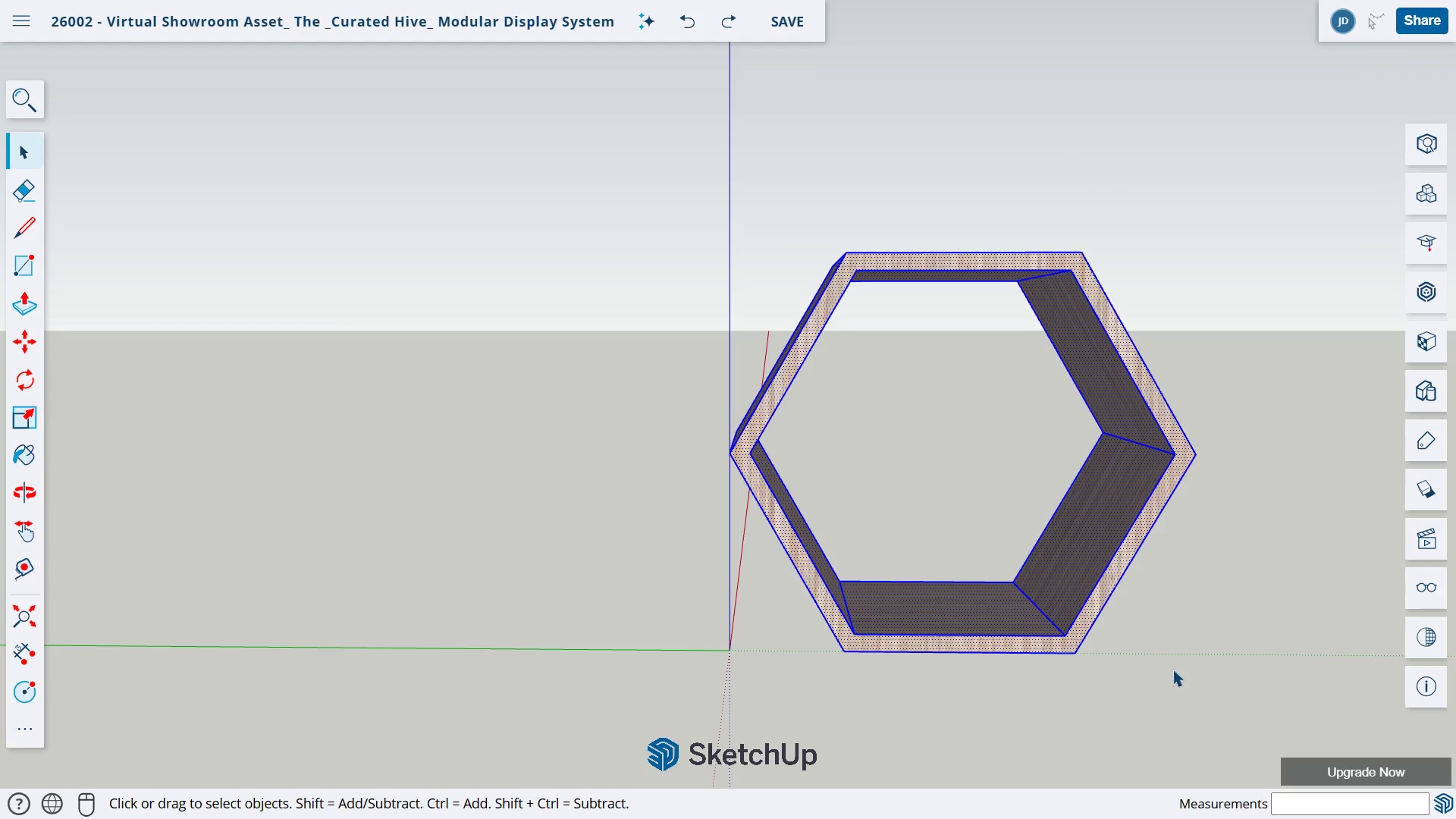 
key(Control+C)
 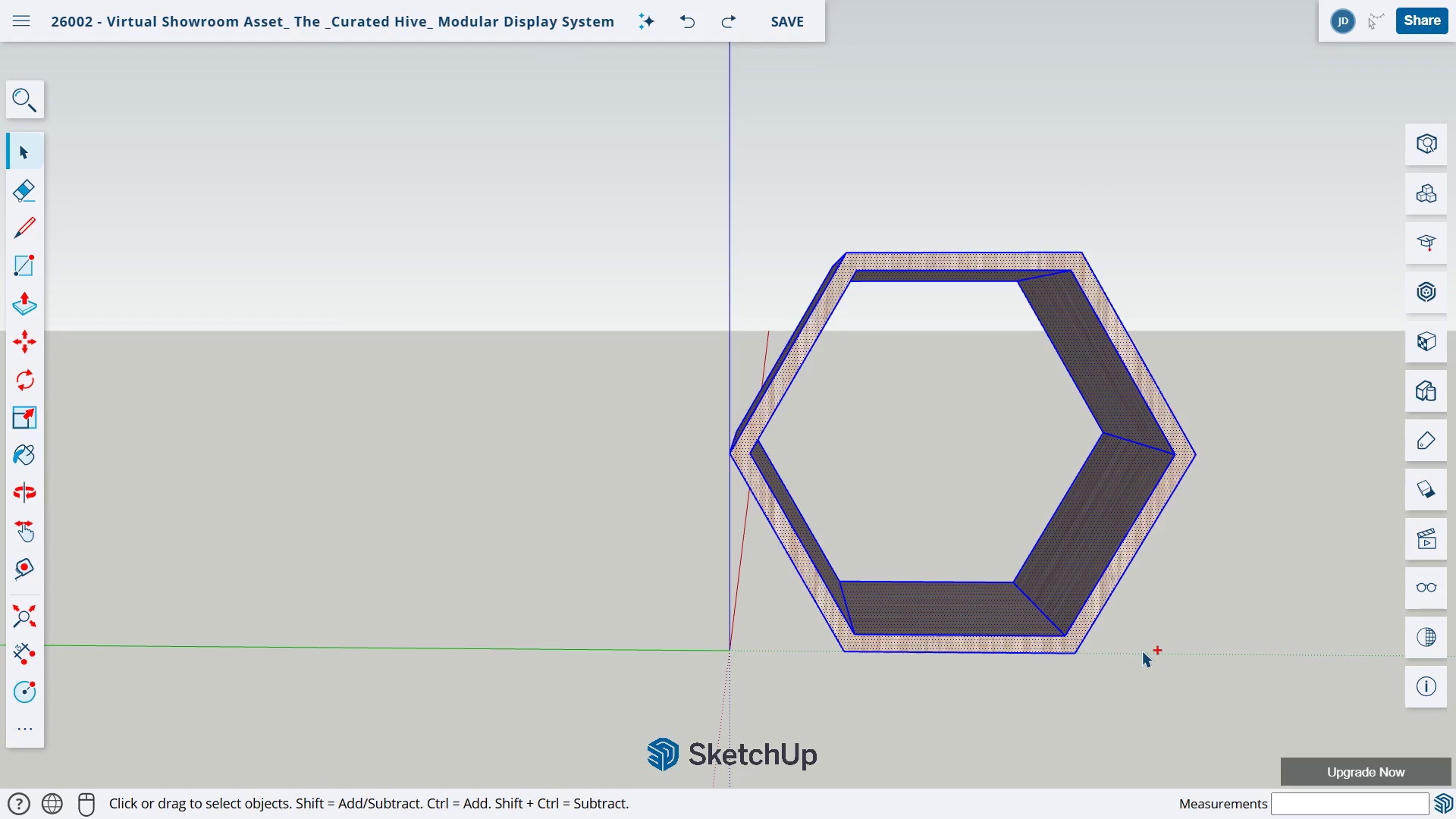 
key(Control+V)
 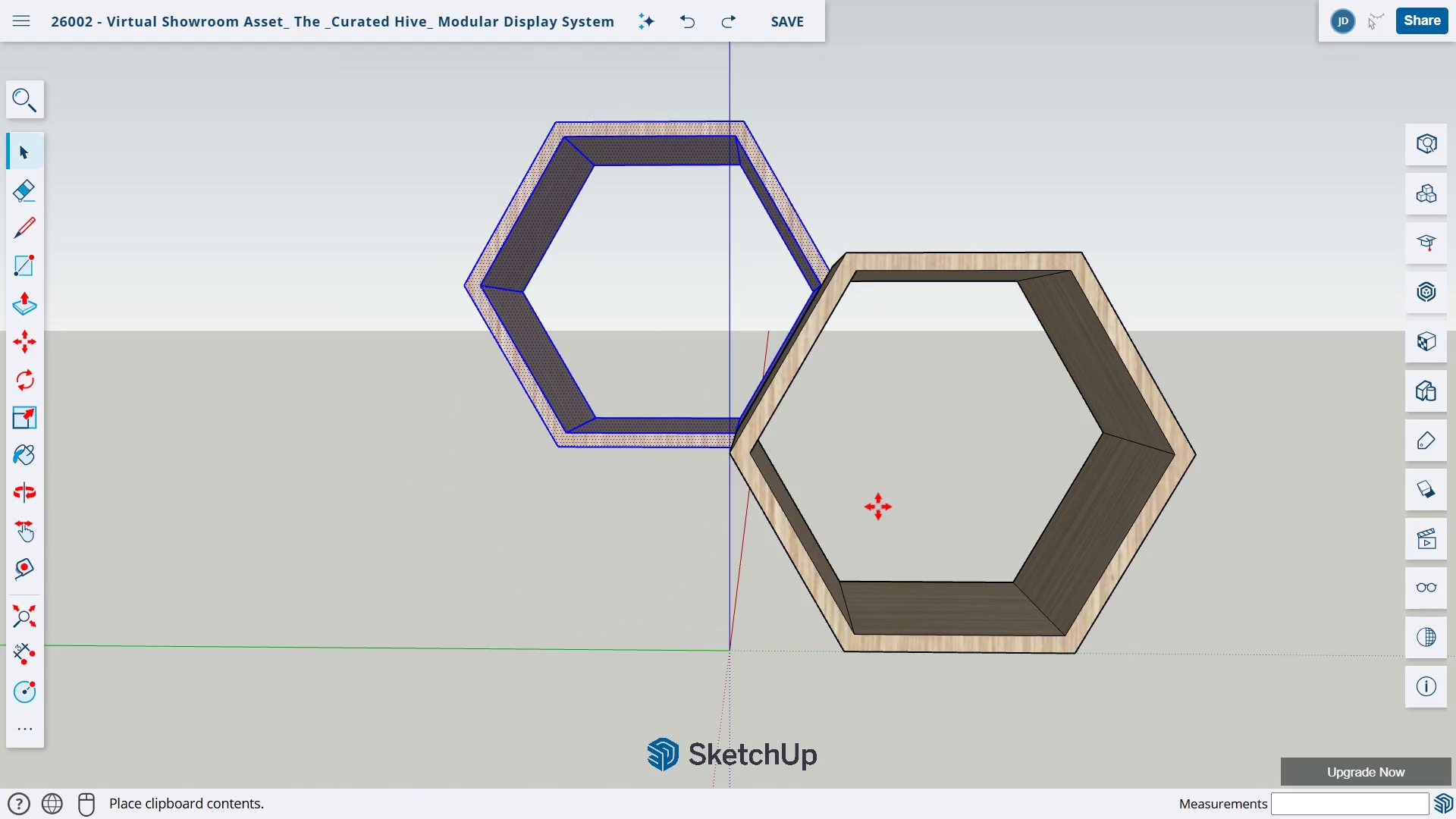 
wait(5.83)
 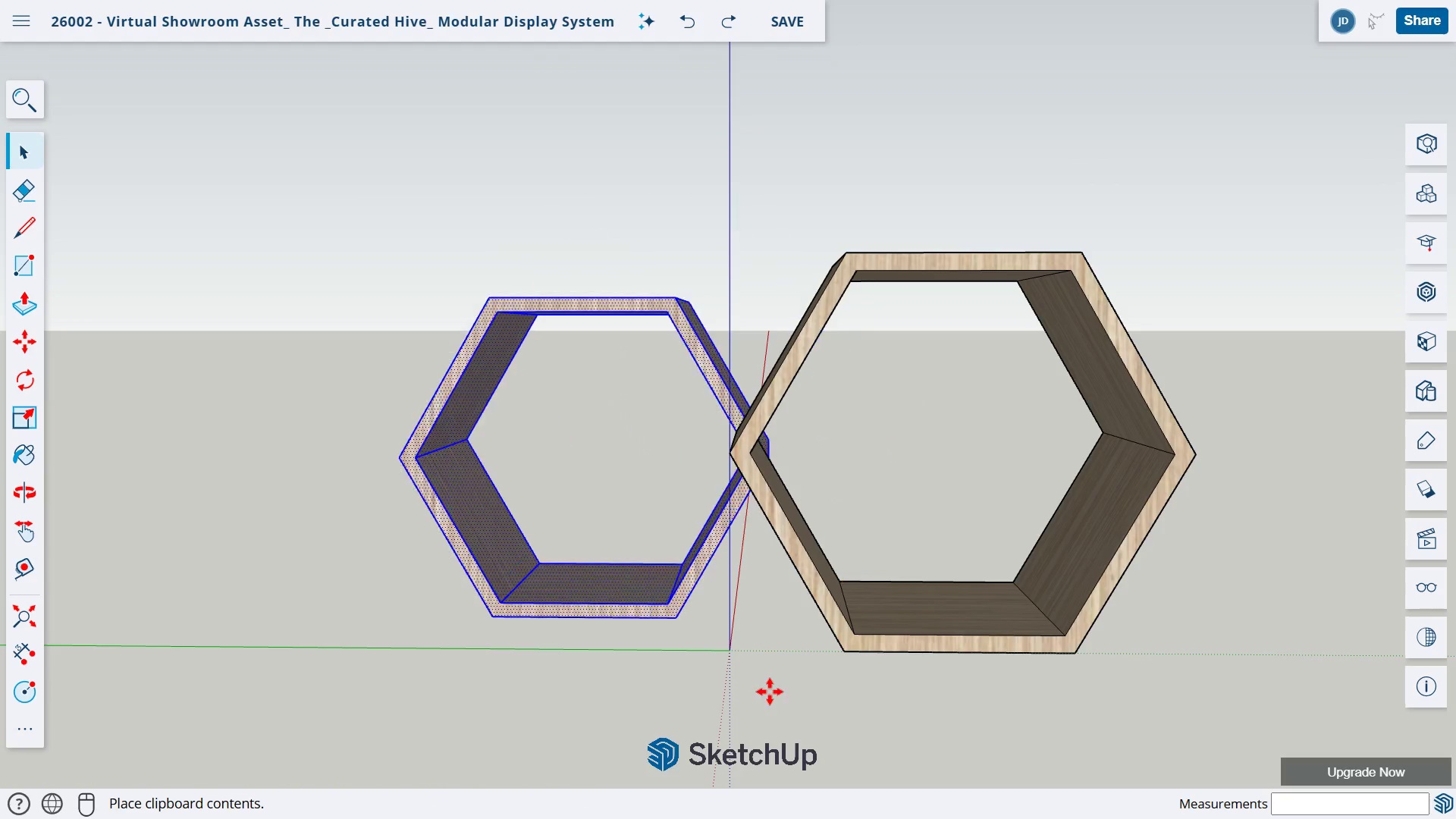 
left_click_drag(start_coordinate=[821, 467], to_coordinate=[798, 482])
 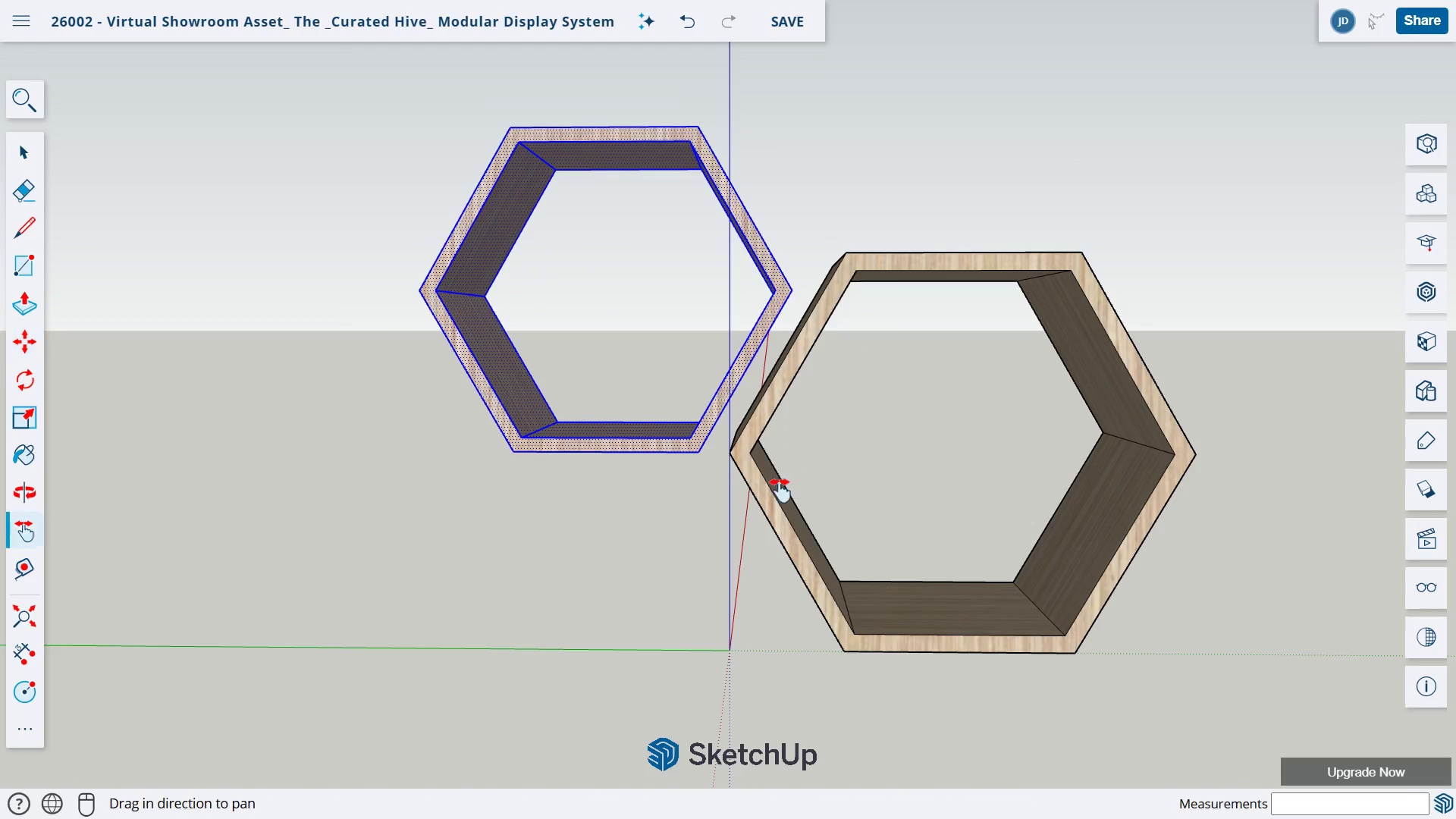 
type(ho)
 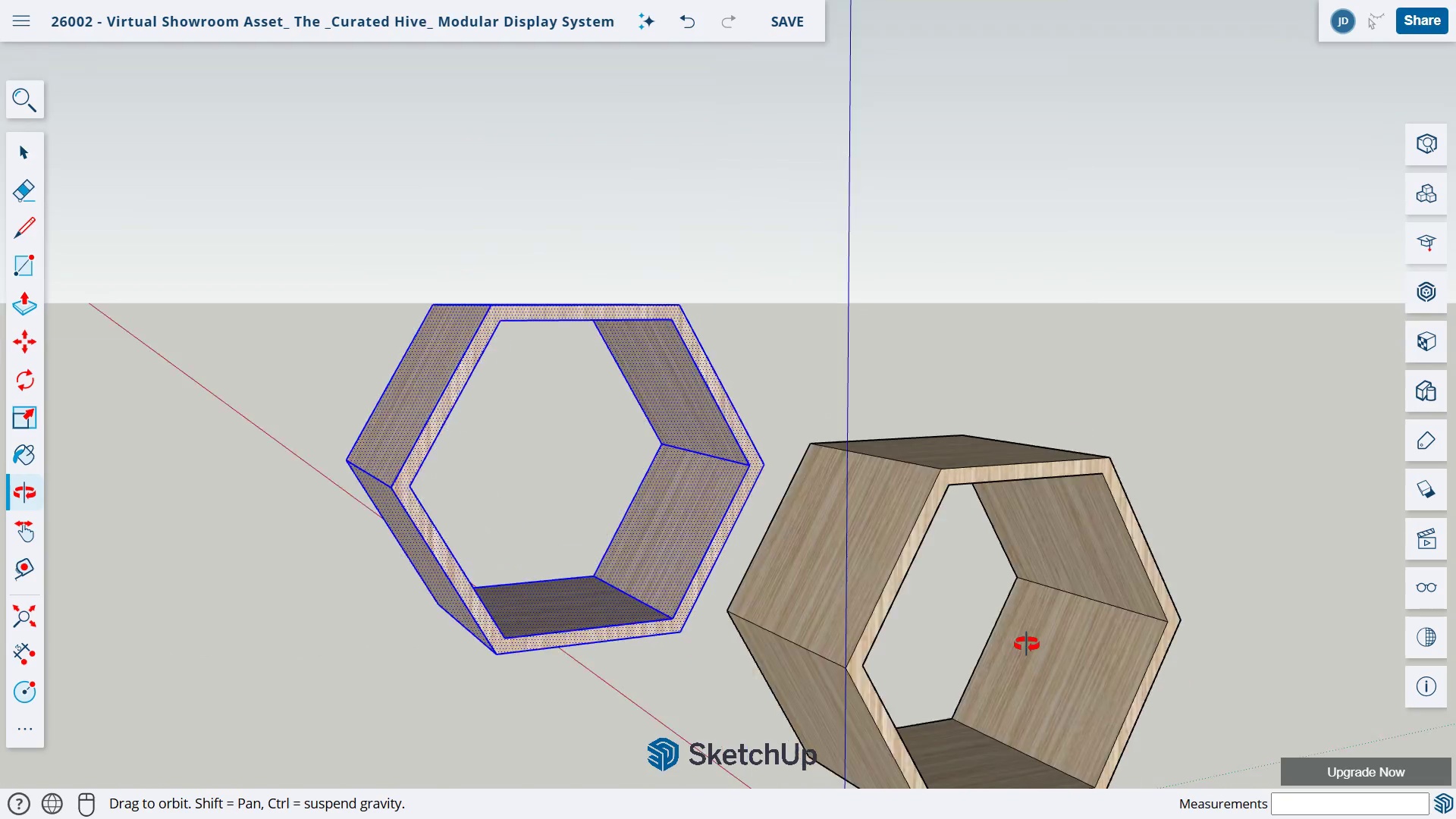 
left_click_drag(start_coordinate=[778, 484], to_coordinate=[769, 677])
 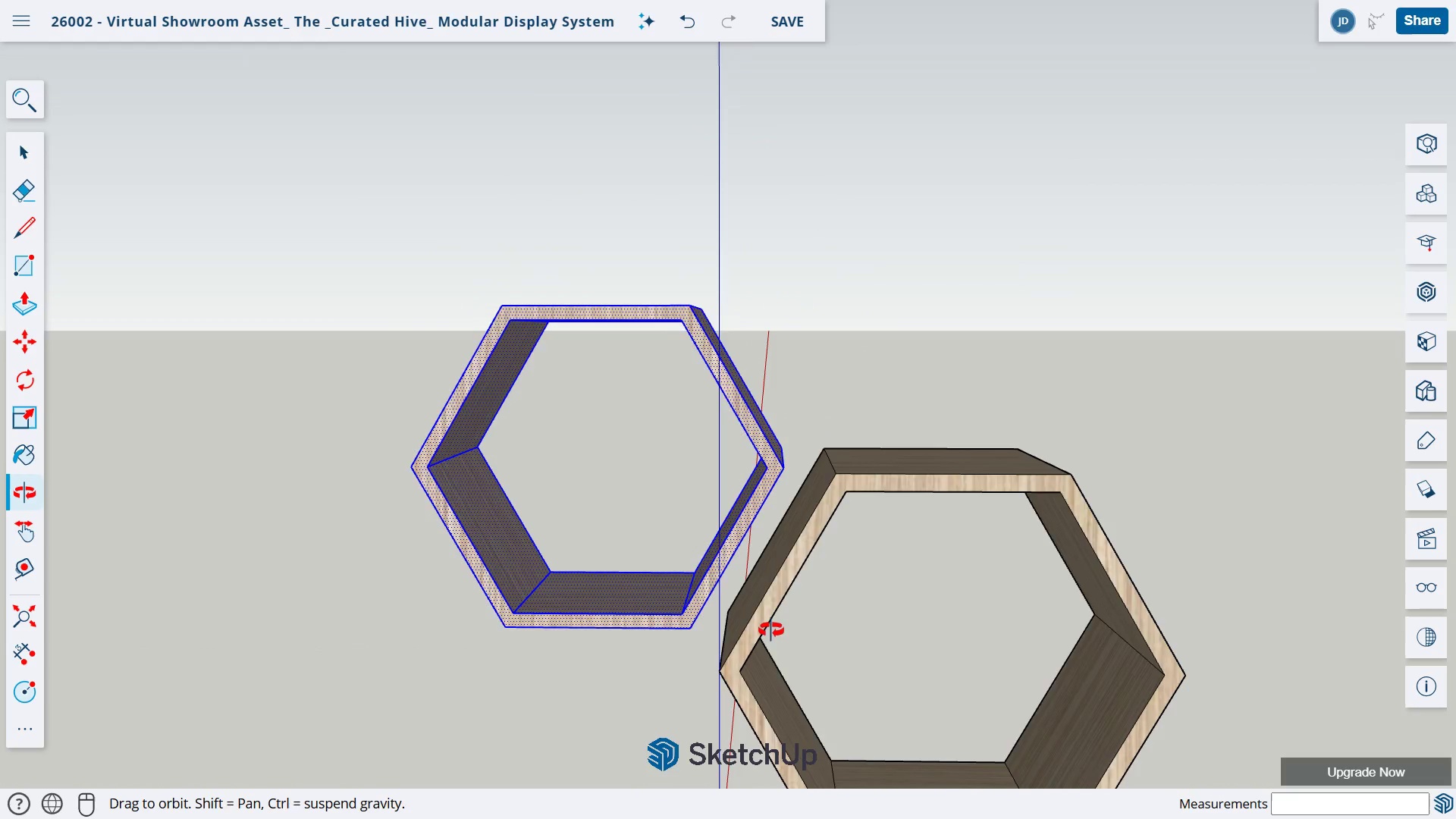 
left_click_drag(start_coordinate=[759, 629], to_coordinate=[1087, 672])
 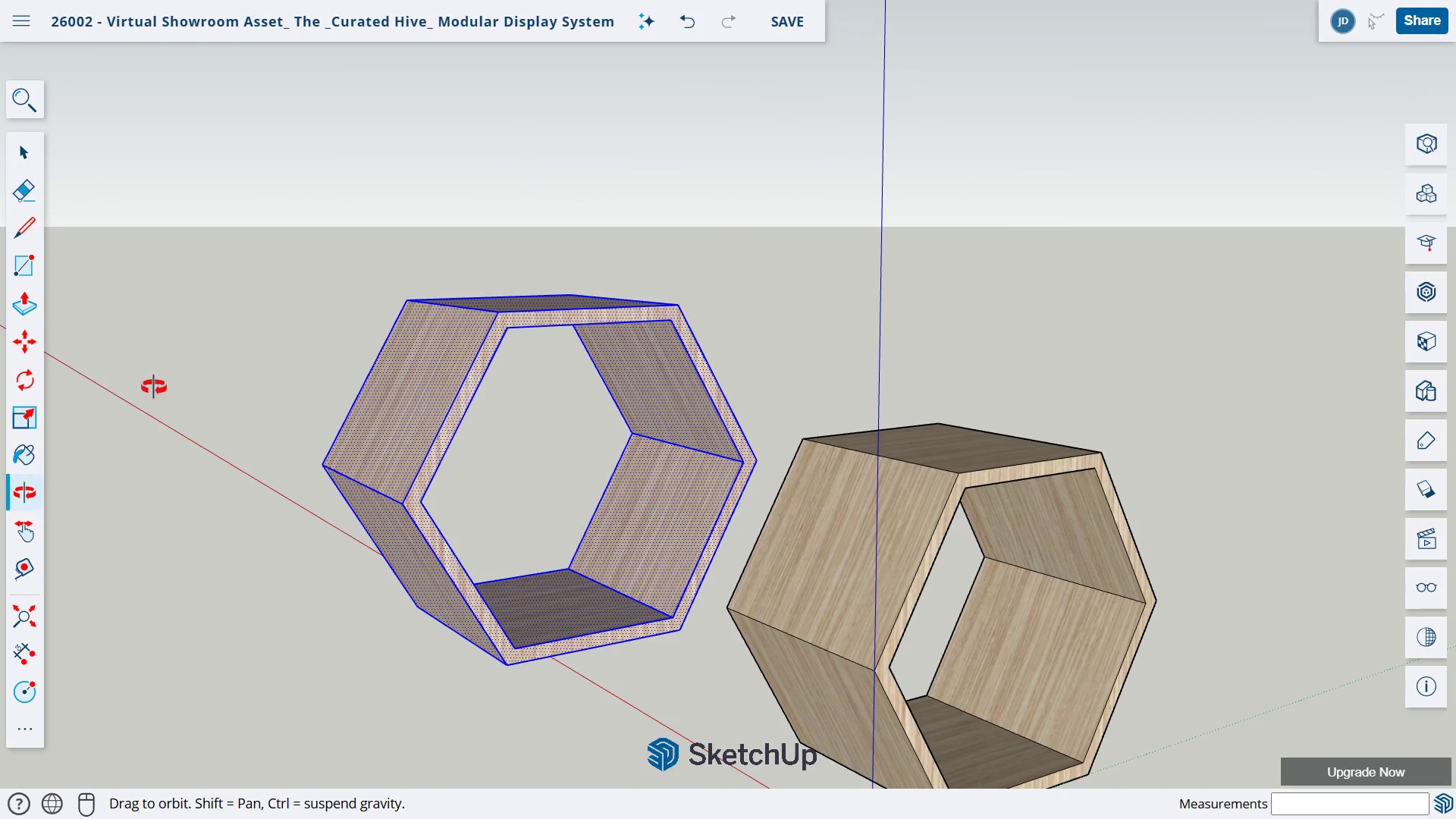 
left_click([17, 333])
 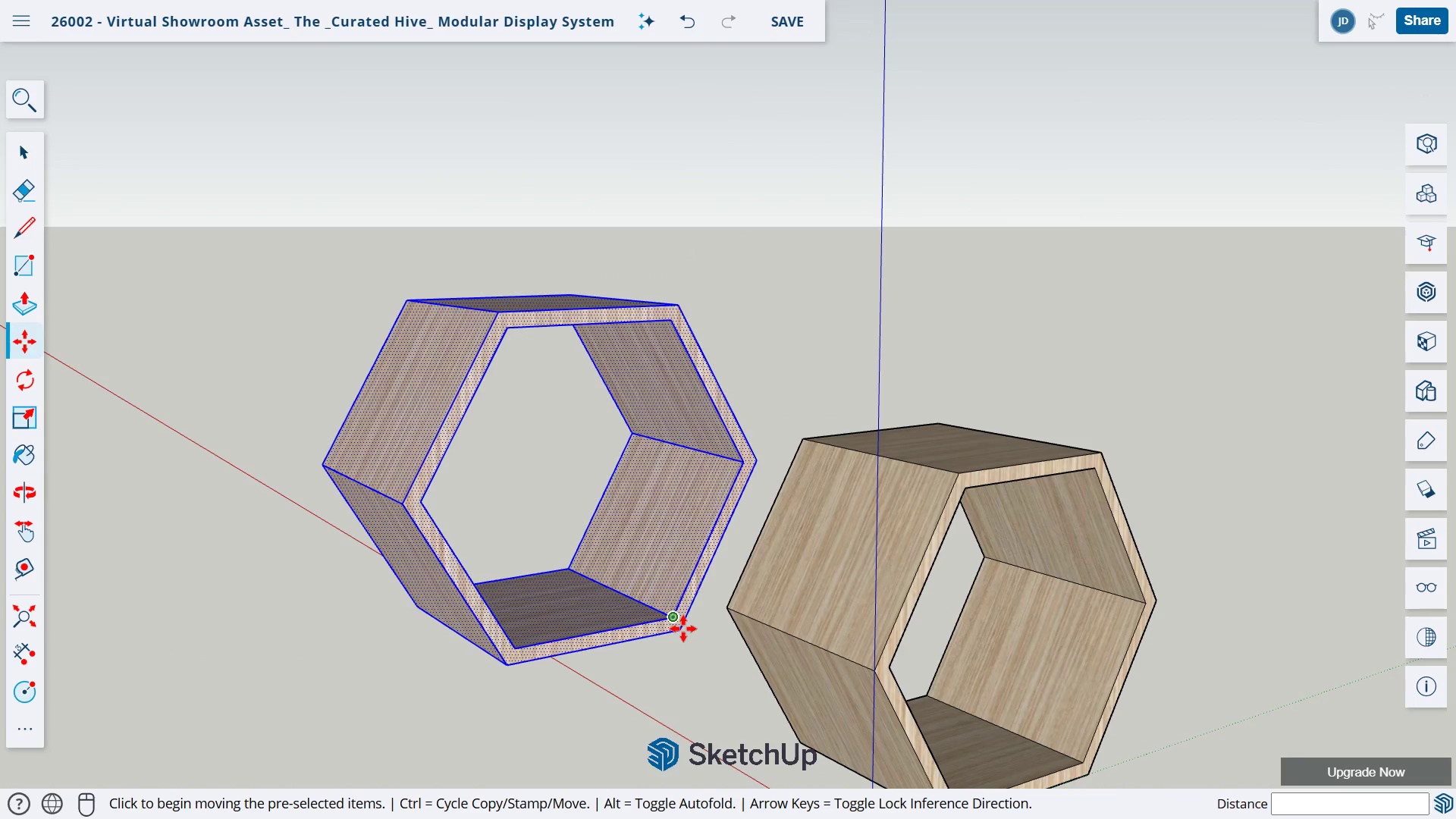 
left_click_drag(start_coordinate=[682, 632], to_coordinate=[869, 665])
 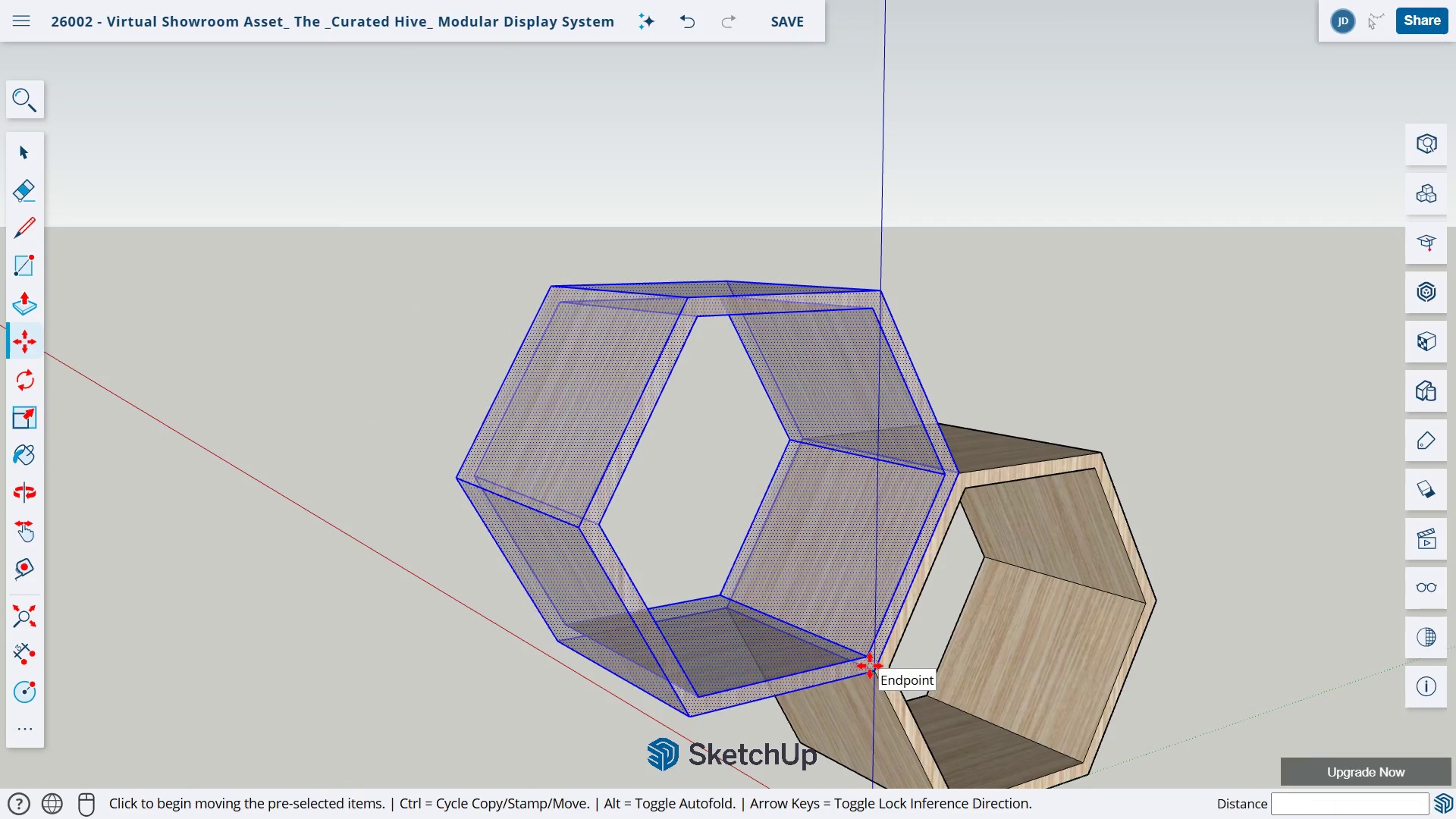 
left_click([869, 665])
 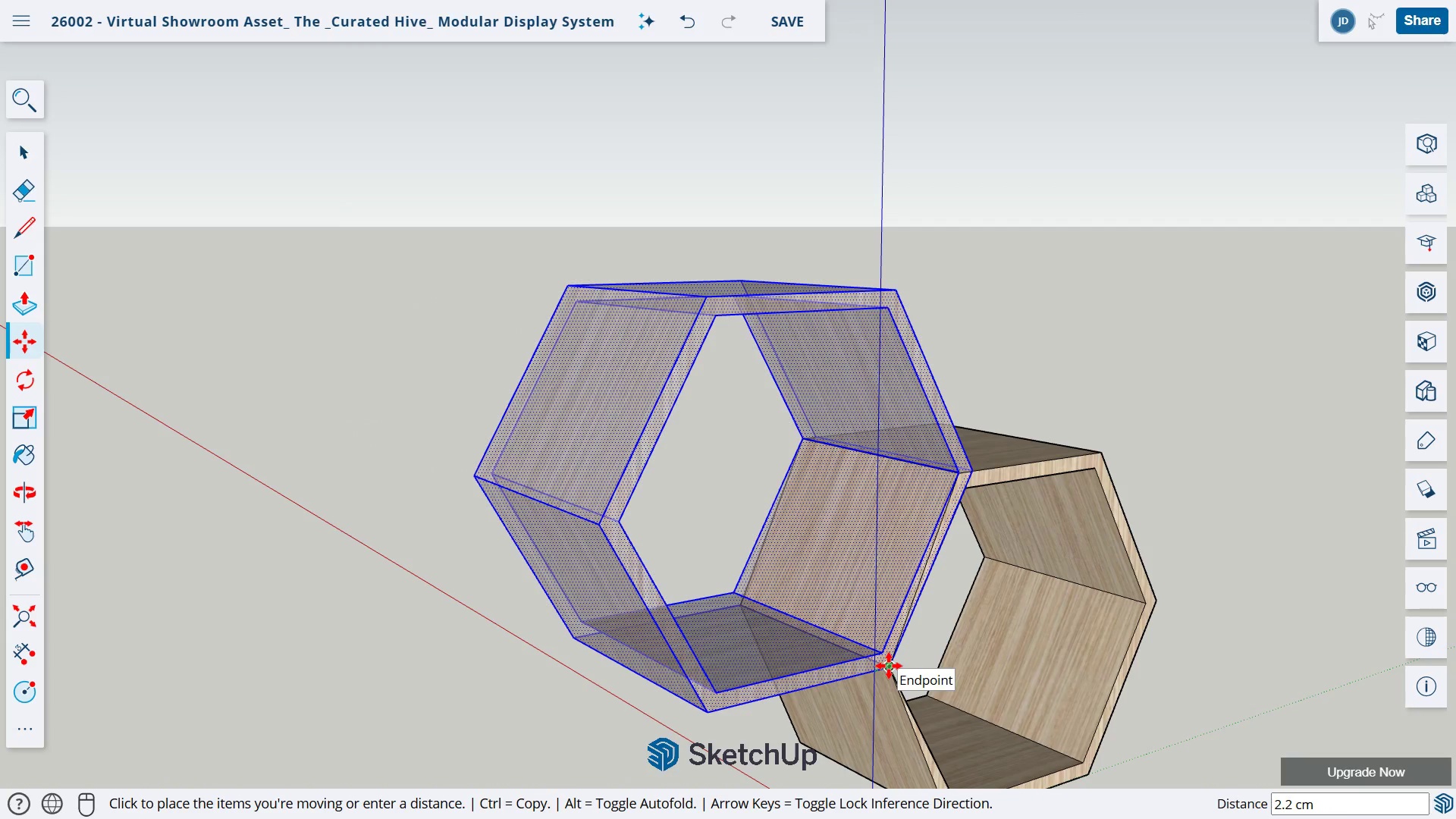 
wait(8.61)
 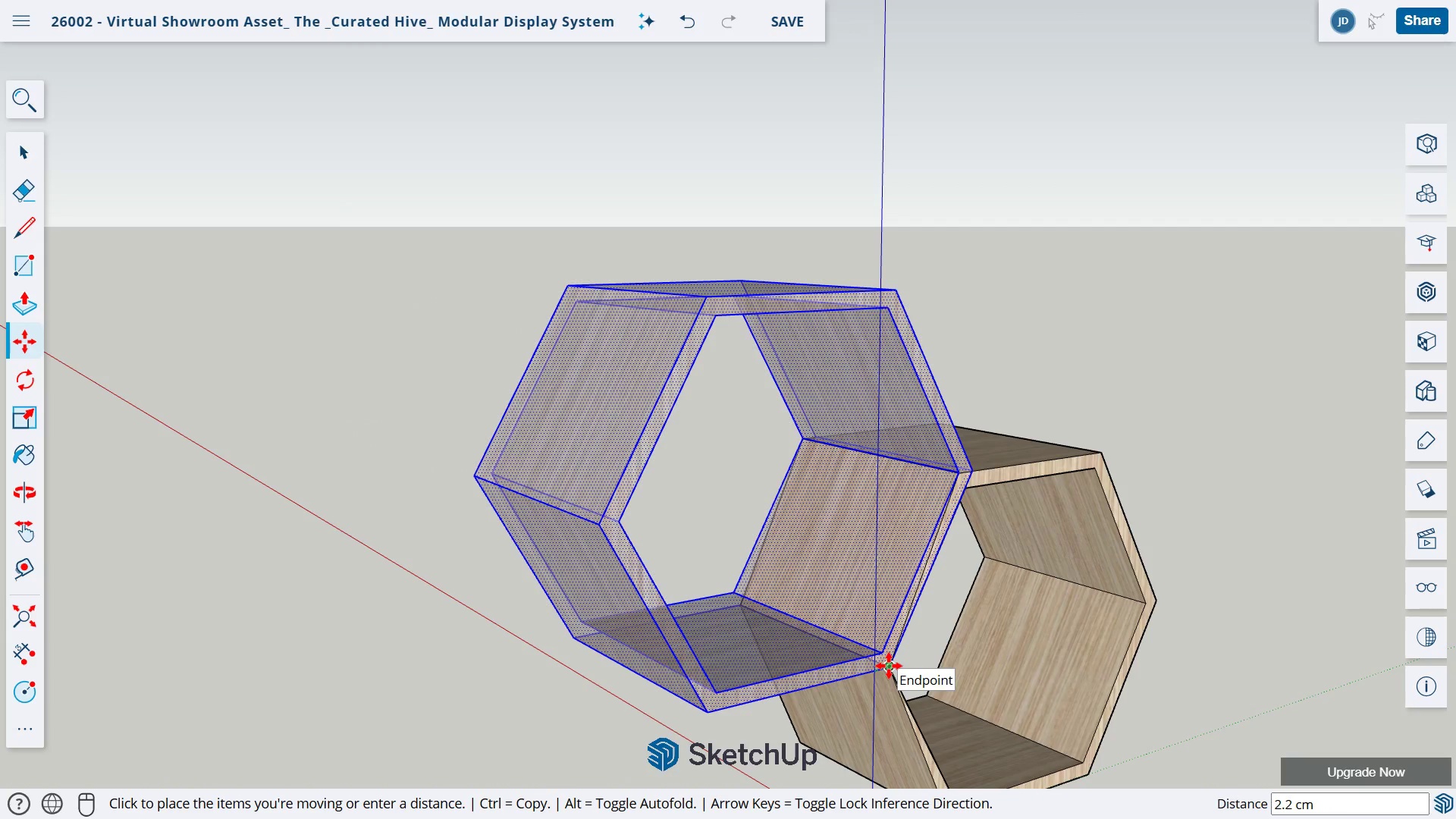 
key(Control+Z)
 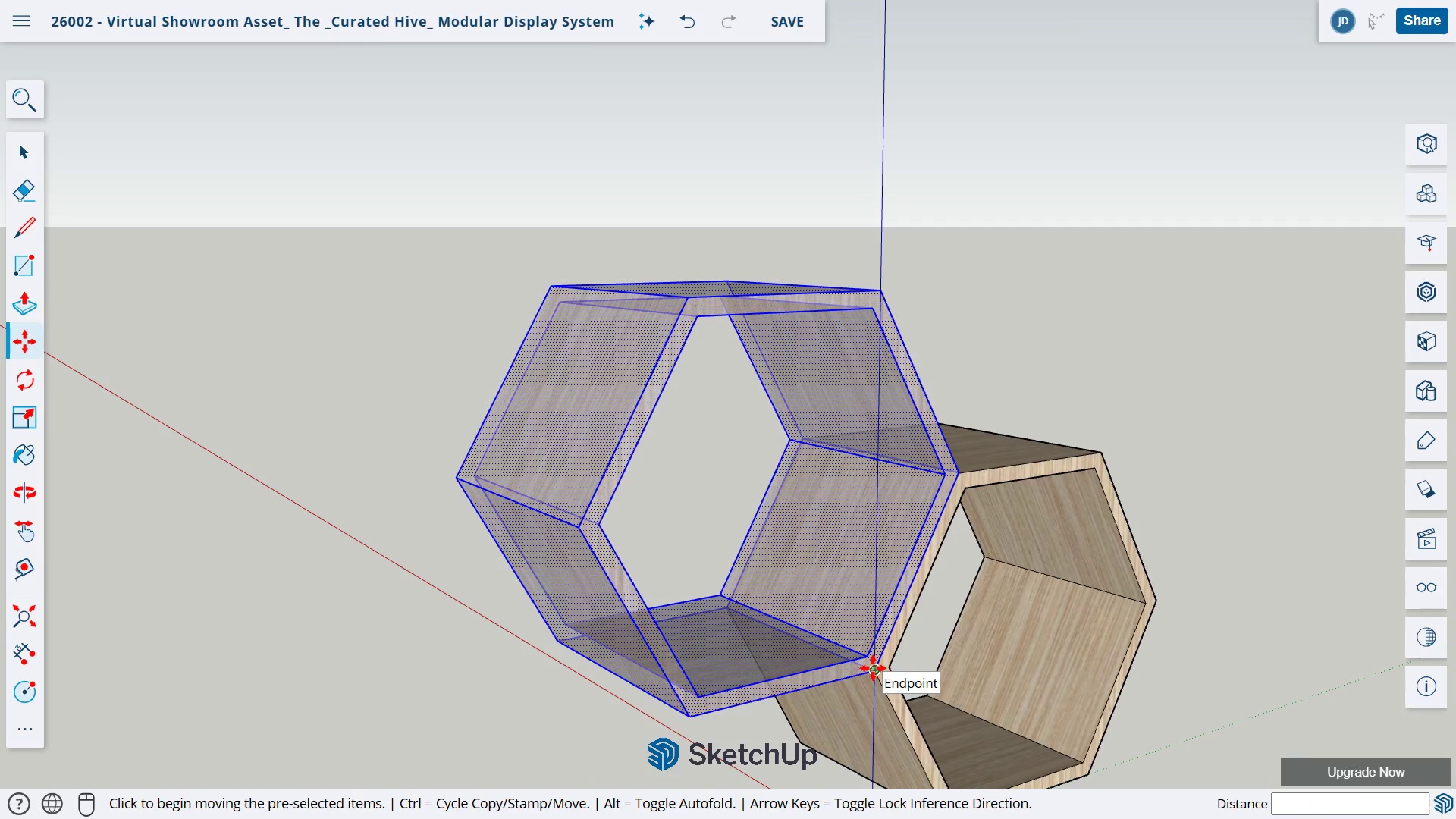 
key(Enter)
 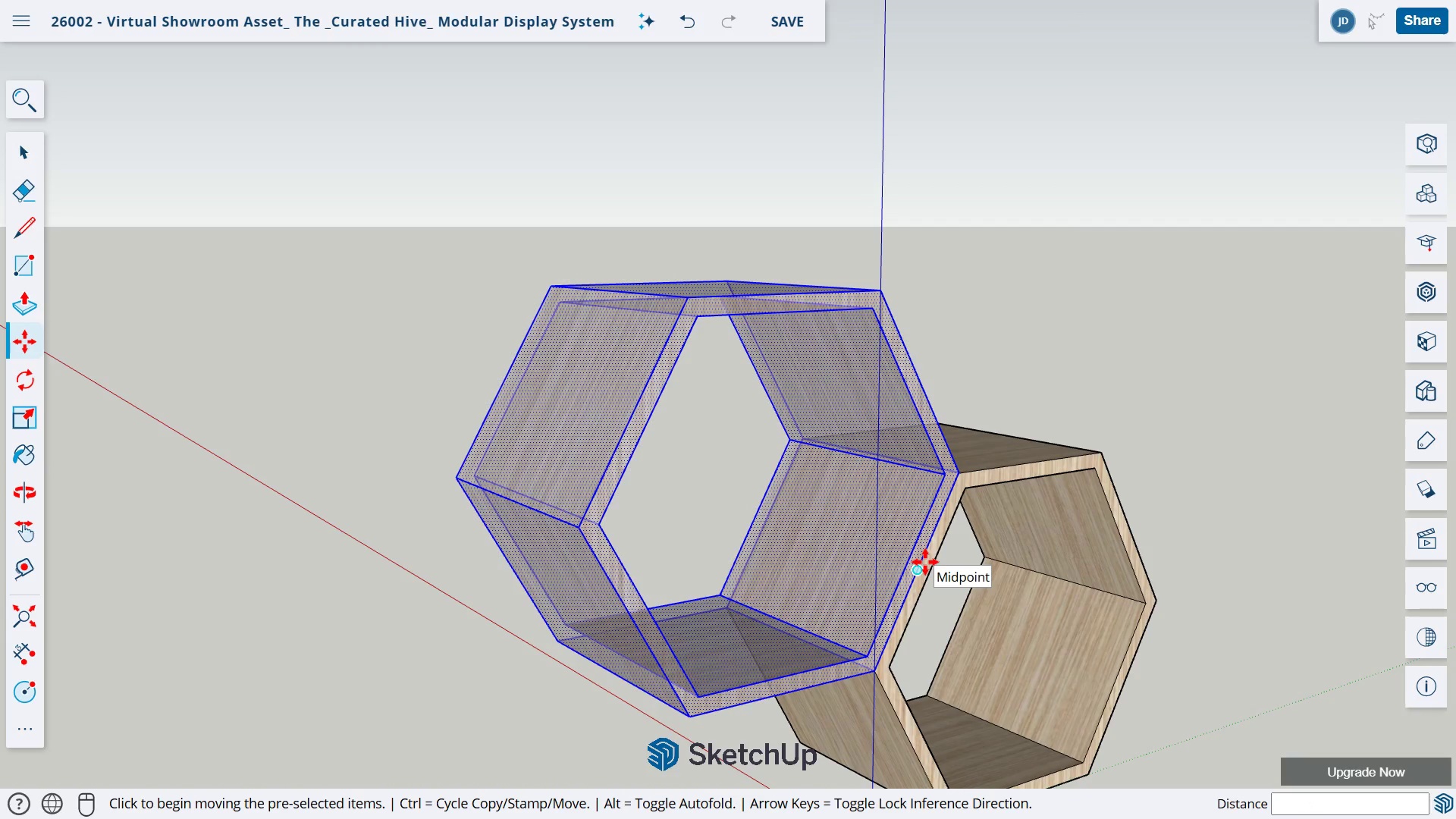 
key(Enter)
 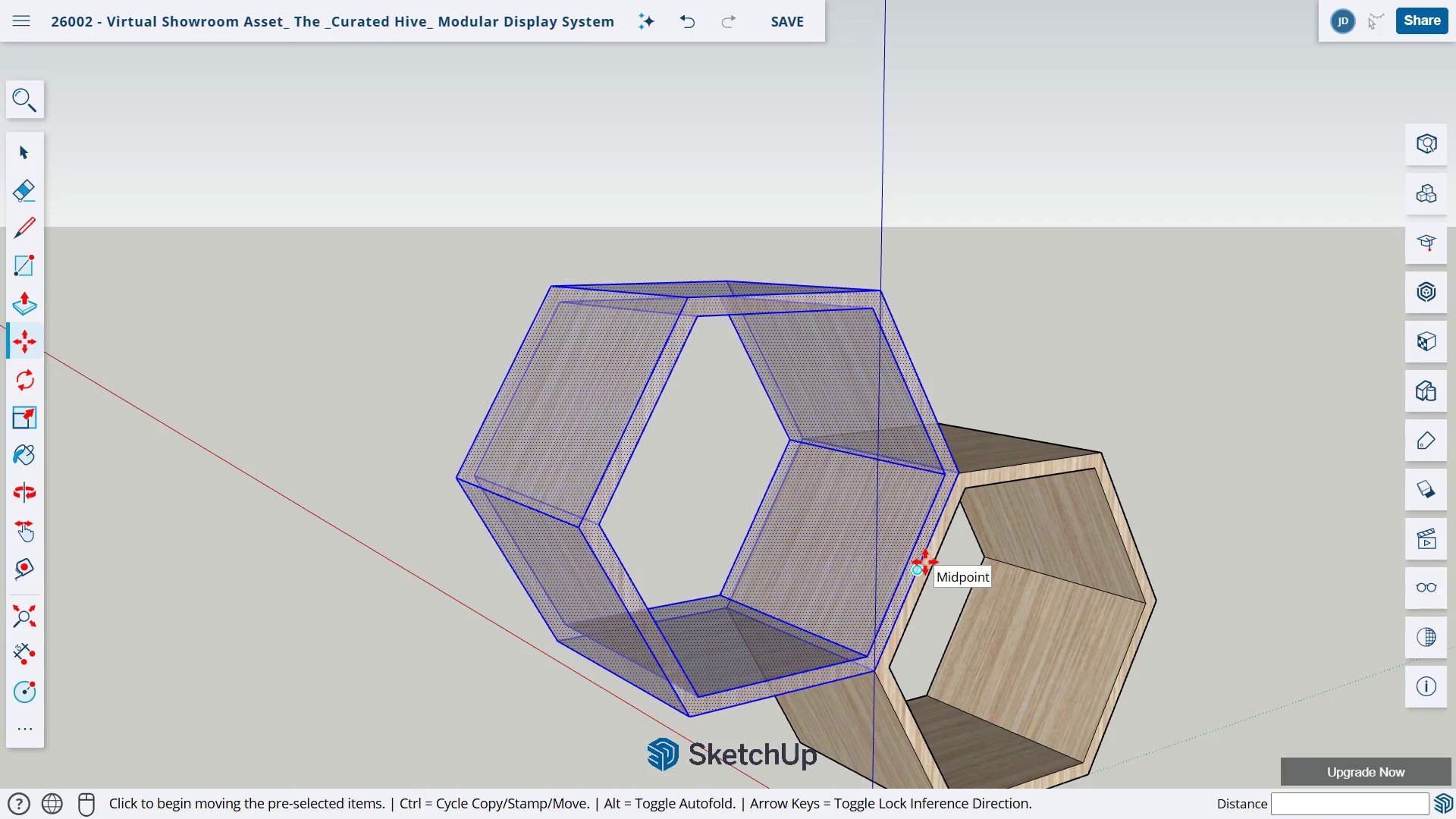 
key(Enter)
 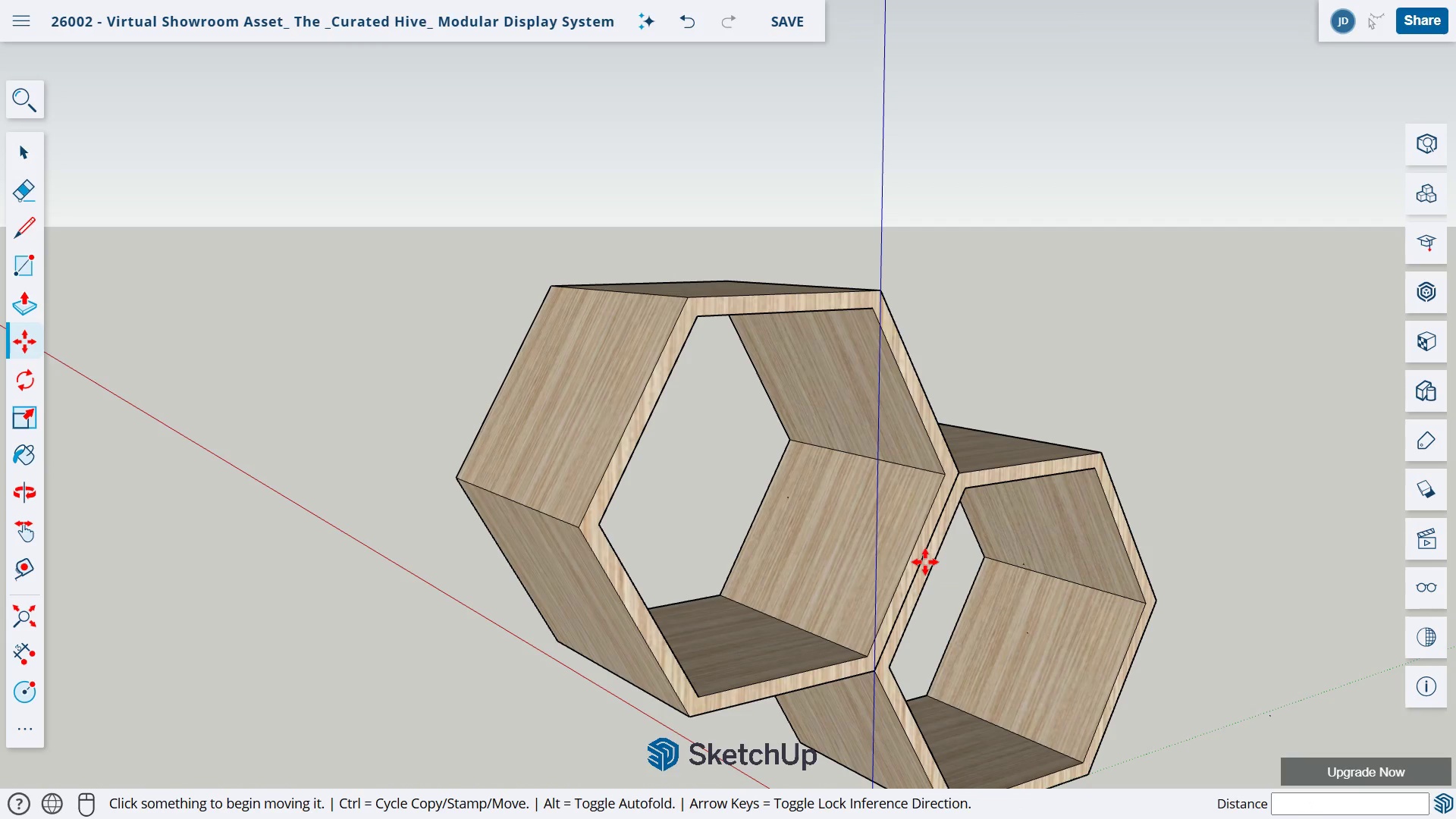 
key(Escape)
 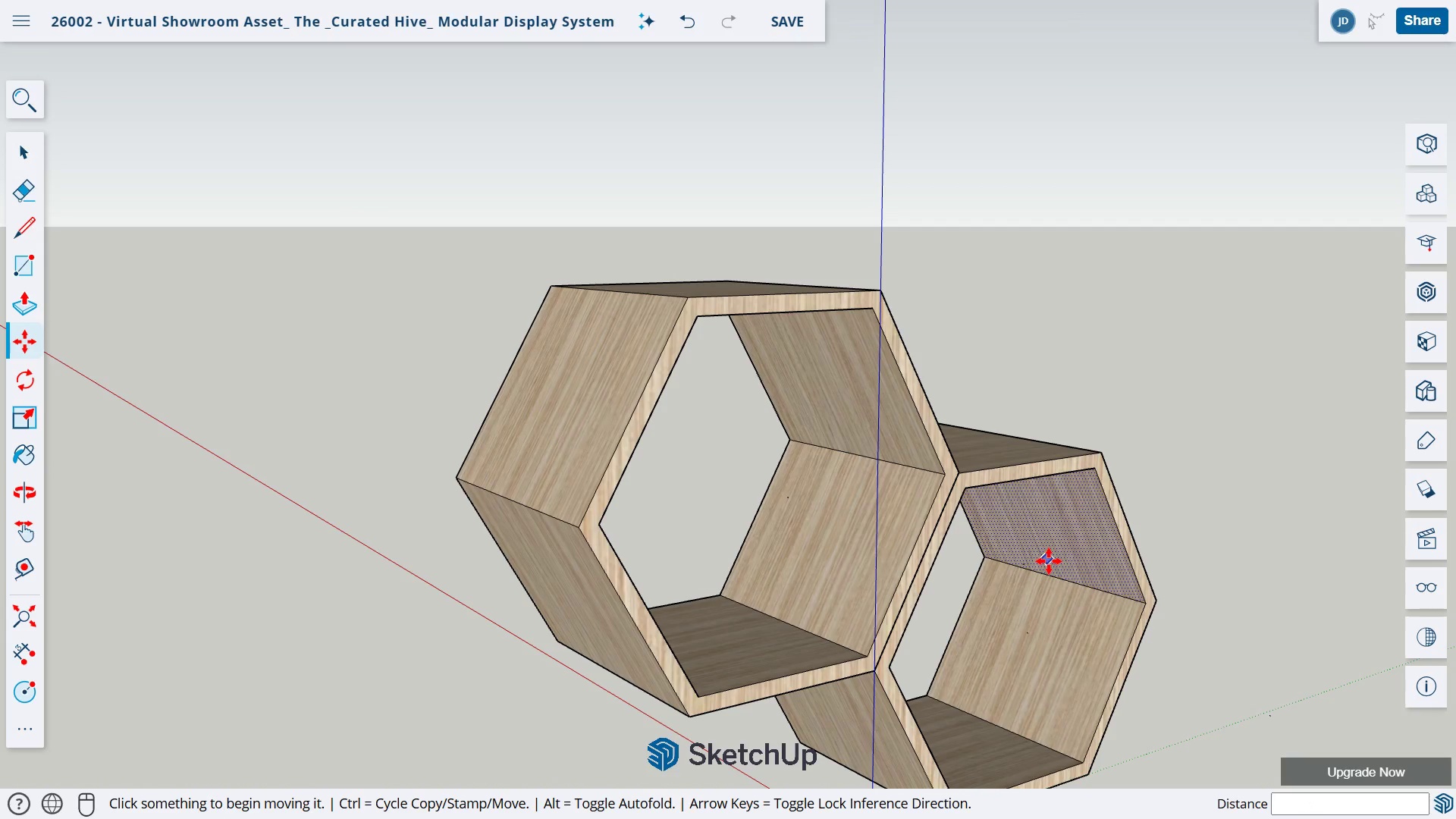 
type(ho)
 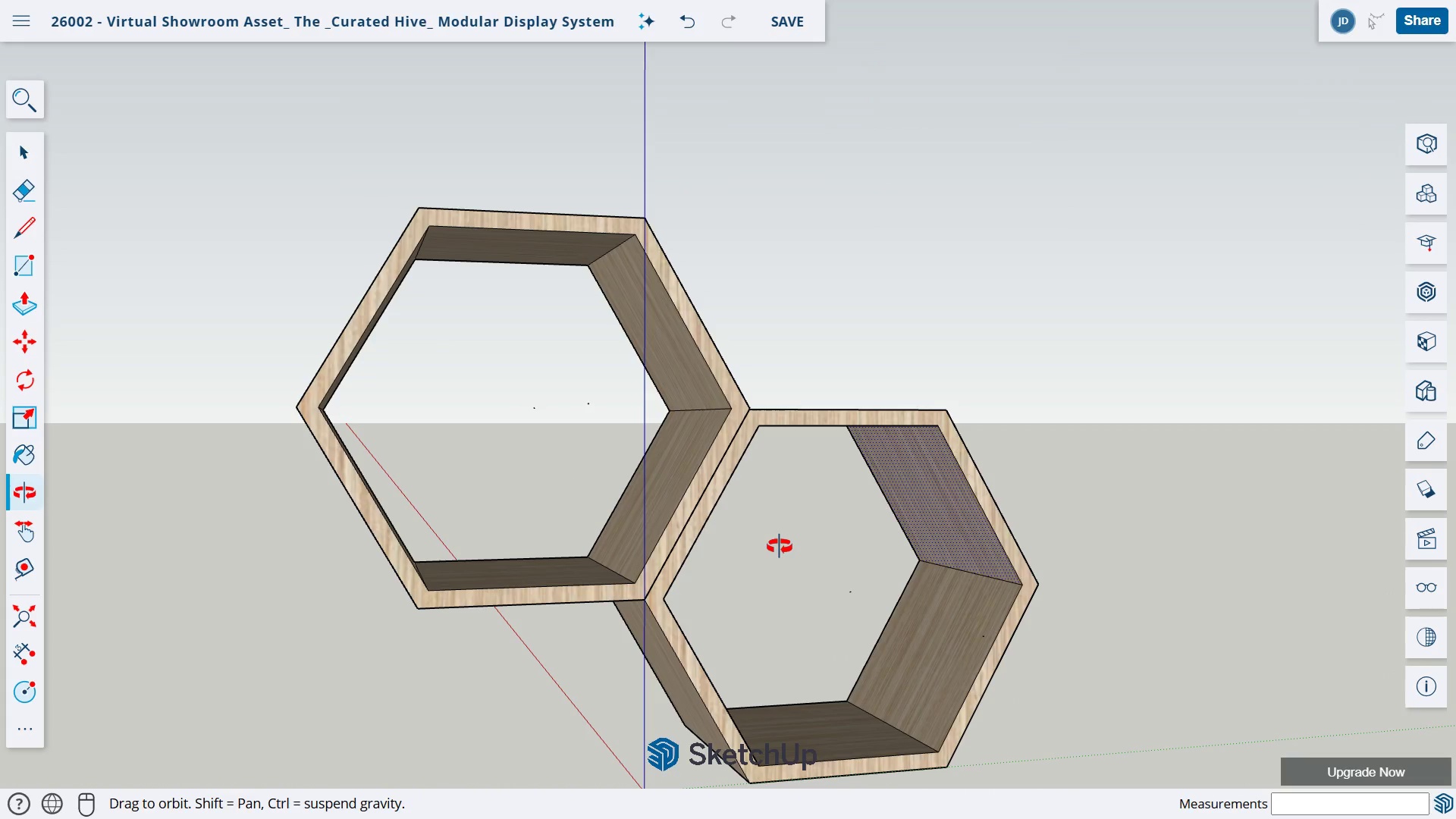 
left_click_drag(start_coordinate=[1100, 606], to_coordinate=[946, 561])
 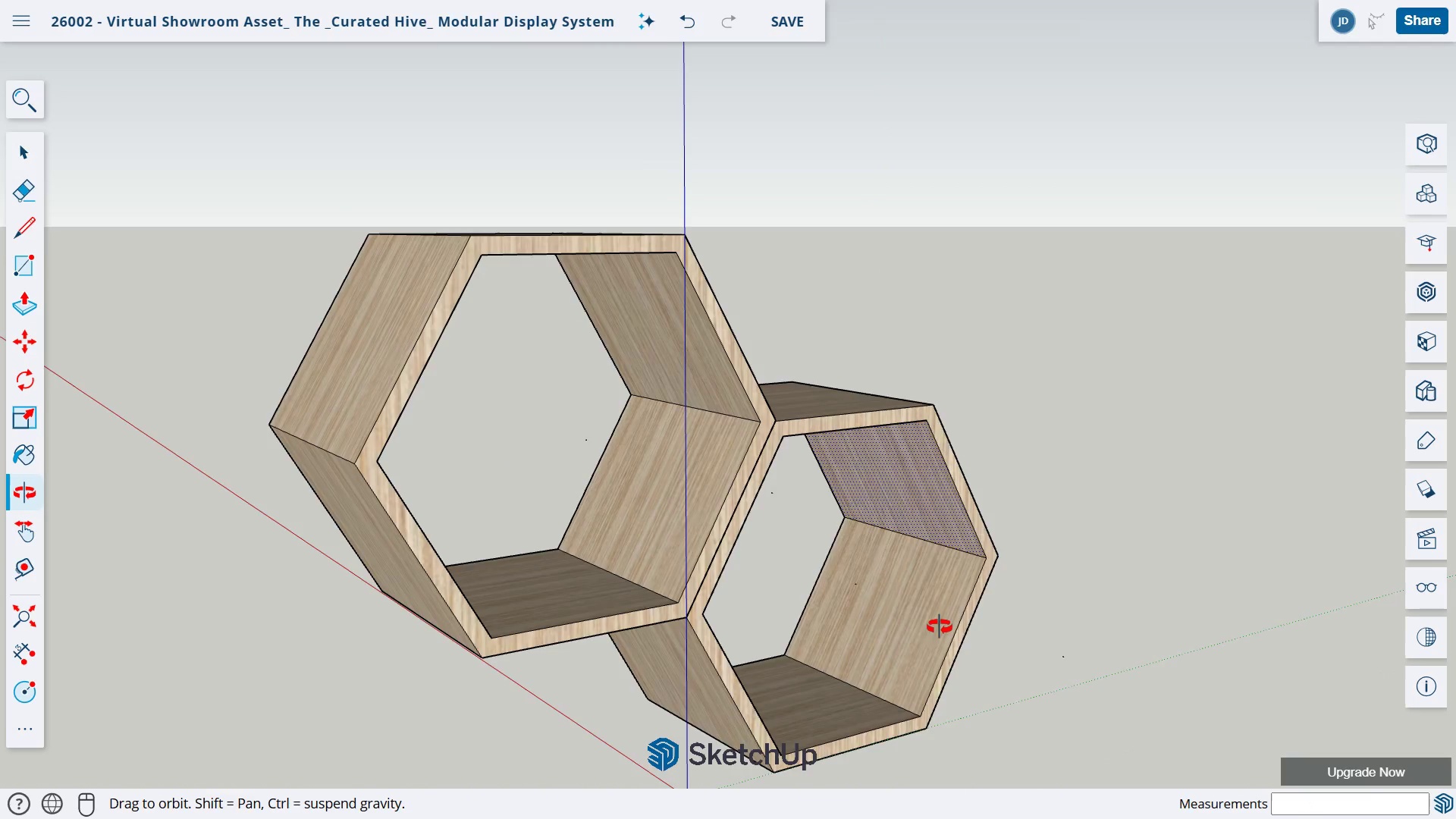 
left_click_drag(start_coordinate=[942, 626], to_coordinate=[751, 640])
 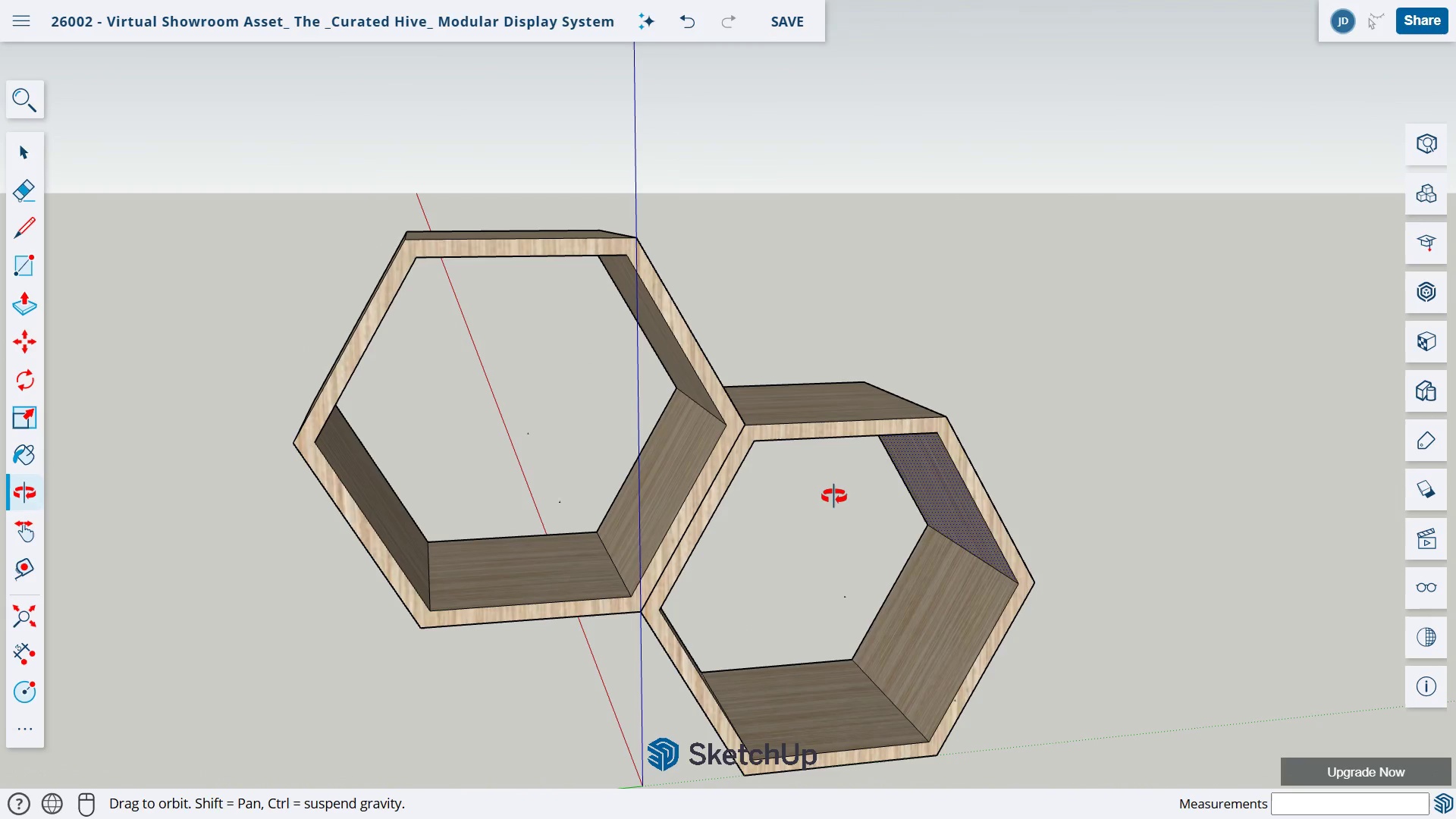 
scroll: coordinate [834, 497], scroll_direction: down, amount: 6.0
 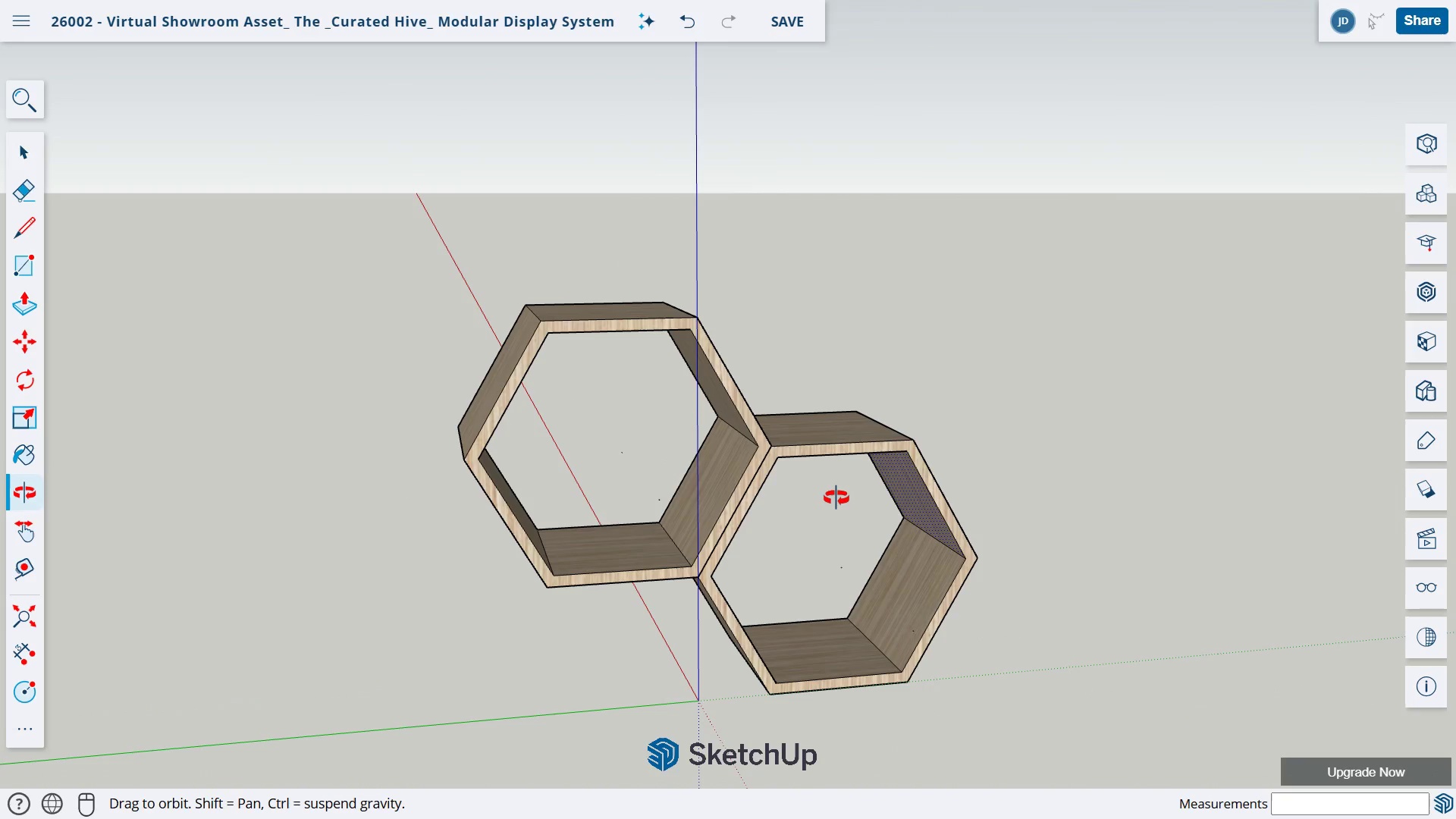 
key(Control+Z)
 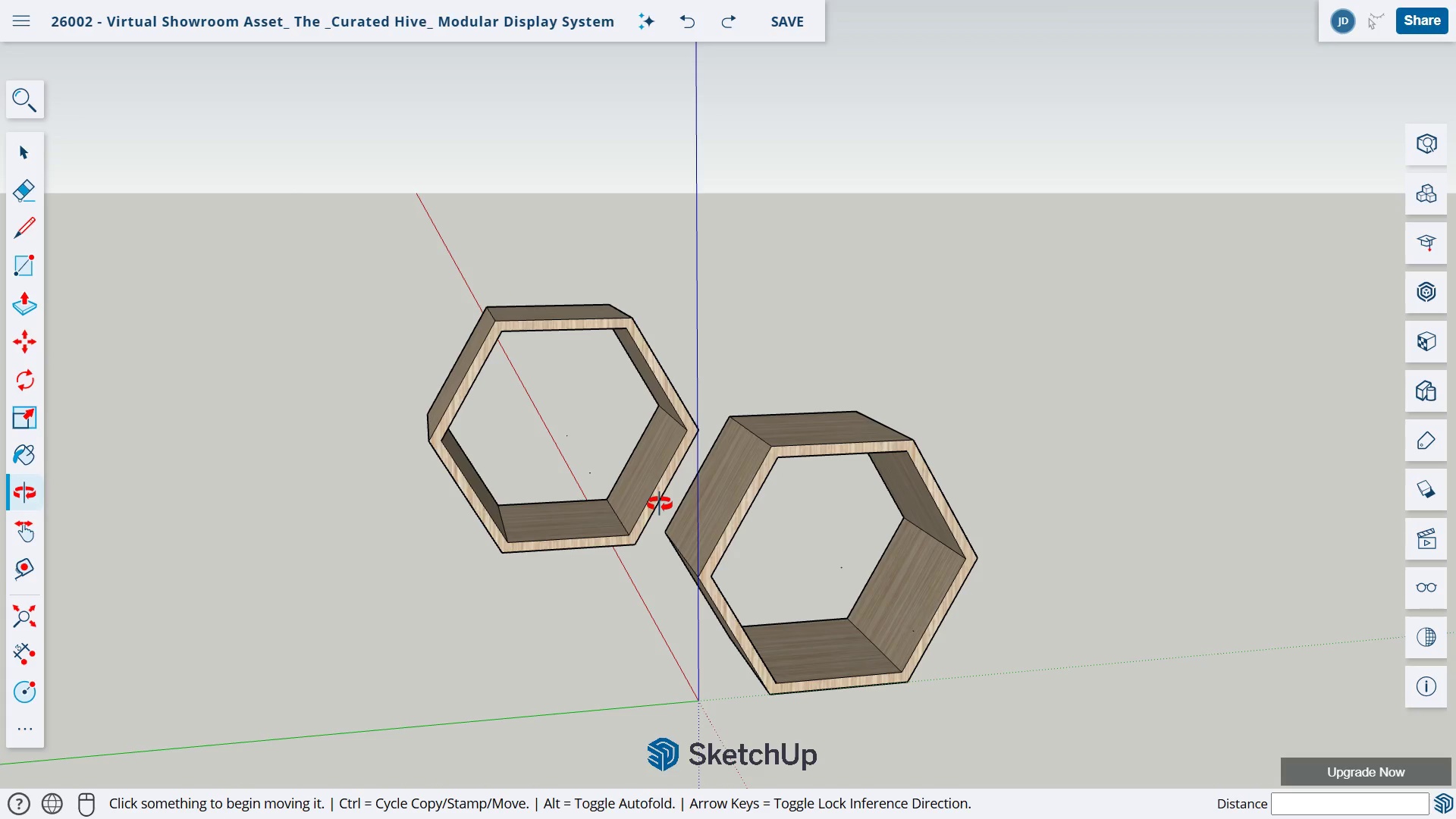 
scroll: coordinate [836, 497], scroll_direction: up, amount: 2.0
 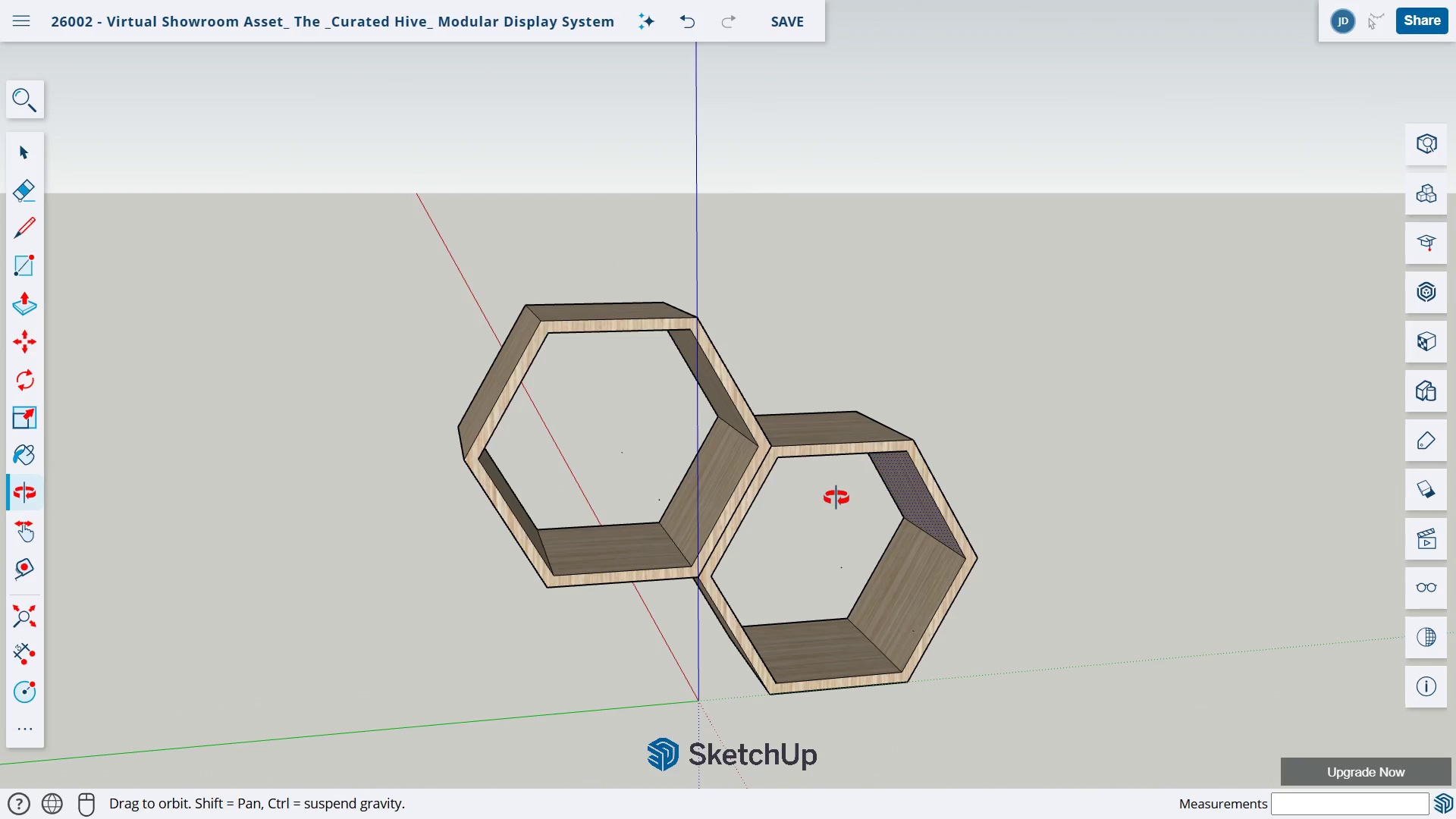 
key(Control+Z)
 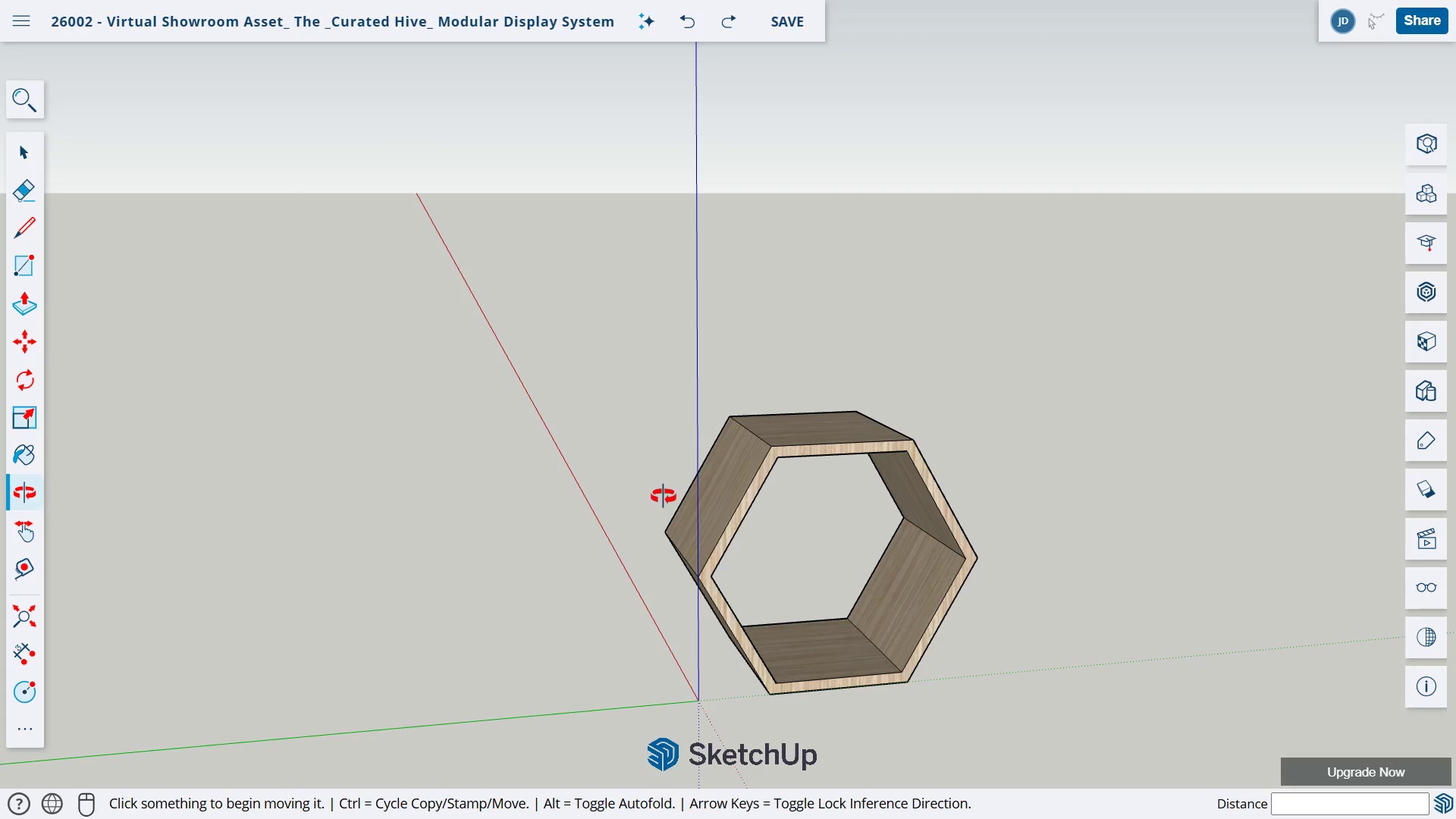 
key(Control+A)
 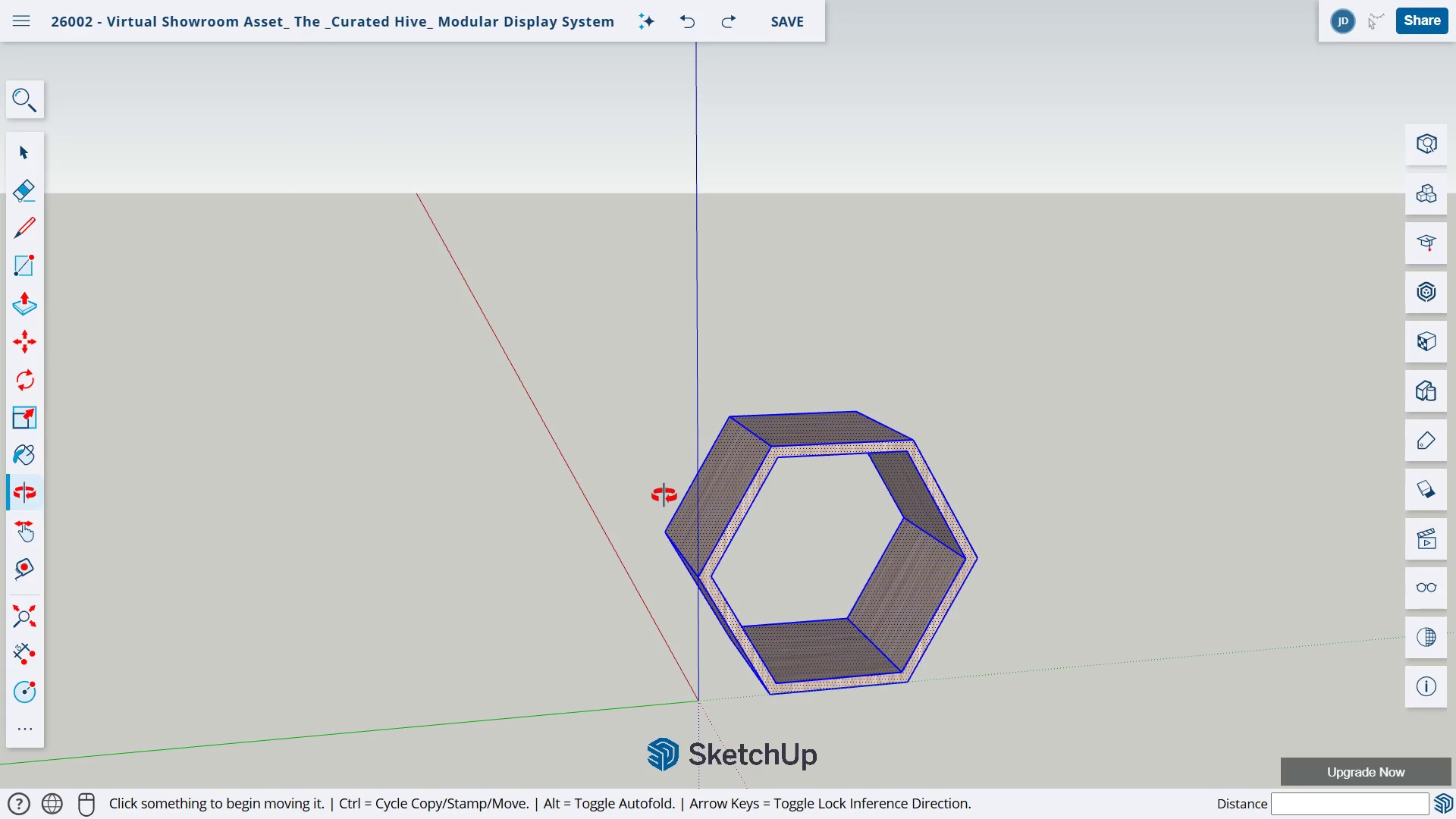 
key(Control+C)
 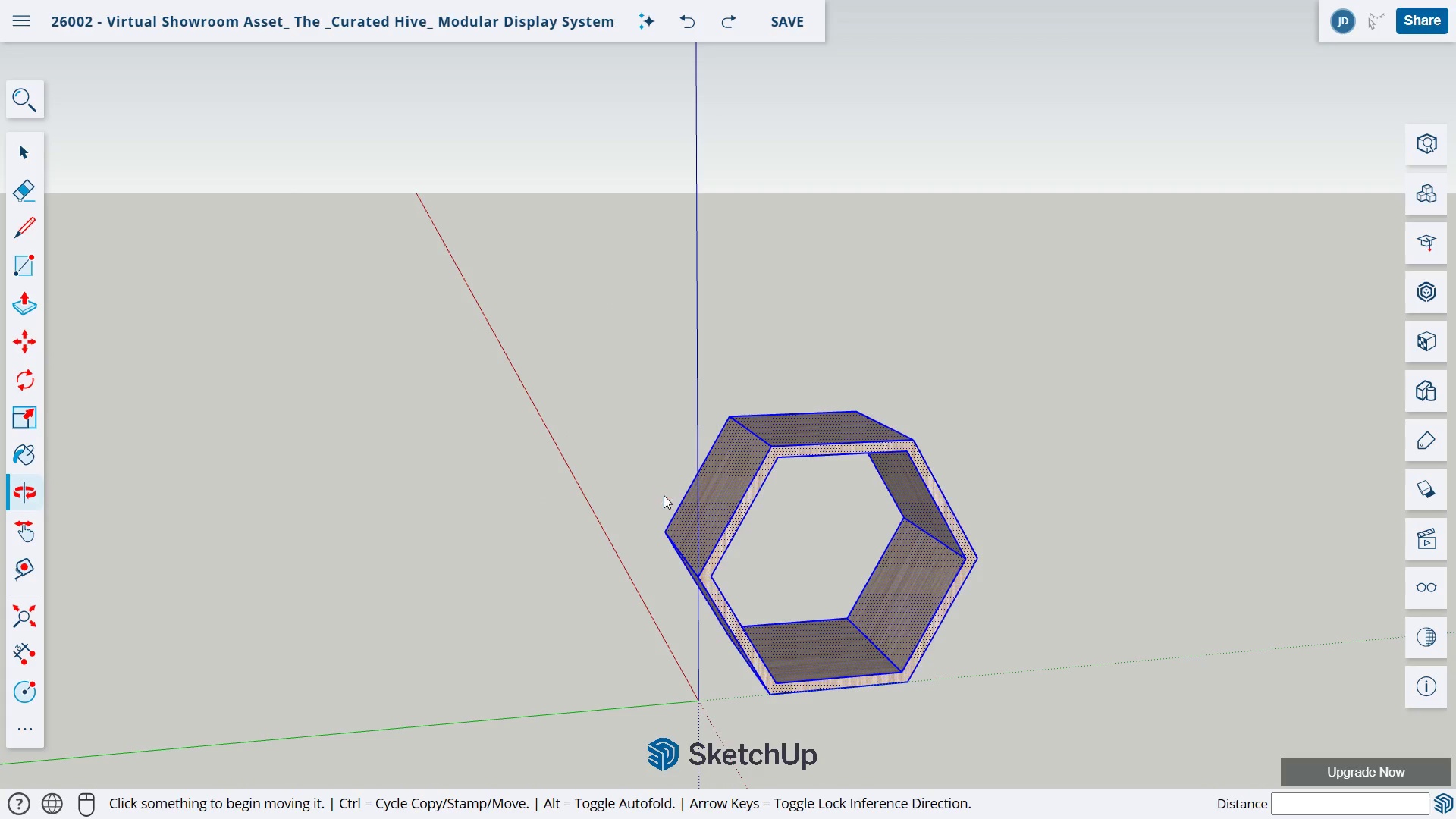 
key(Control+V)
 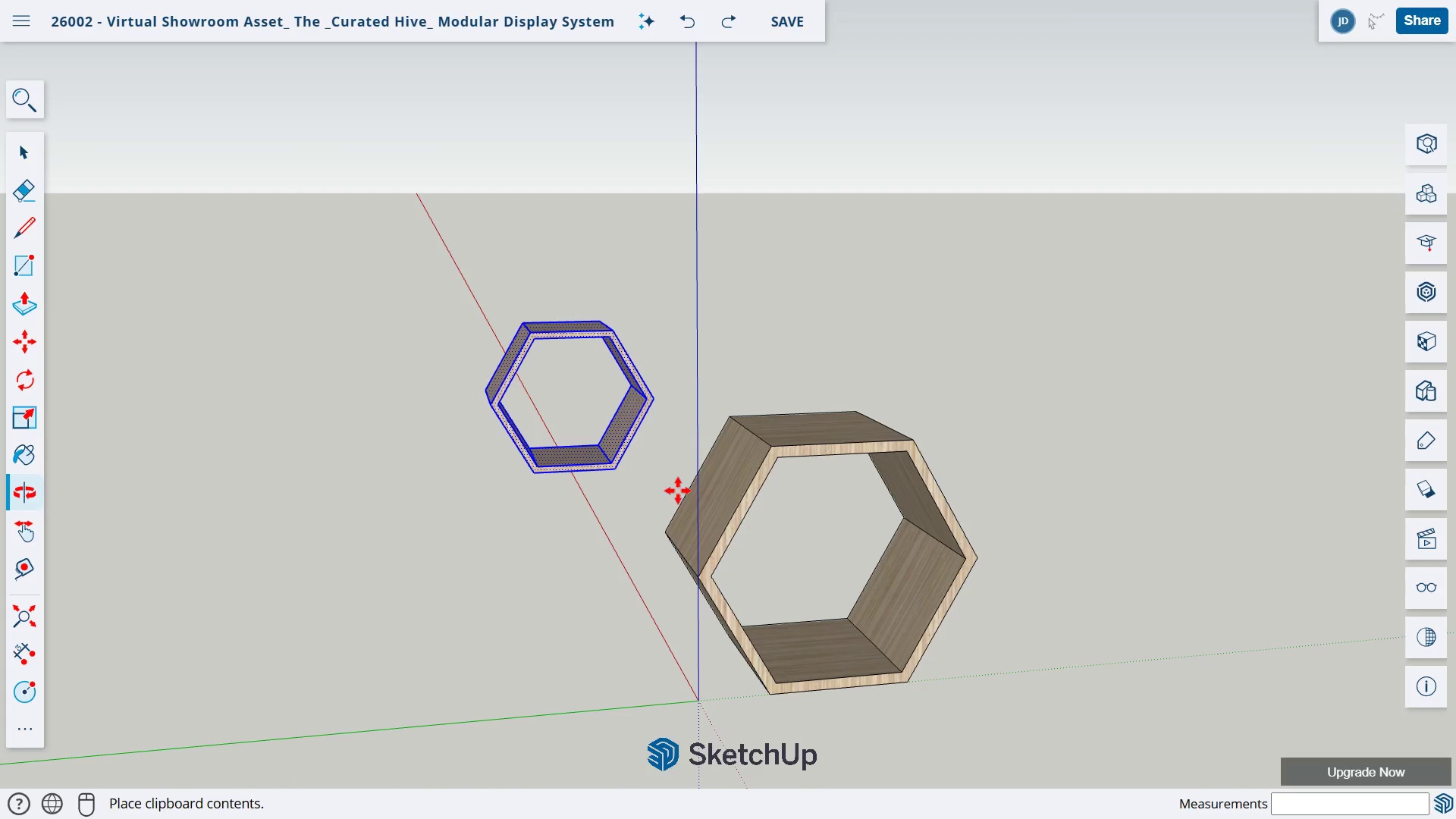 
key(Control+ControlLeft)
 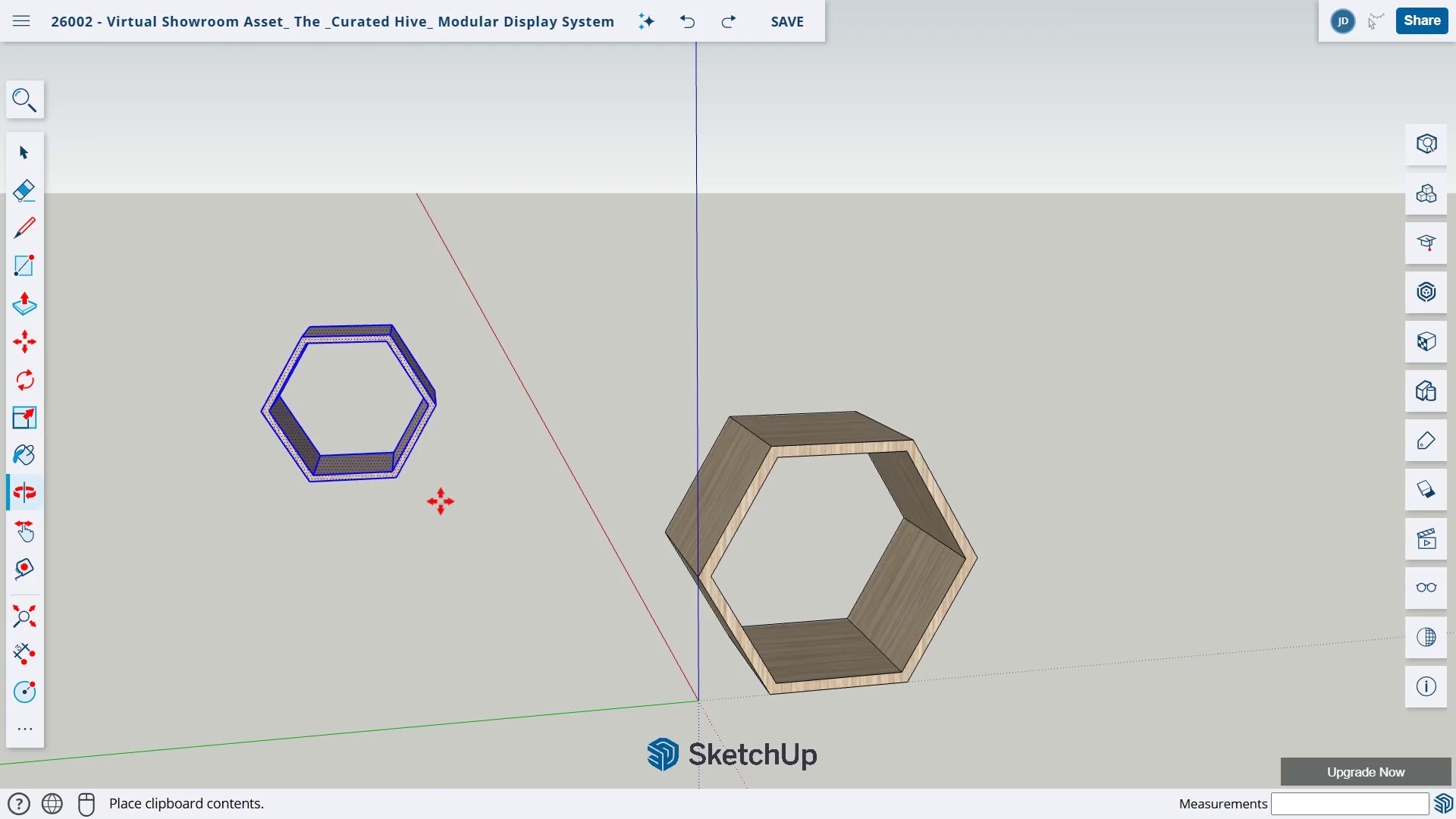 
left_click([428, 500])
 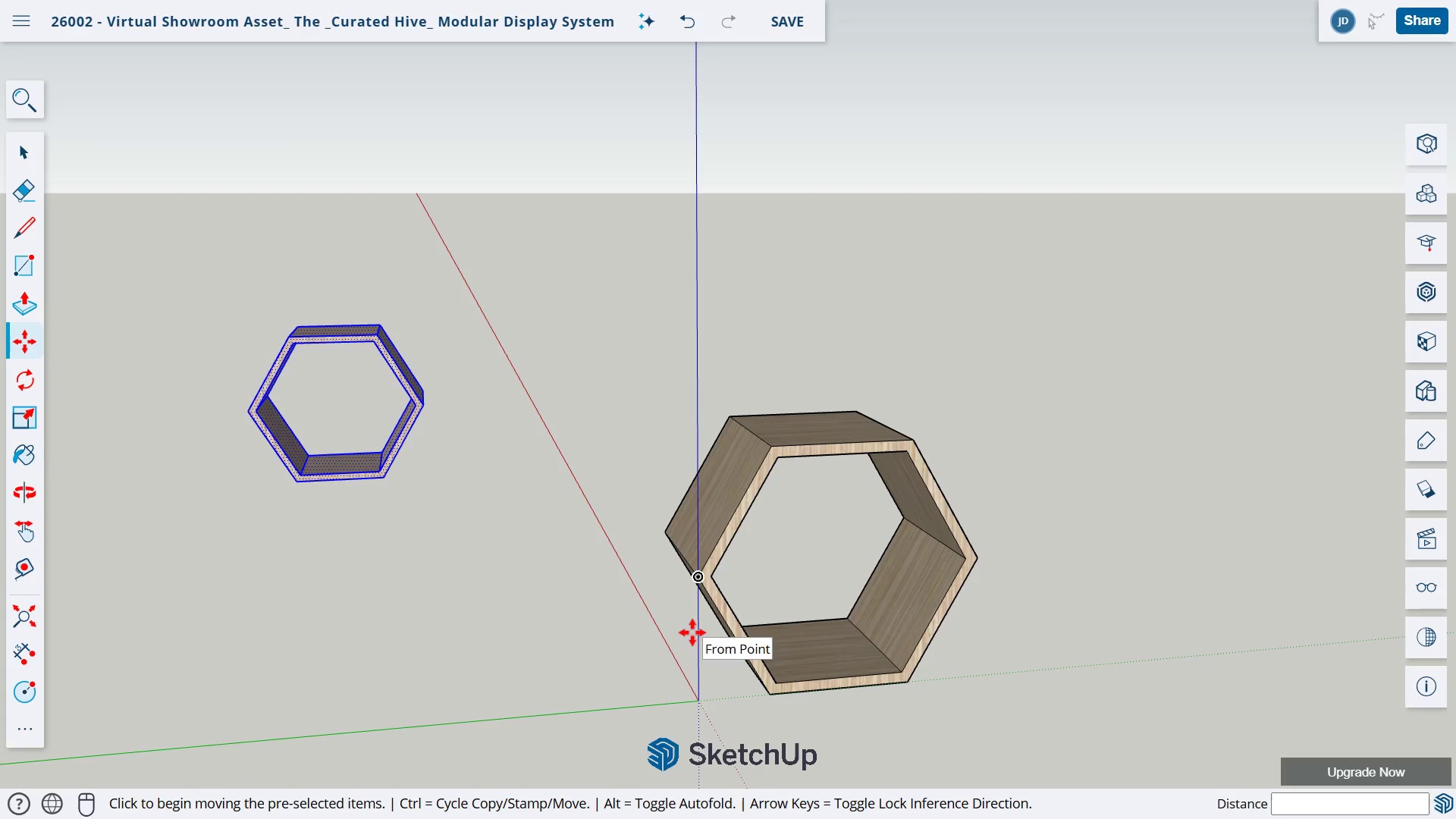 
key(Control+V)
 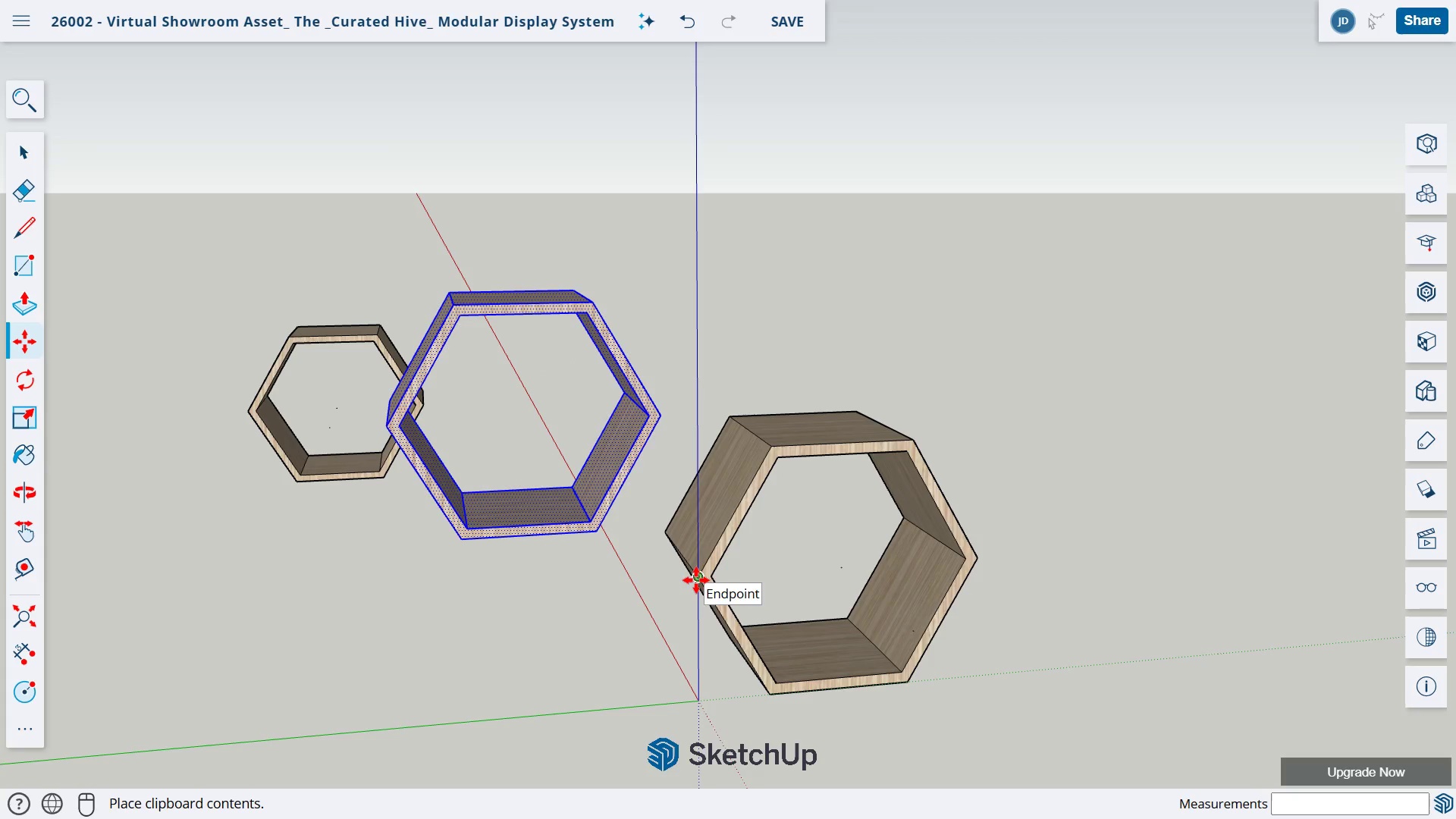 
wait(6.08)
 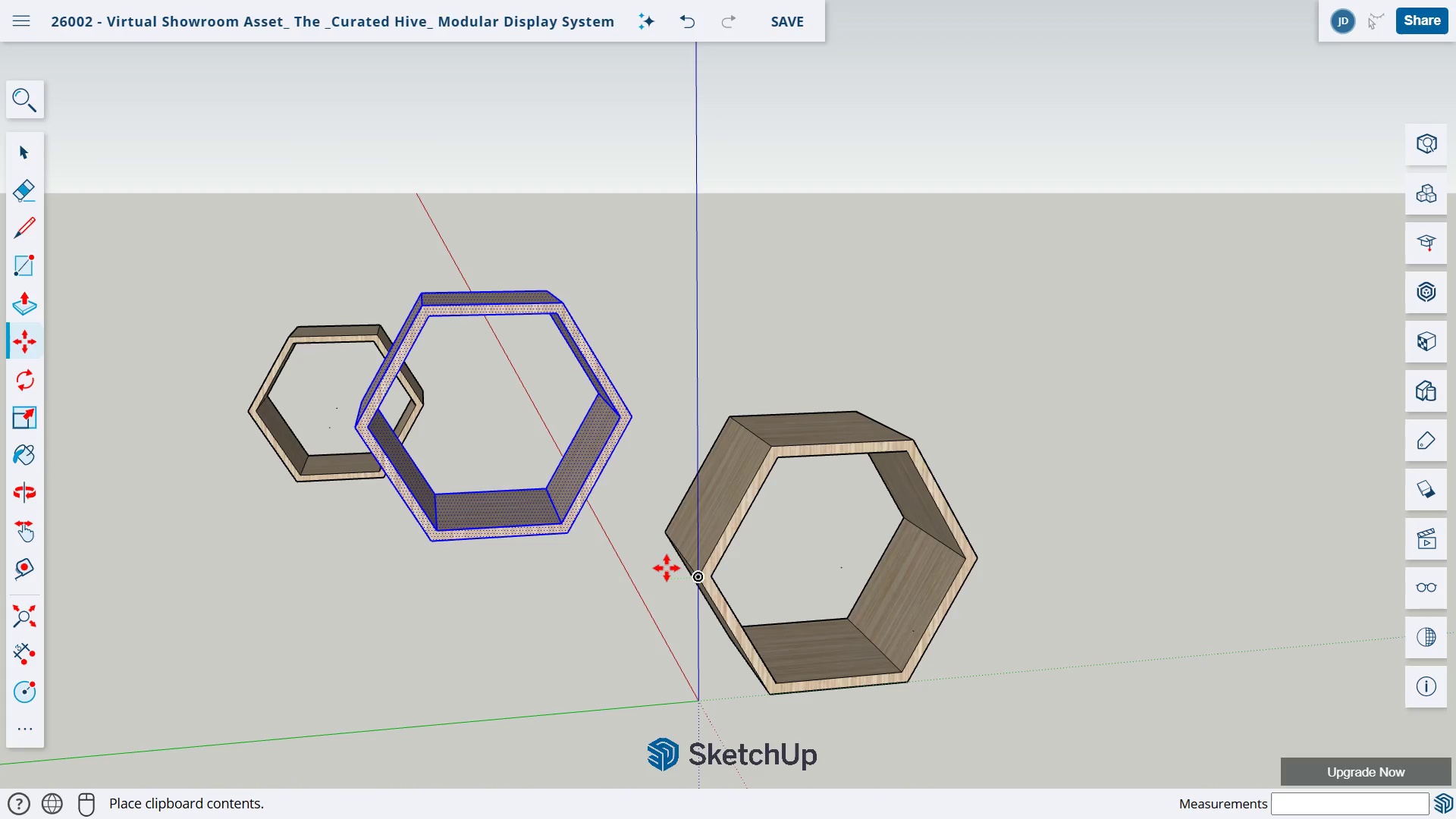 
left_click([690, 639])
 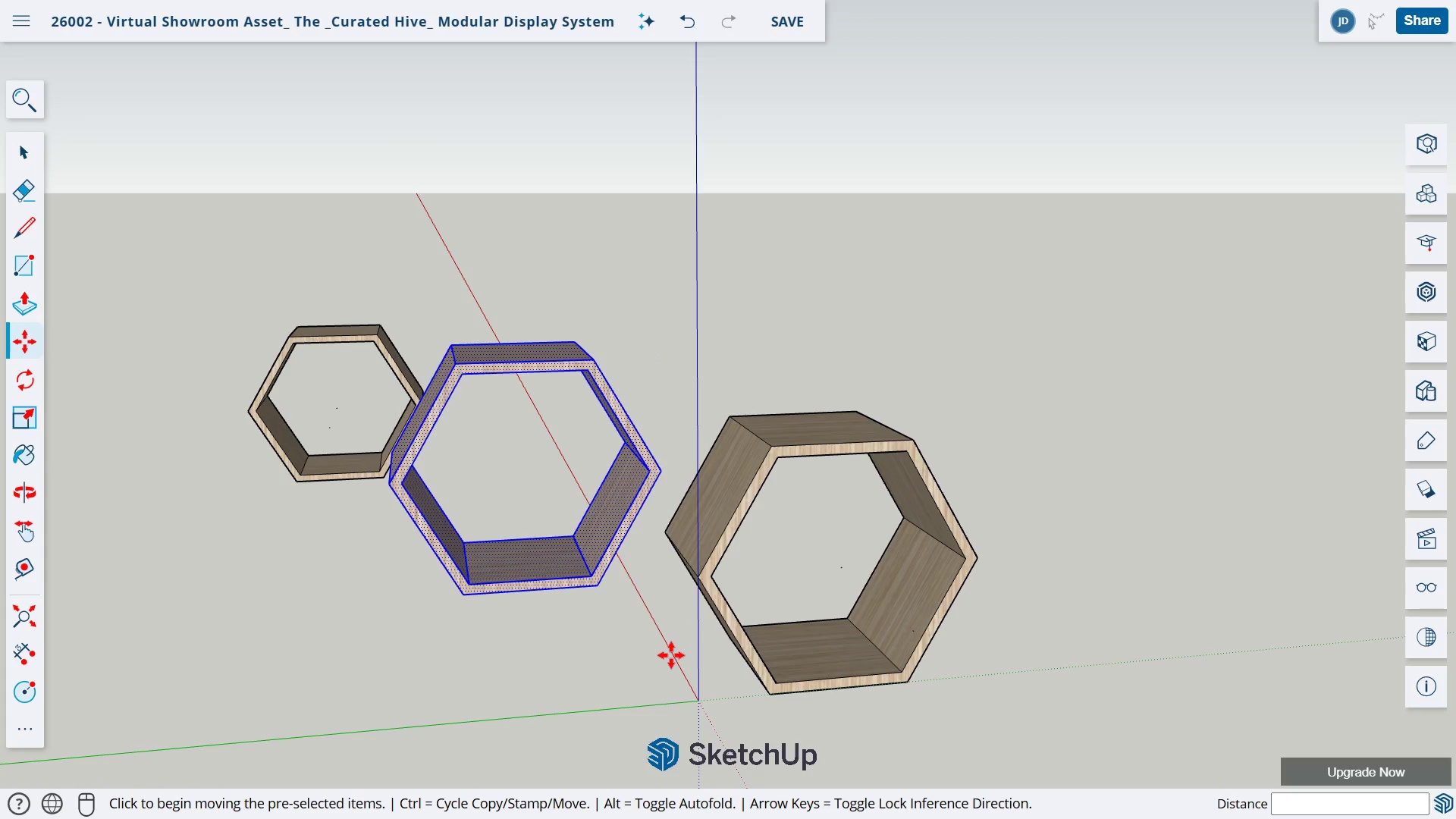 
key(Enter)
 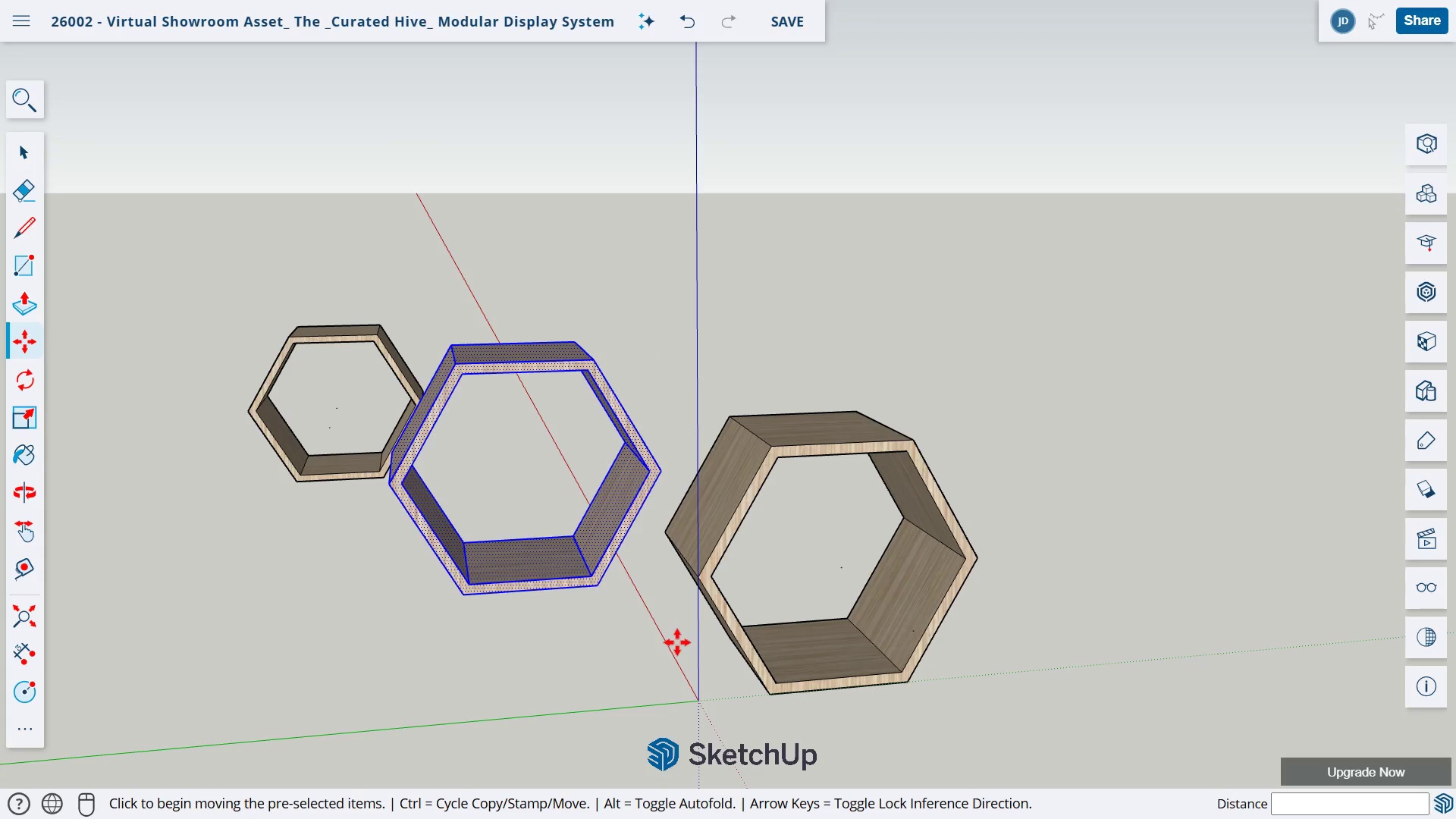 
key(Escape)
 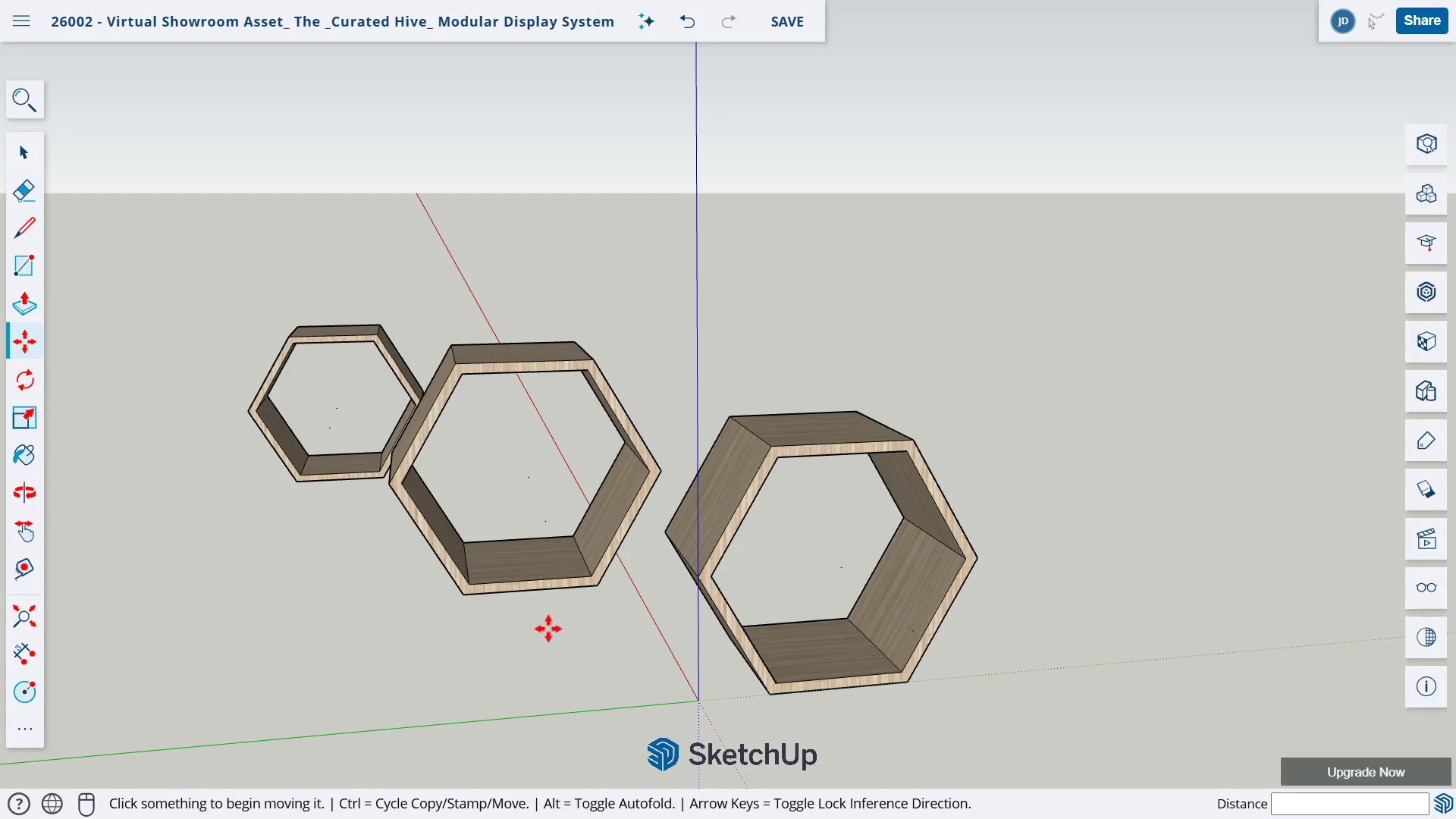 
scroll: coordinate [548, 628], scroll_direction: up, amount: 5.0
 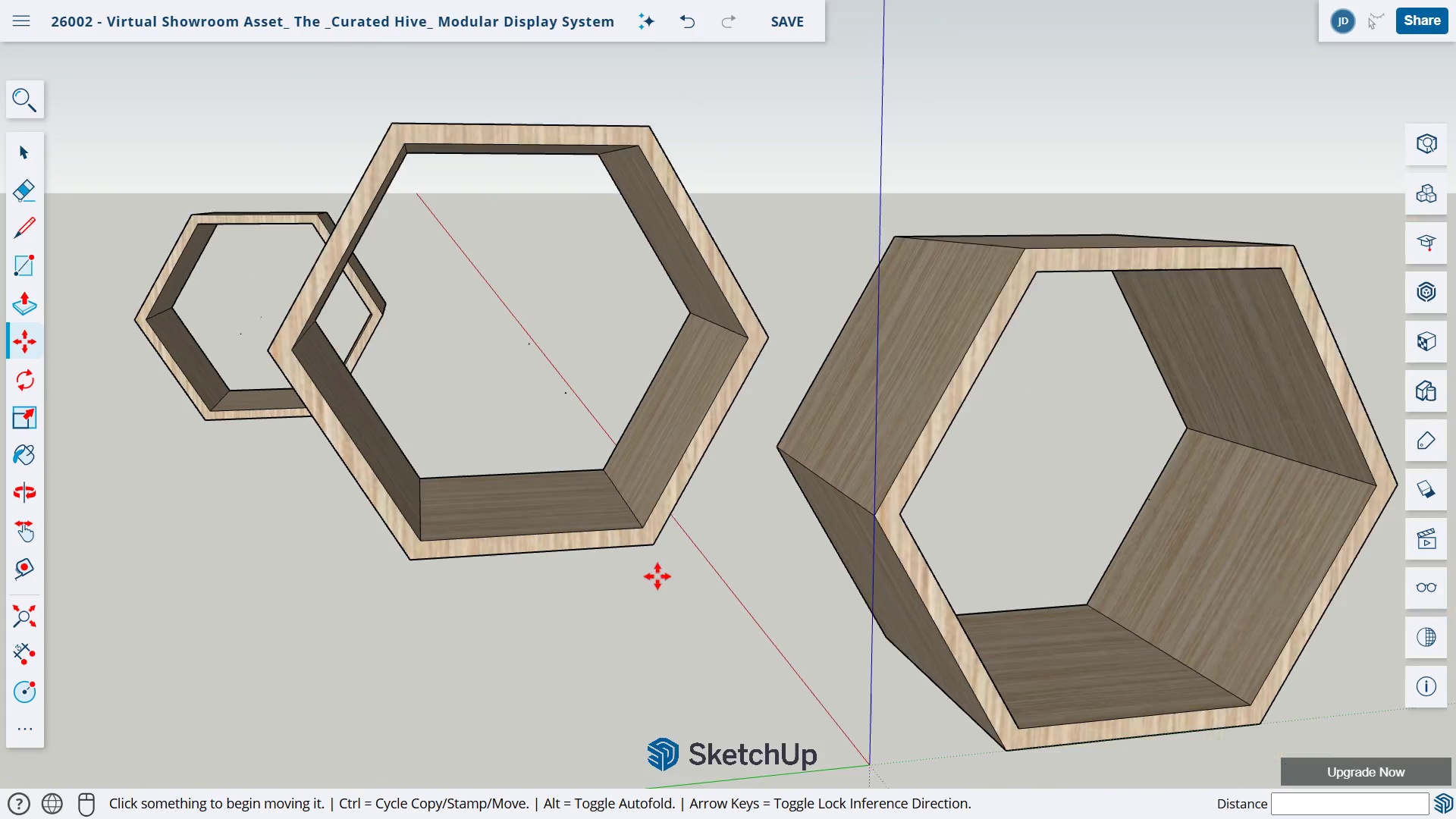 
left_click_drag(start_coordinate=[658, 575], to_coordinate=[632, 639])
 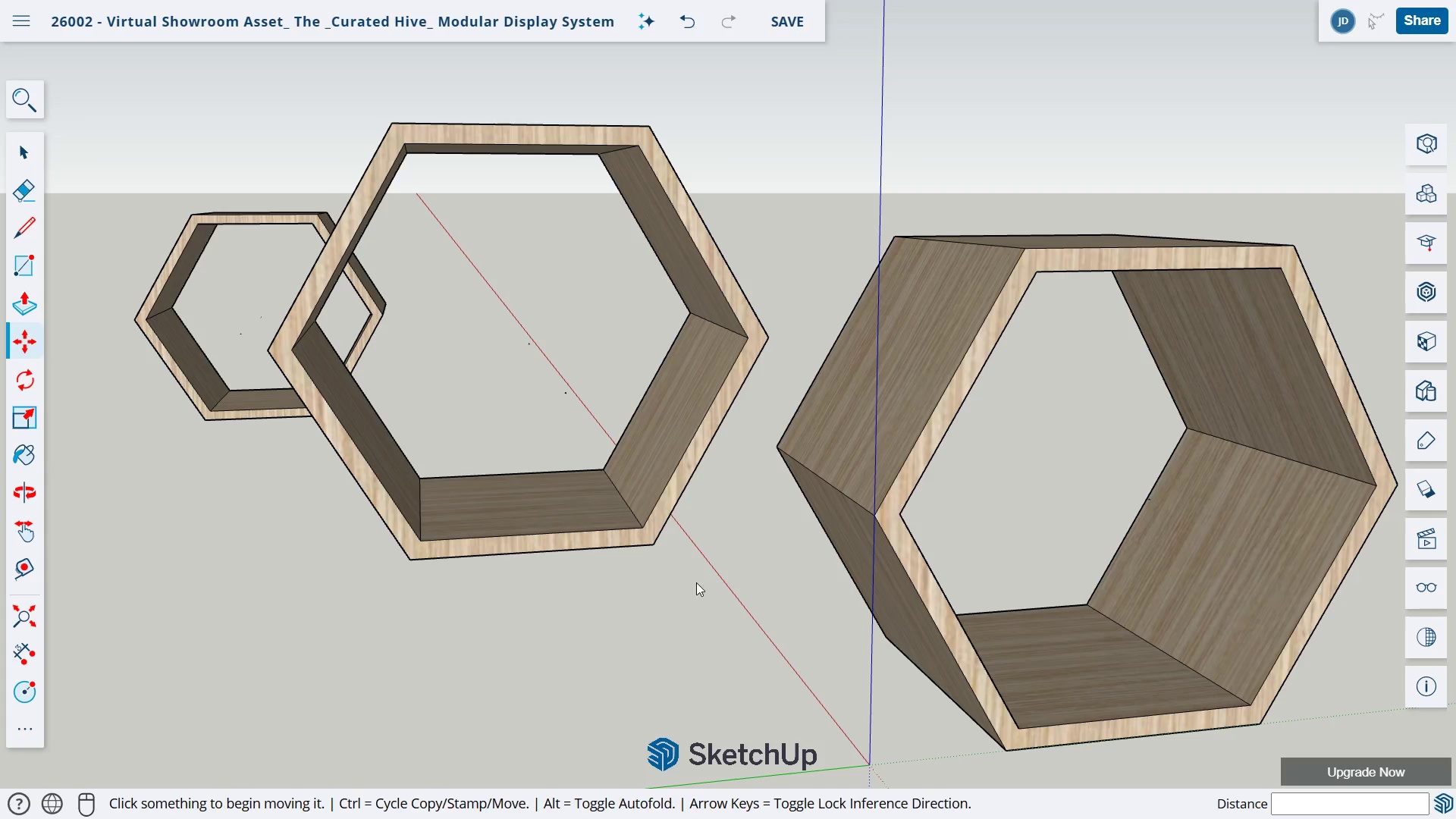 
scroll: coordinate [656, 573], scroll_direction: down, amount: 1.0
 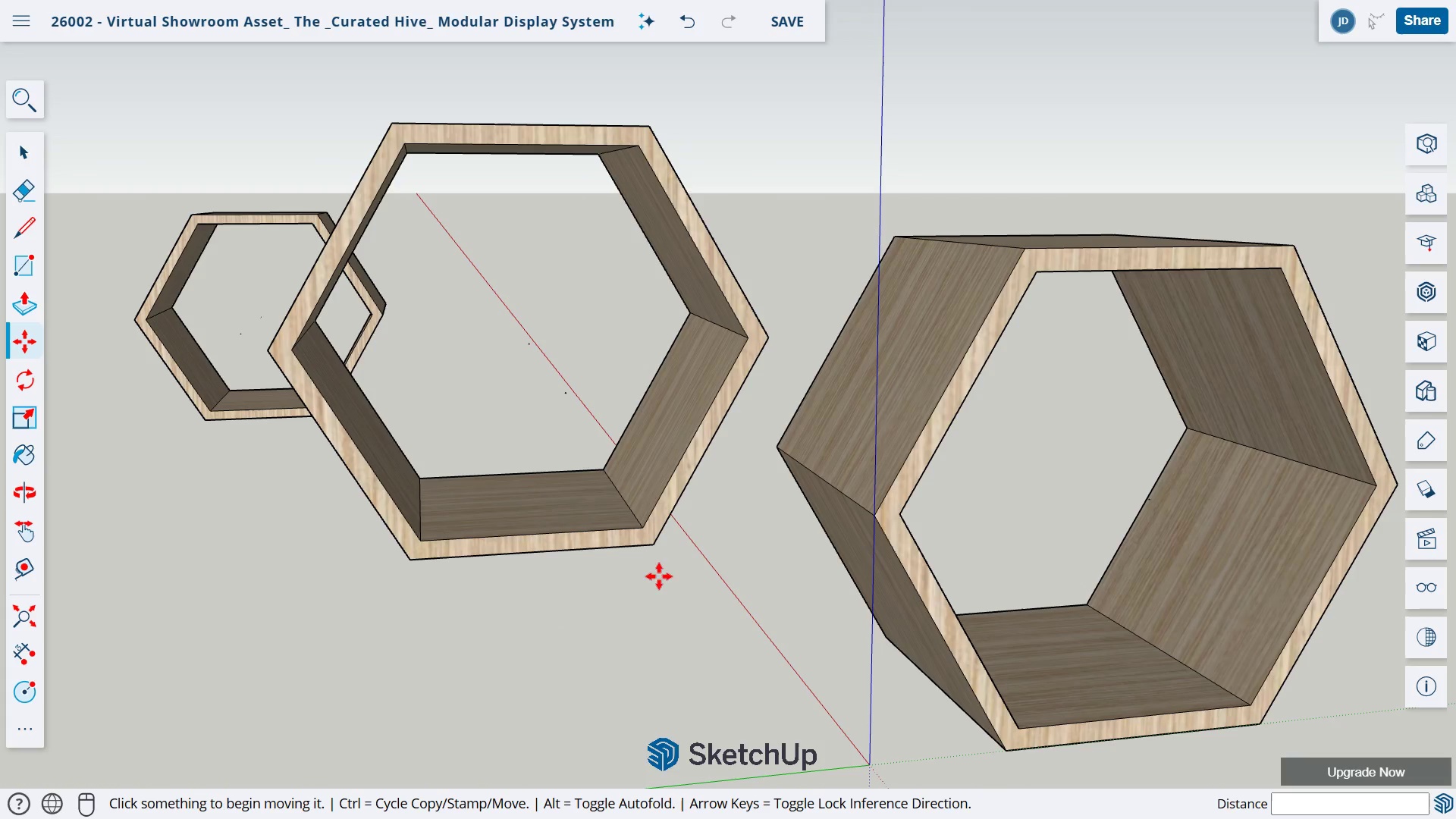 
key(H)
 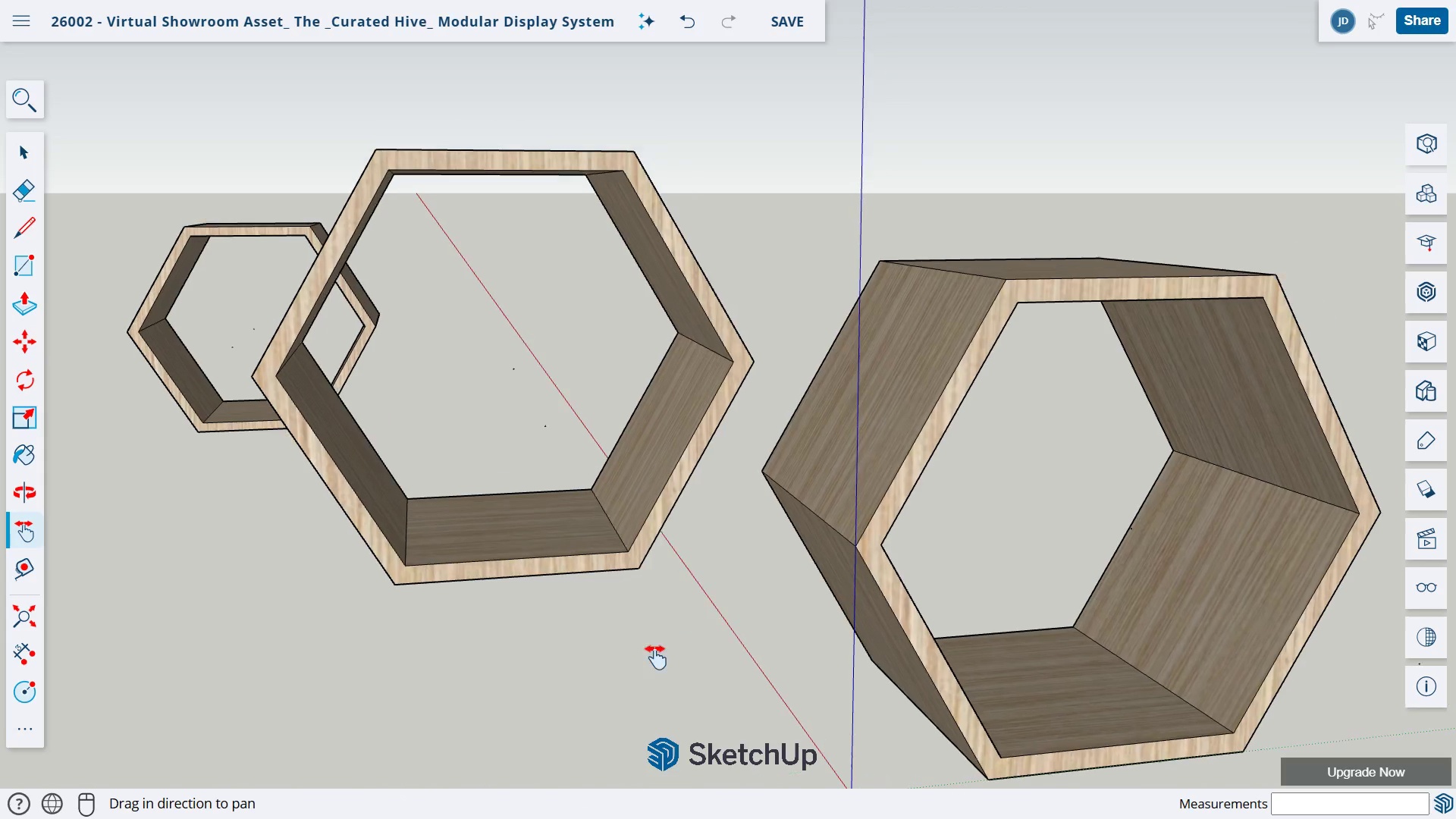 
left_click_drag(start_coordinate=[696, 582], to_coordinate=[653, 654])
 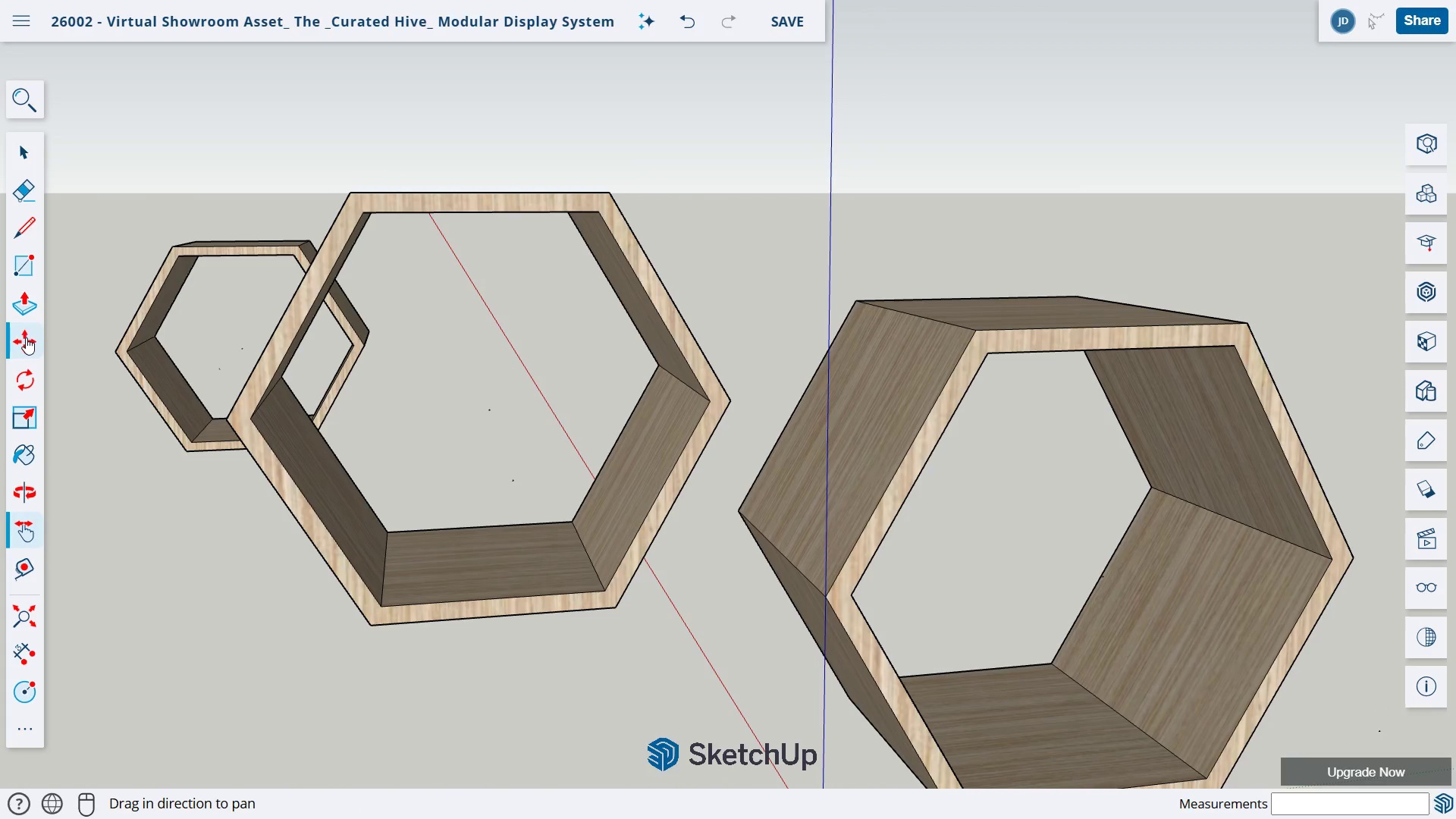 
left_click([26, 337])
 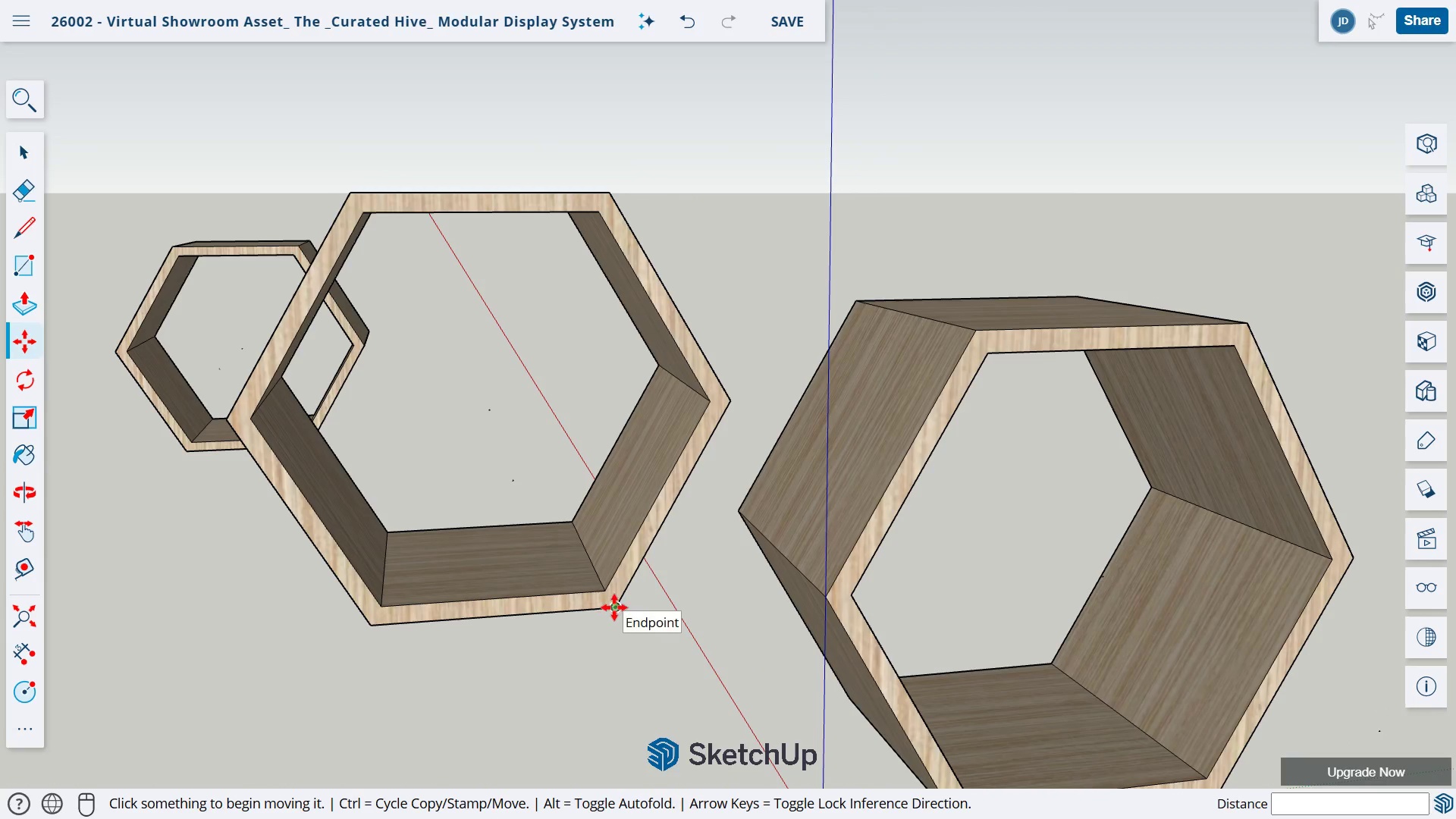 
left_click([613, 607])
 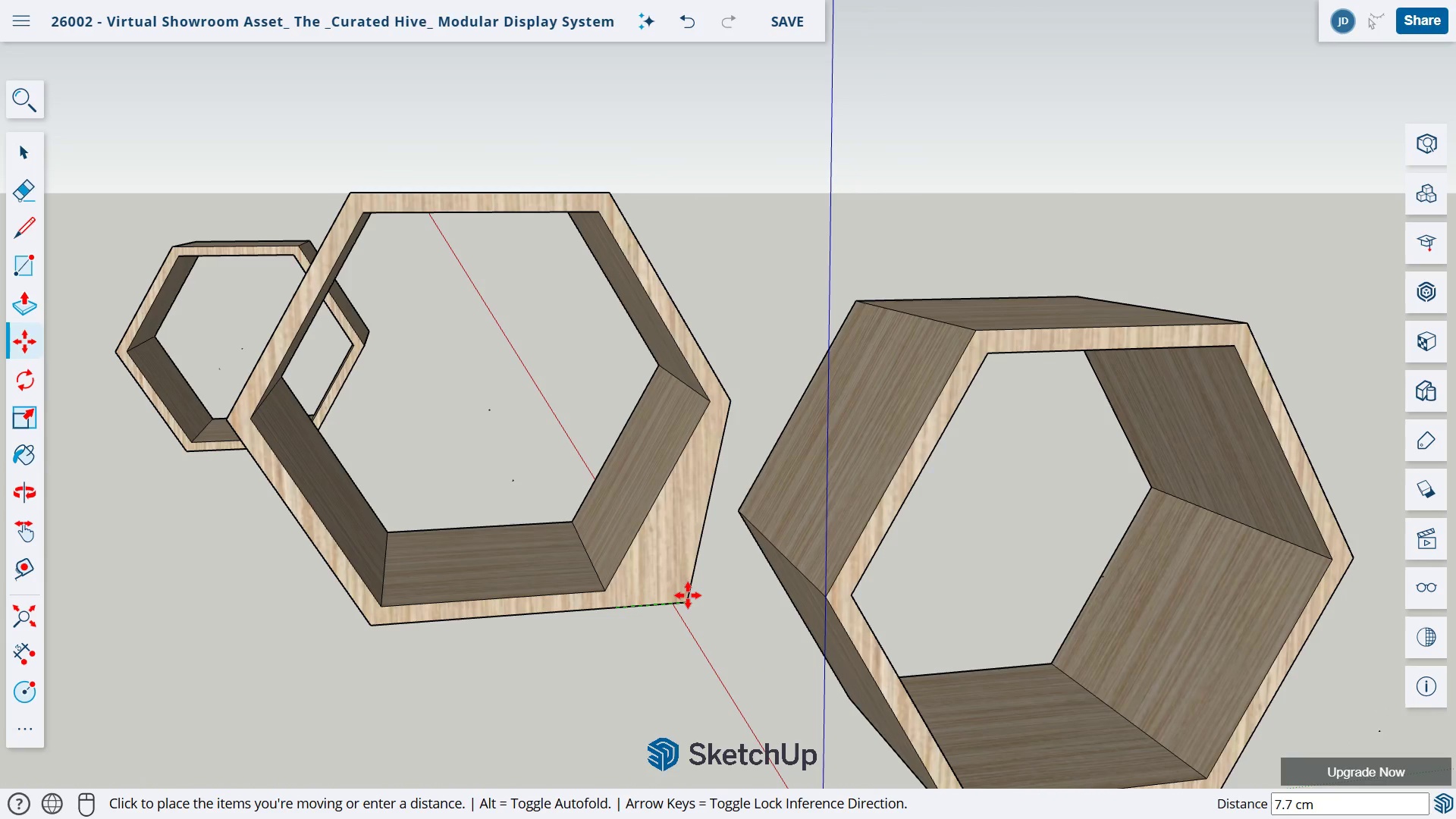 
key(Control+Z)
 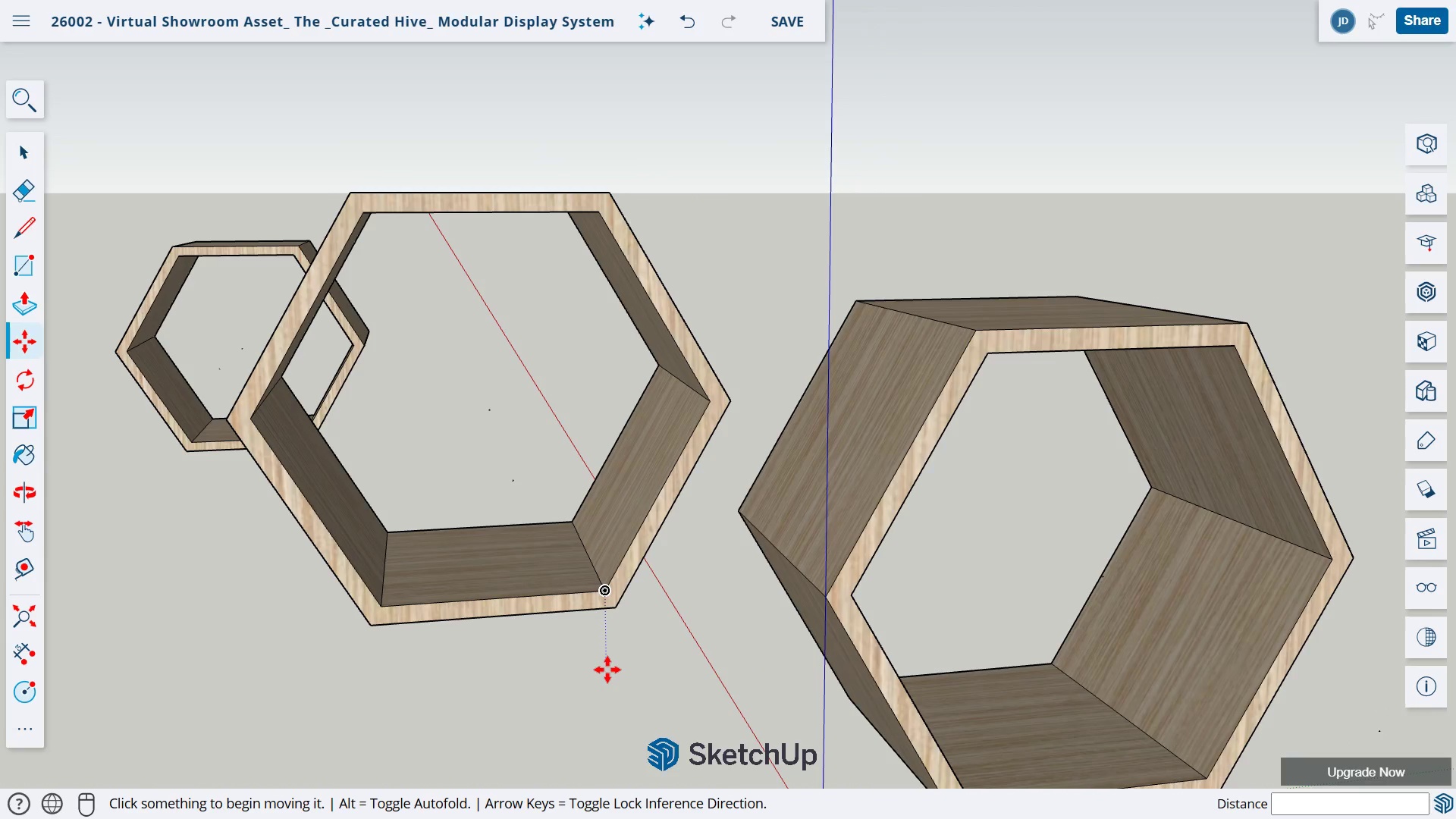 
scroll: coordinate [607, 669], scroll_direction: up, amount: 1.0
 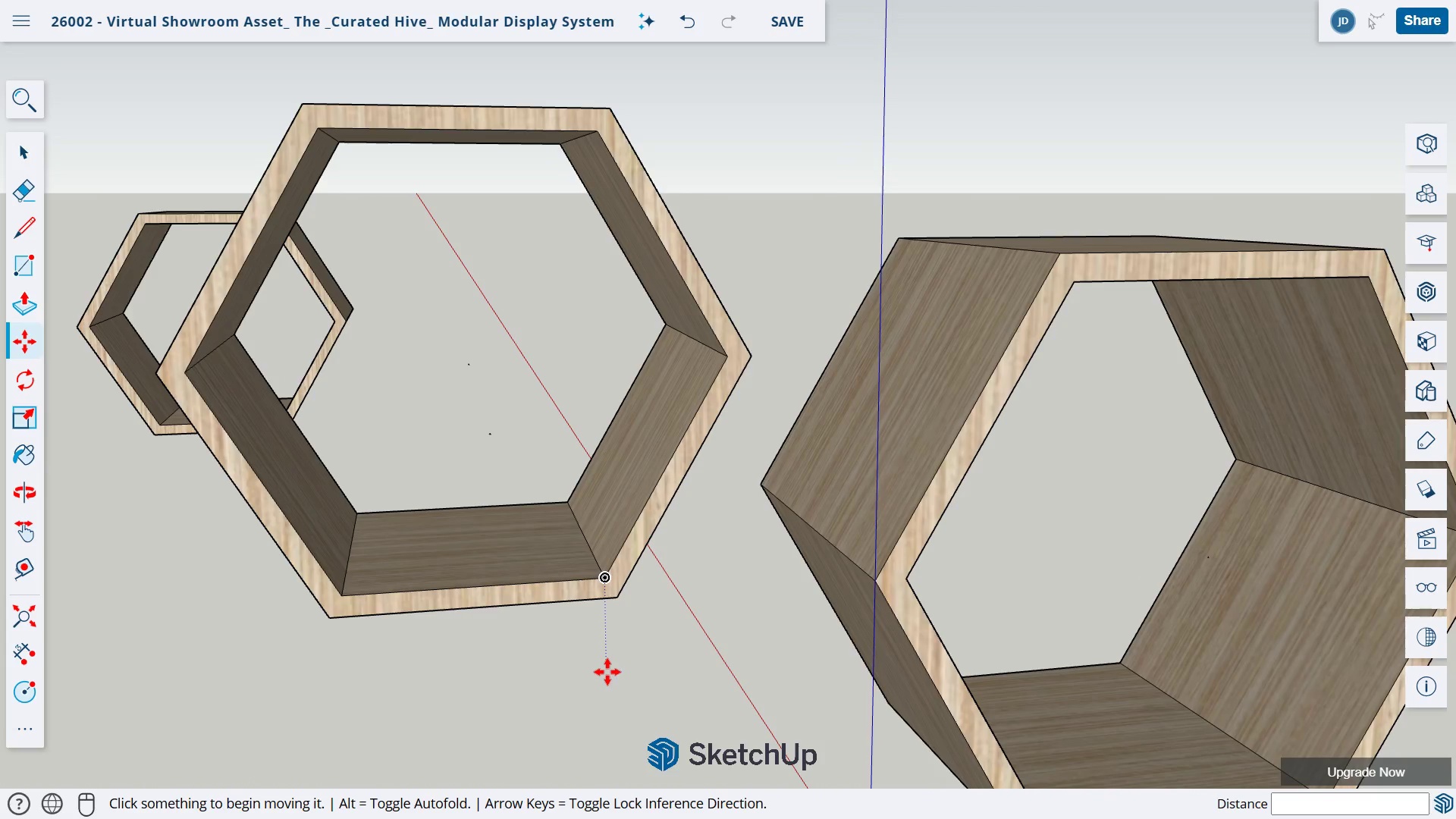 
scroll: coordinate [607, 670], scroll_direction: down, amount: 1.0
 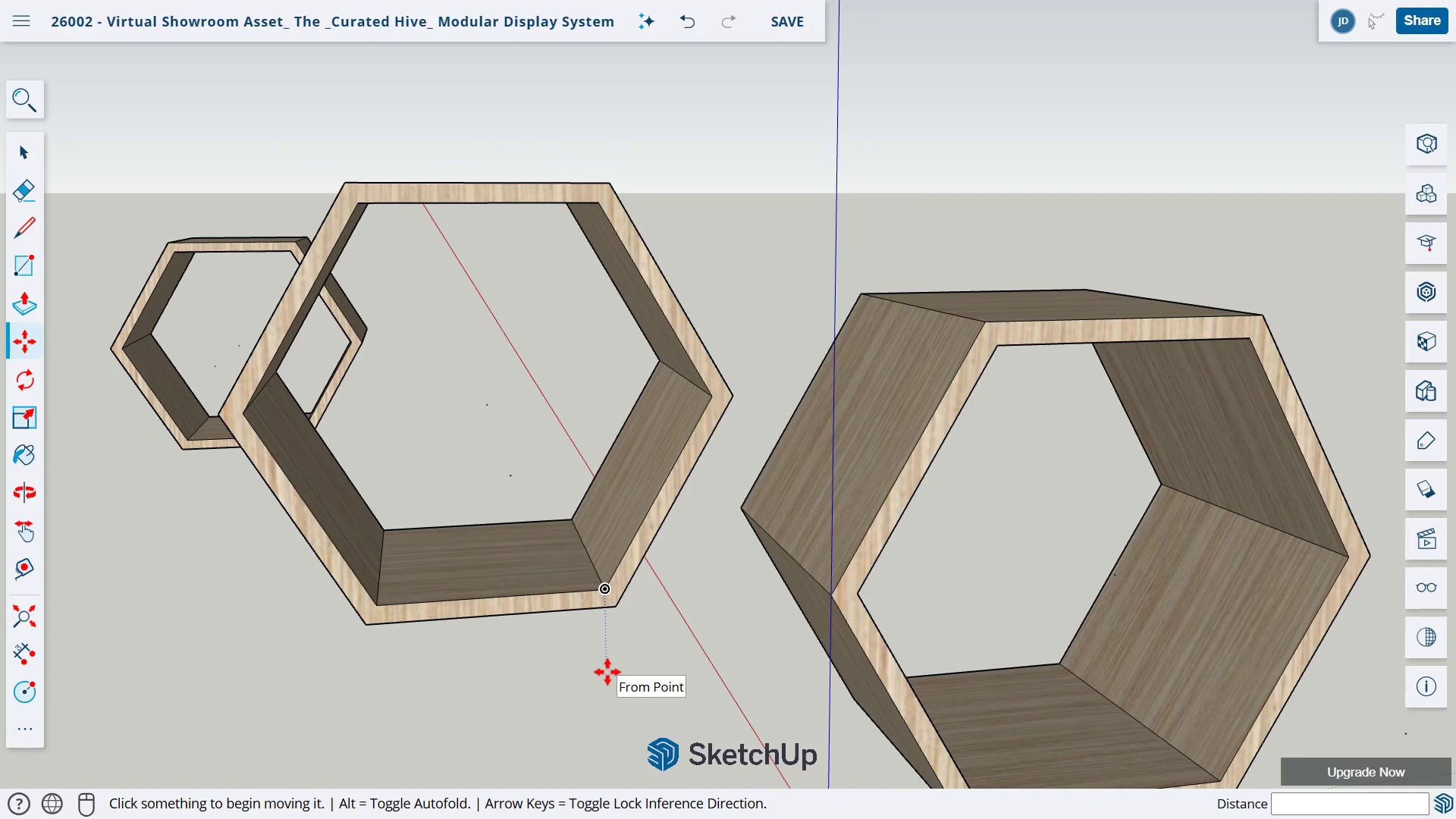 
key(Escape)
 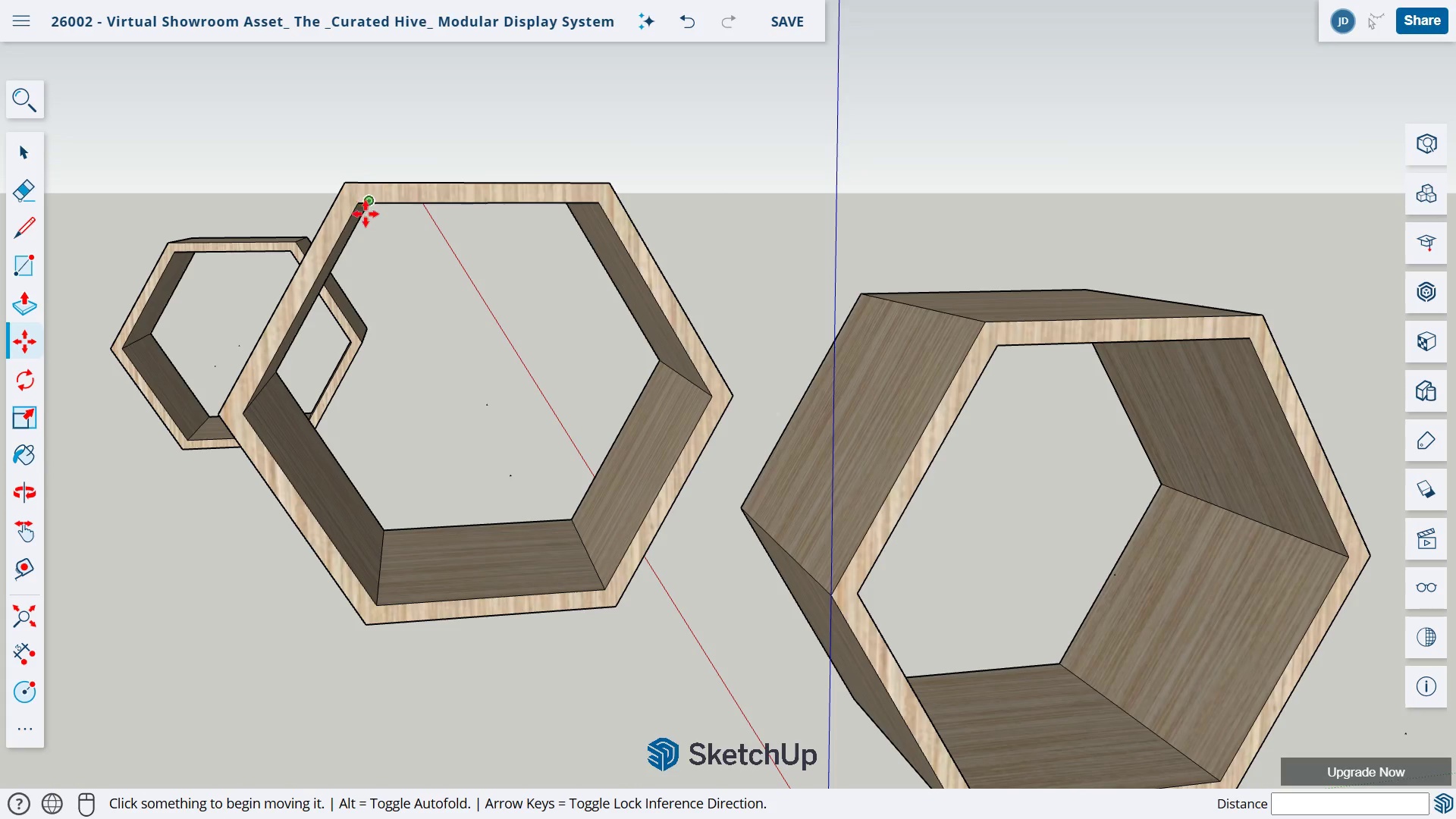 
wait(6.38)
 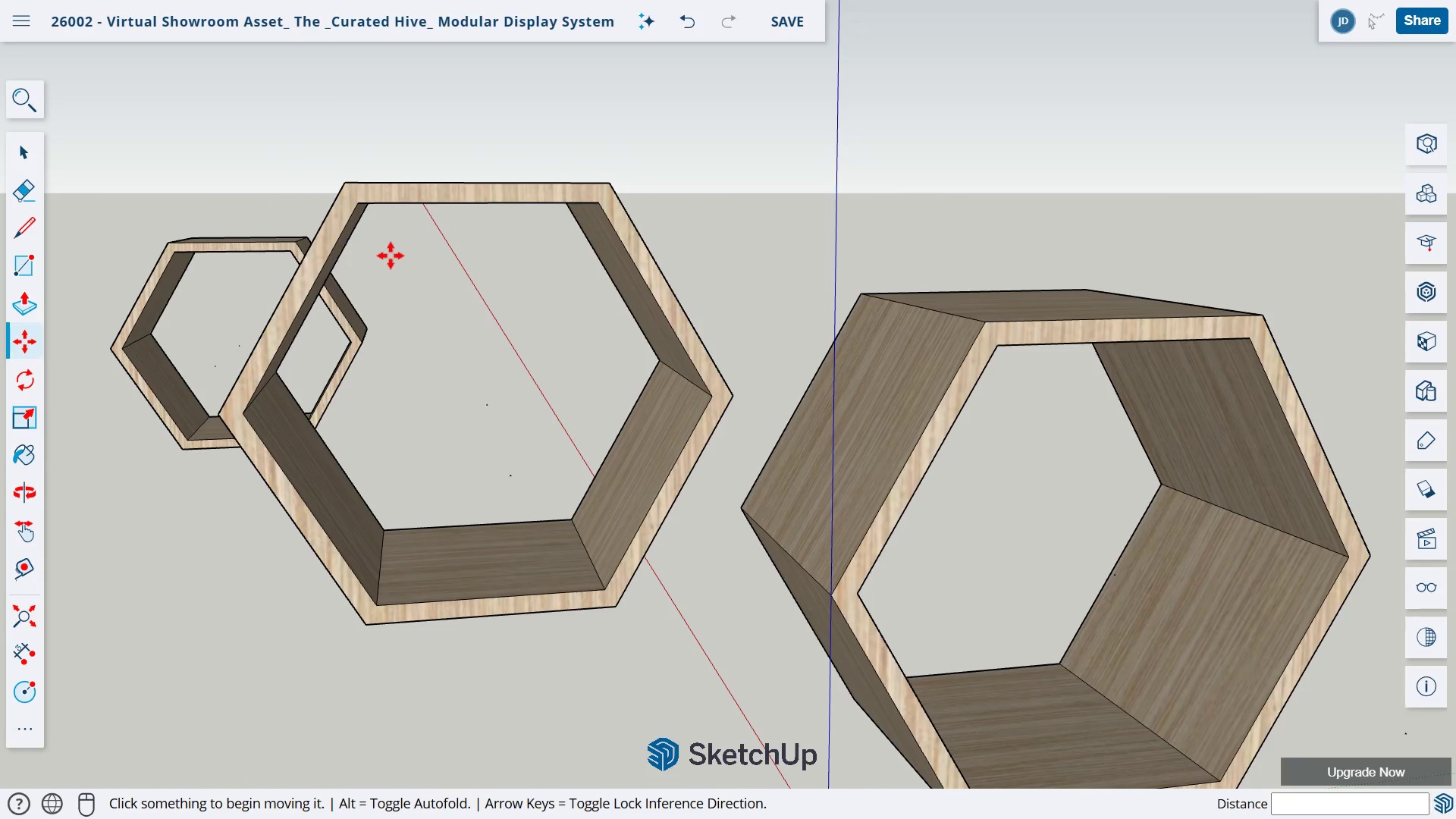 
left_click_drag(start_coordinate=[420, 142], to_coordinate=[445, 714])
 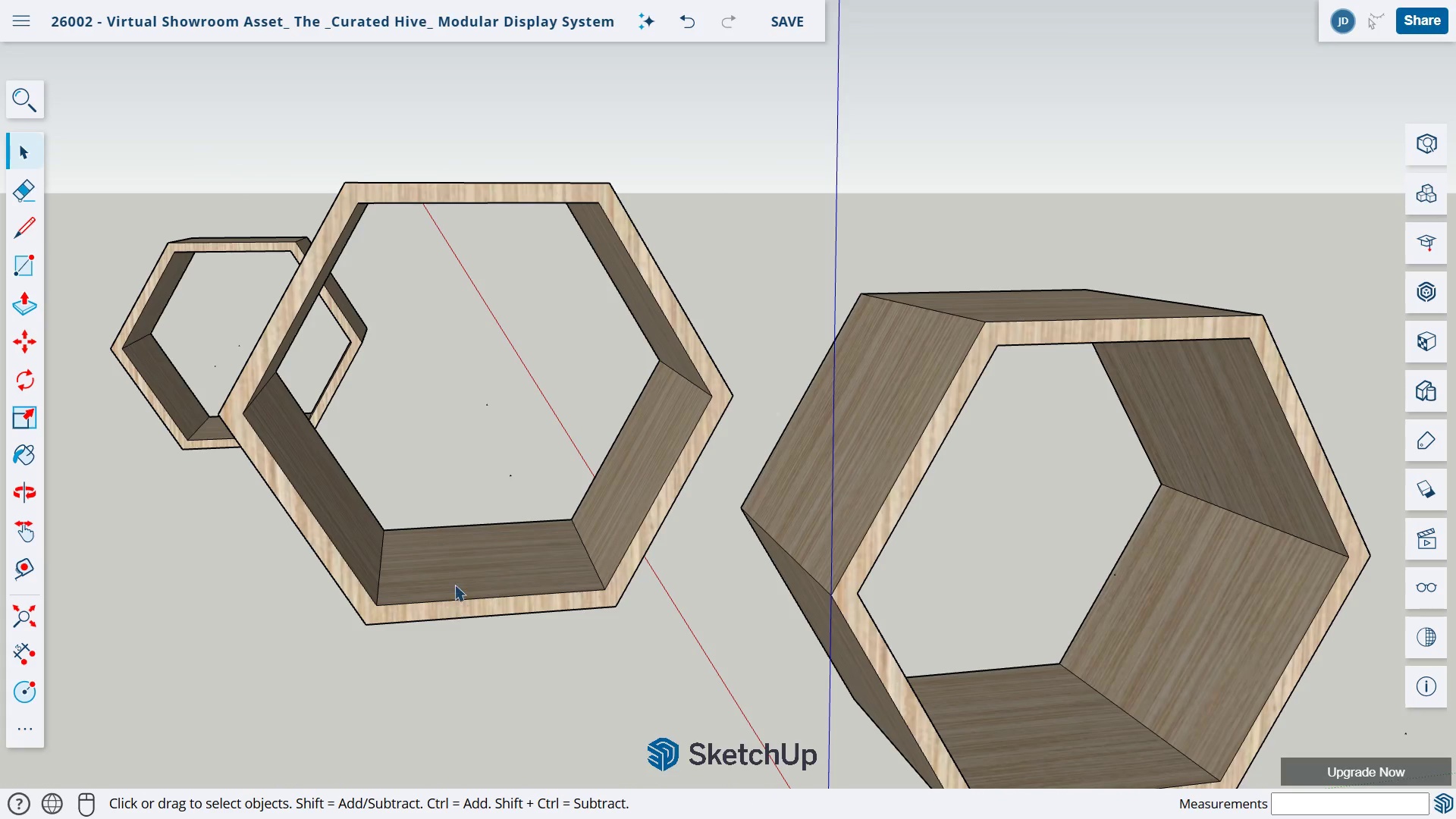 
left_click_drag(start_coordinate=[454, 585], to_coordinate=[461, 645])
 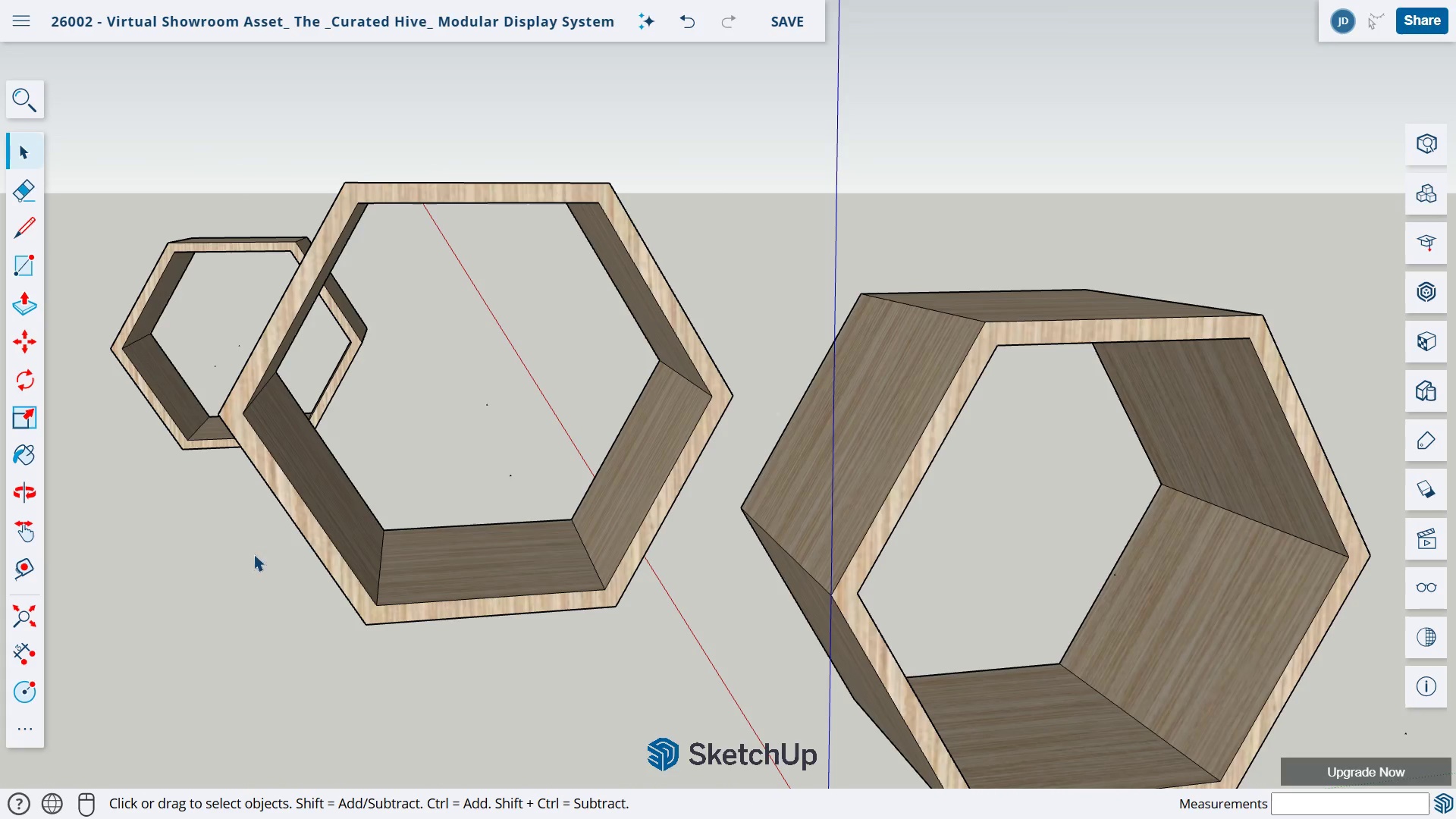 
left_click_drag(start_coordinate=[244, 554], to_coordinate=[641, 354])
 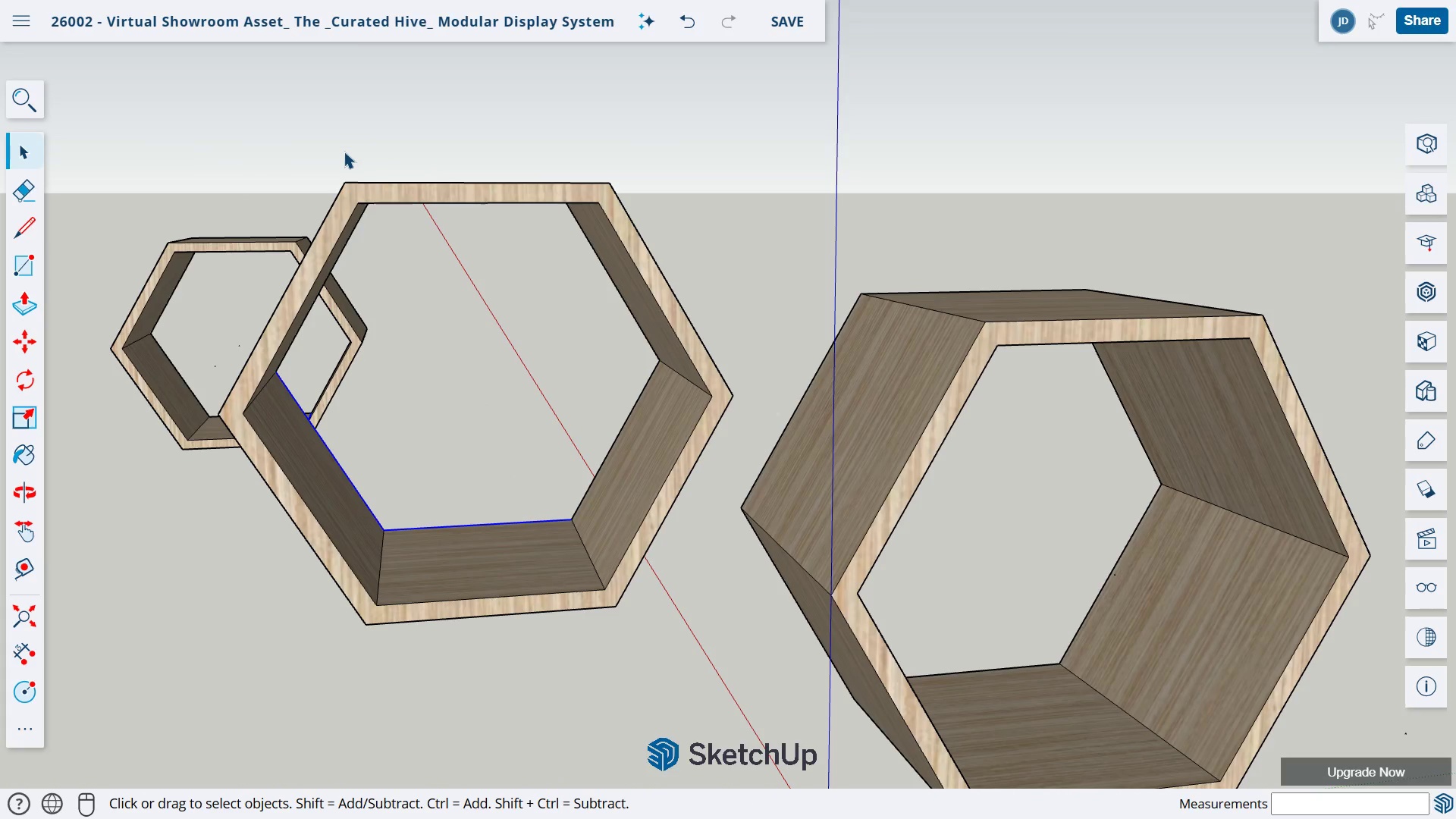 
left_click_drag(start_coordinate=[341, 152], to_coordinate=[712, 703])
 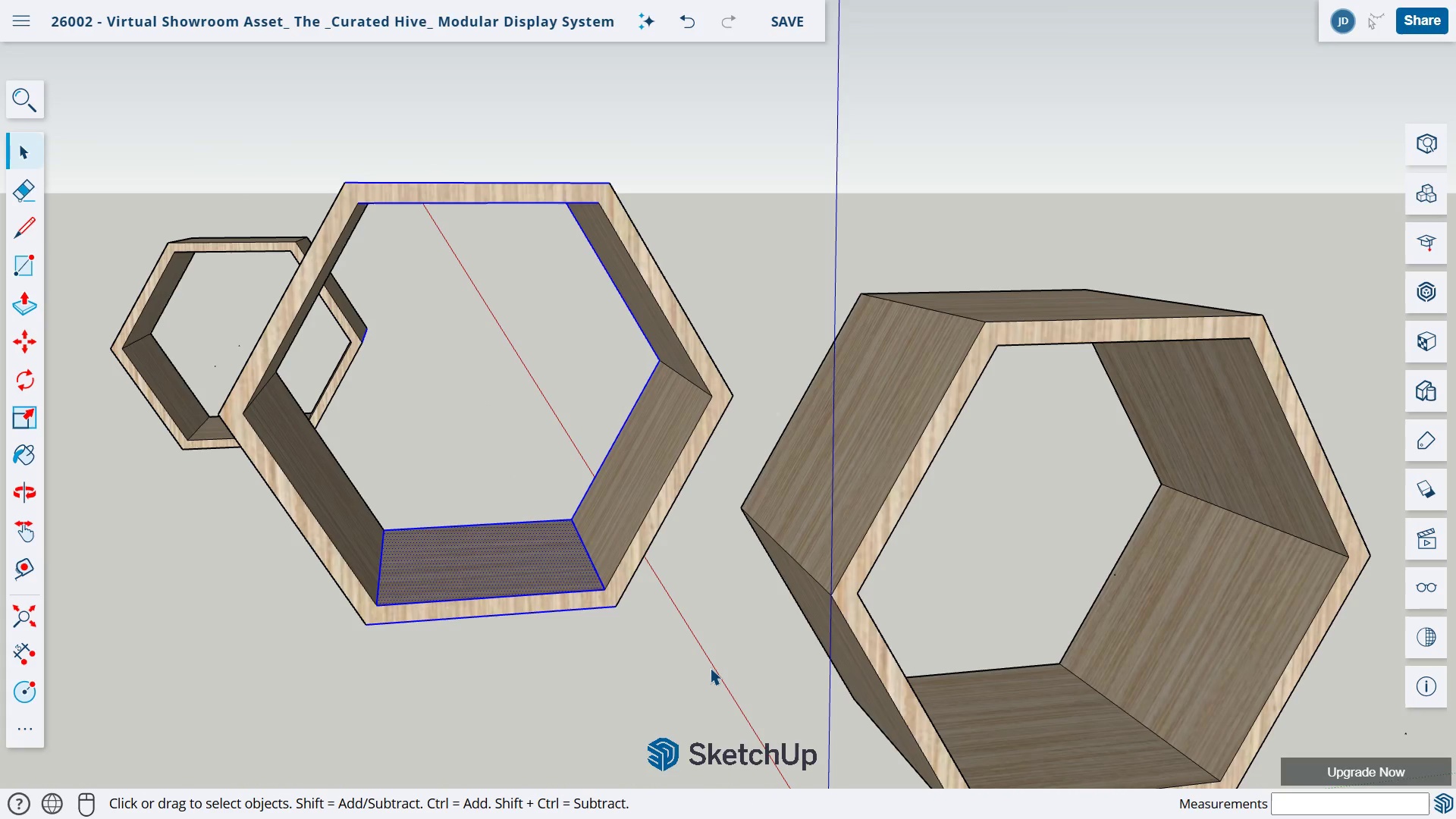 
key(Escape)
 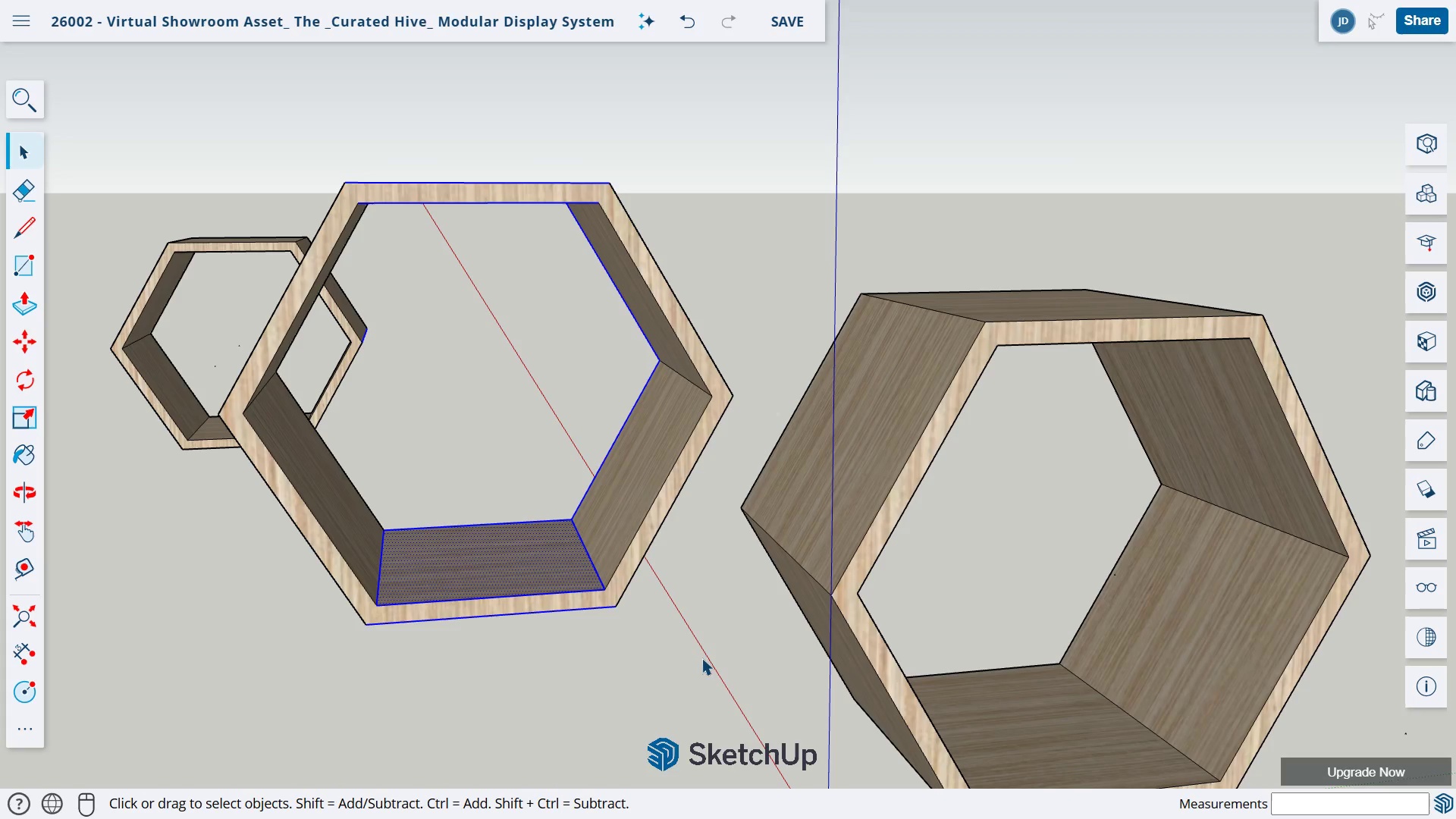 
key(Escape)
 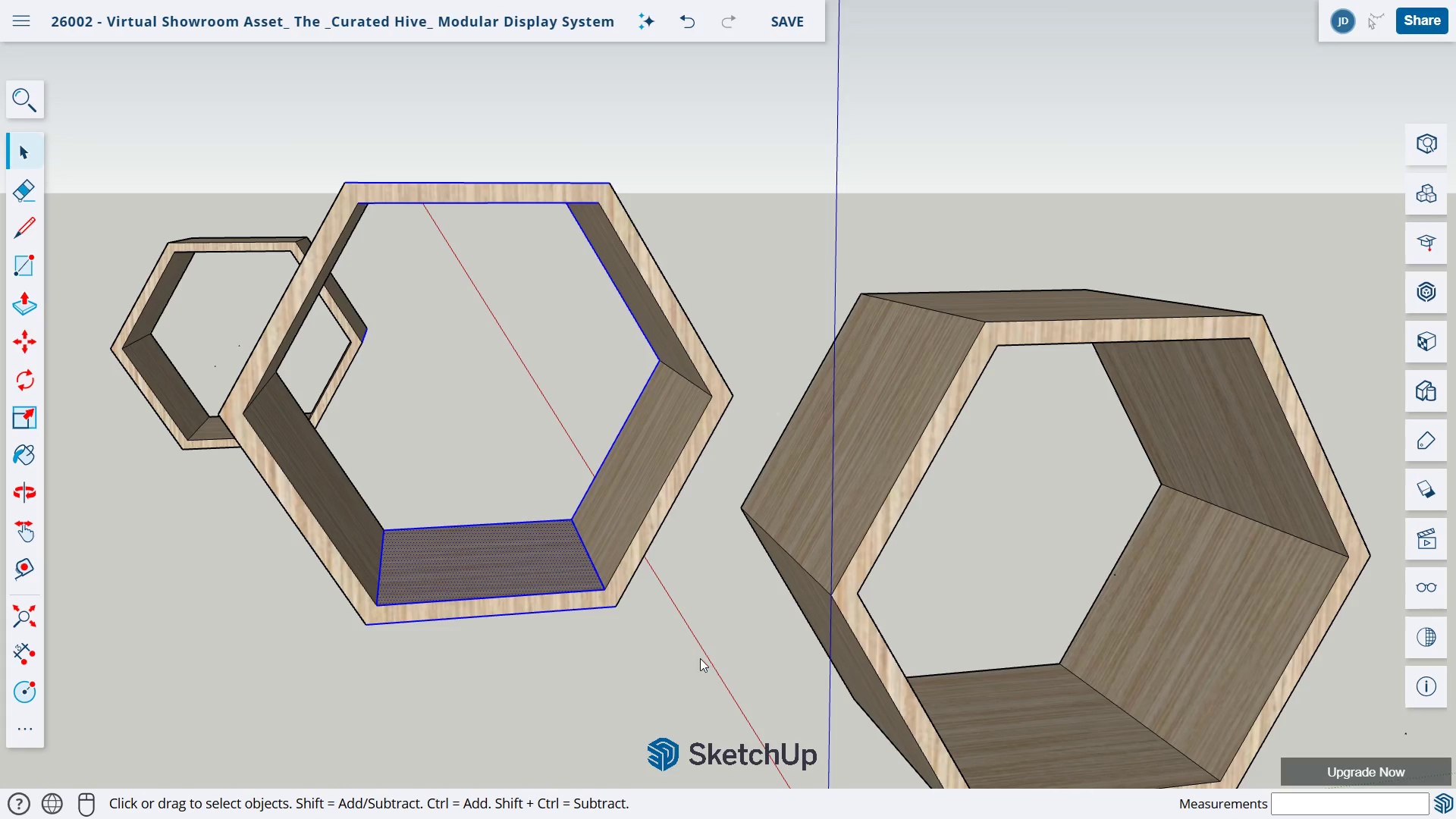 
key(Control+Z)
 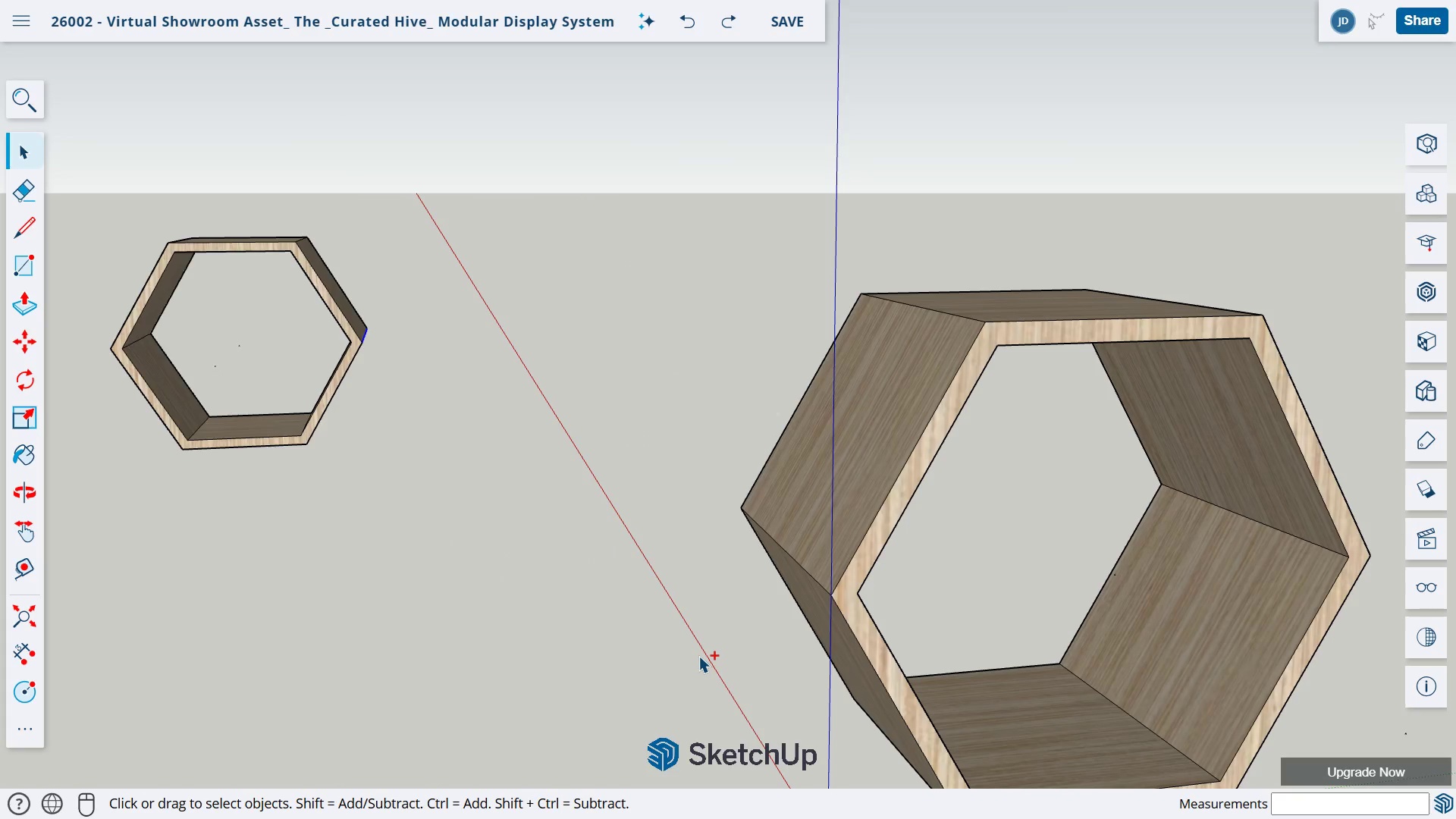 
key(Control+Z)
 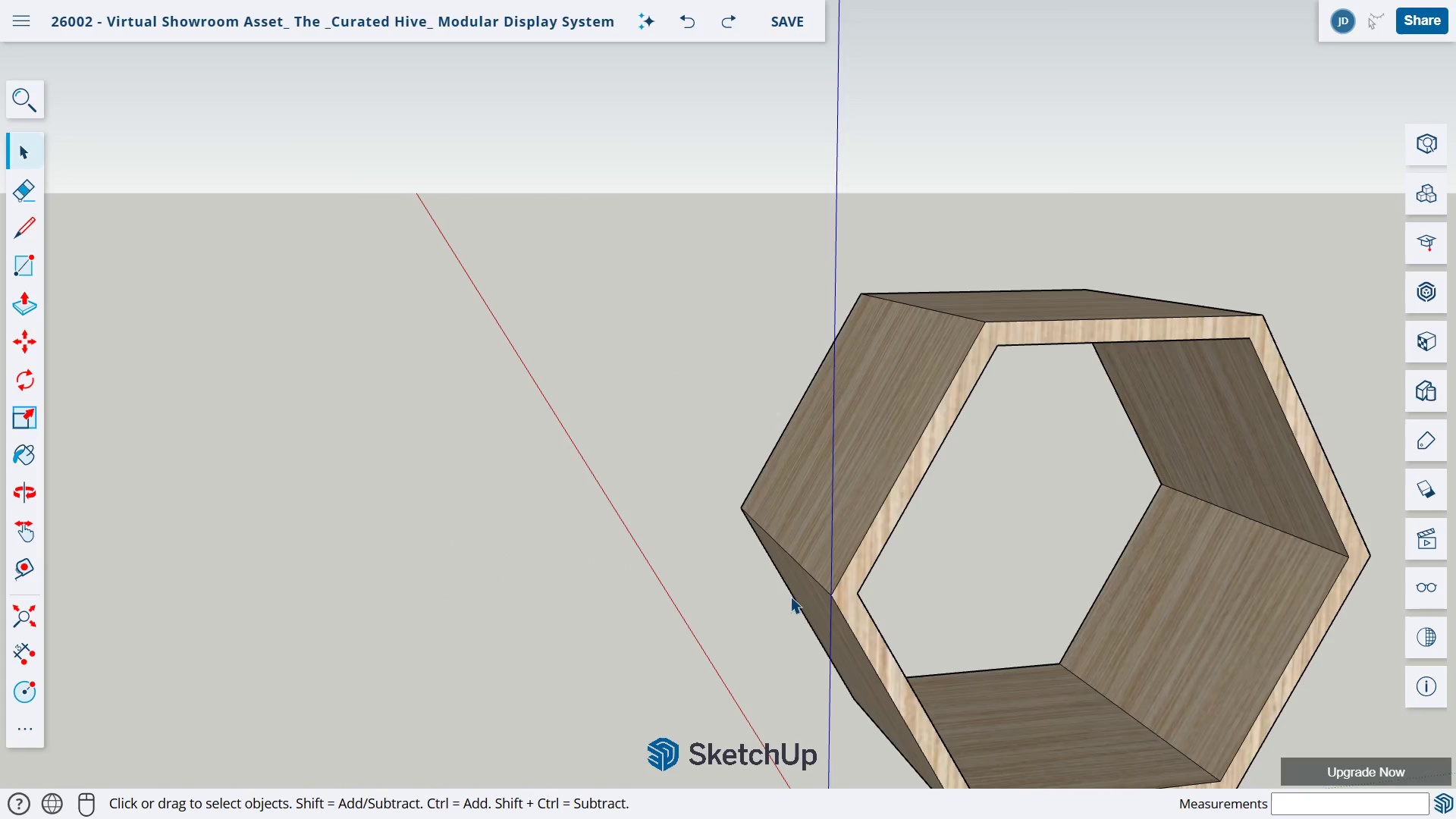 
scroll: coordinate [792, 590], scroll_direction: down, amount: 19.0
 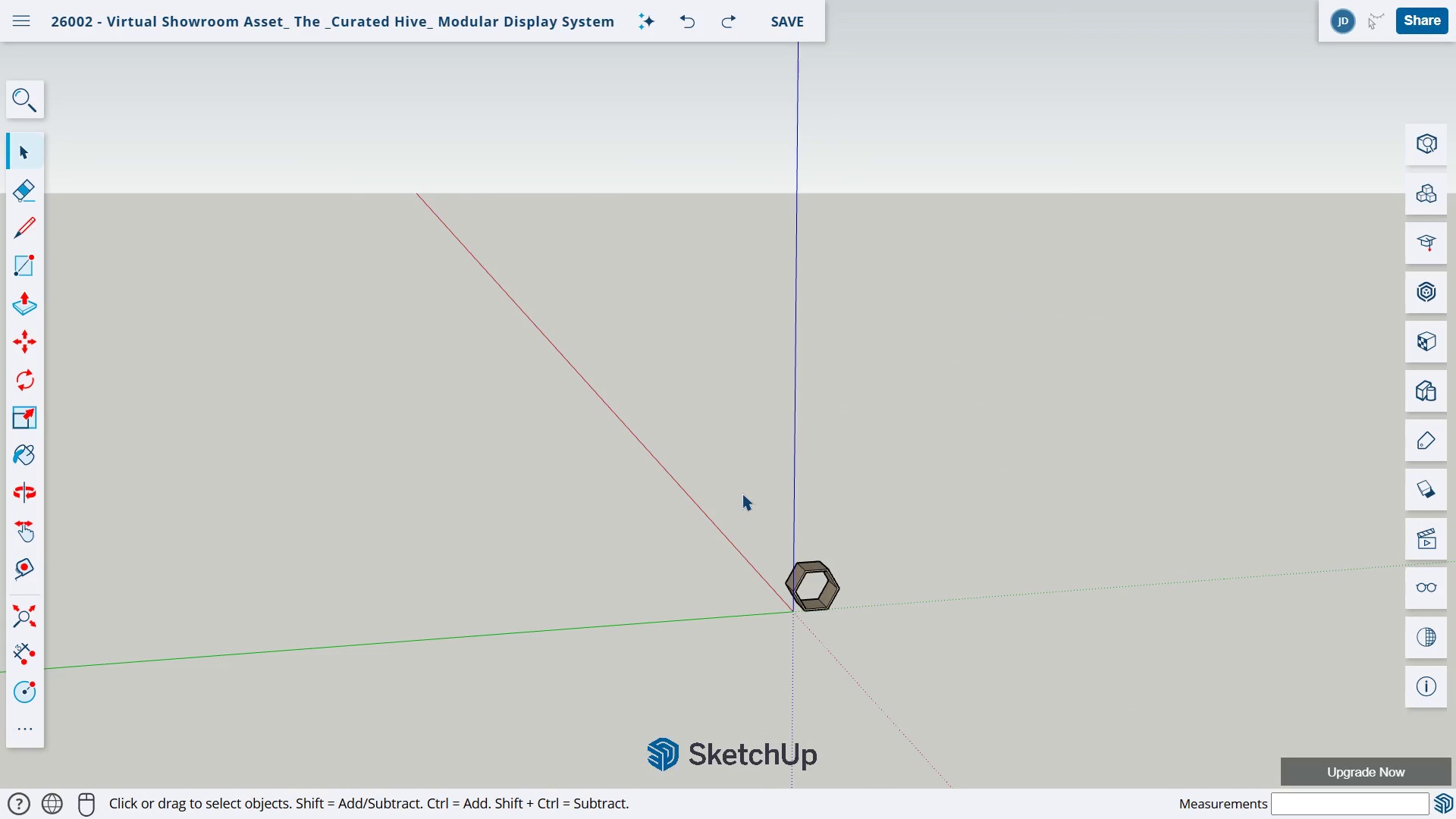 
key(Control+A)
 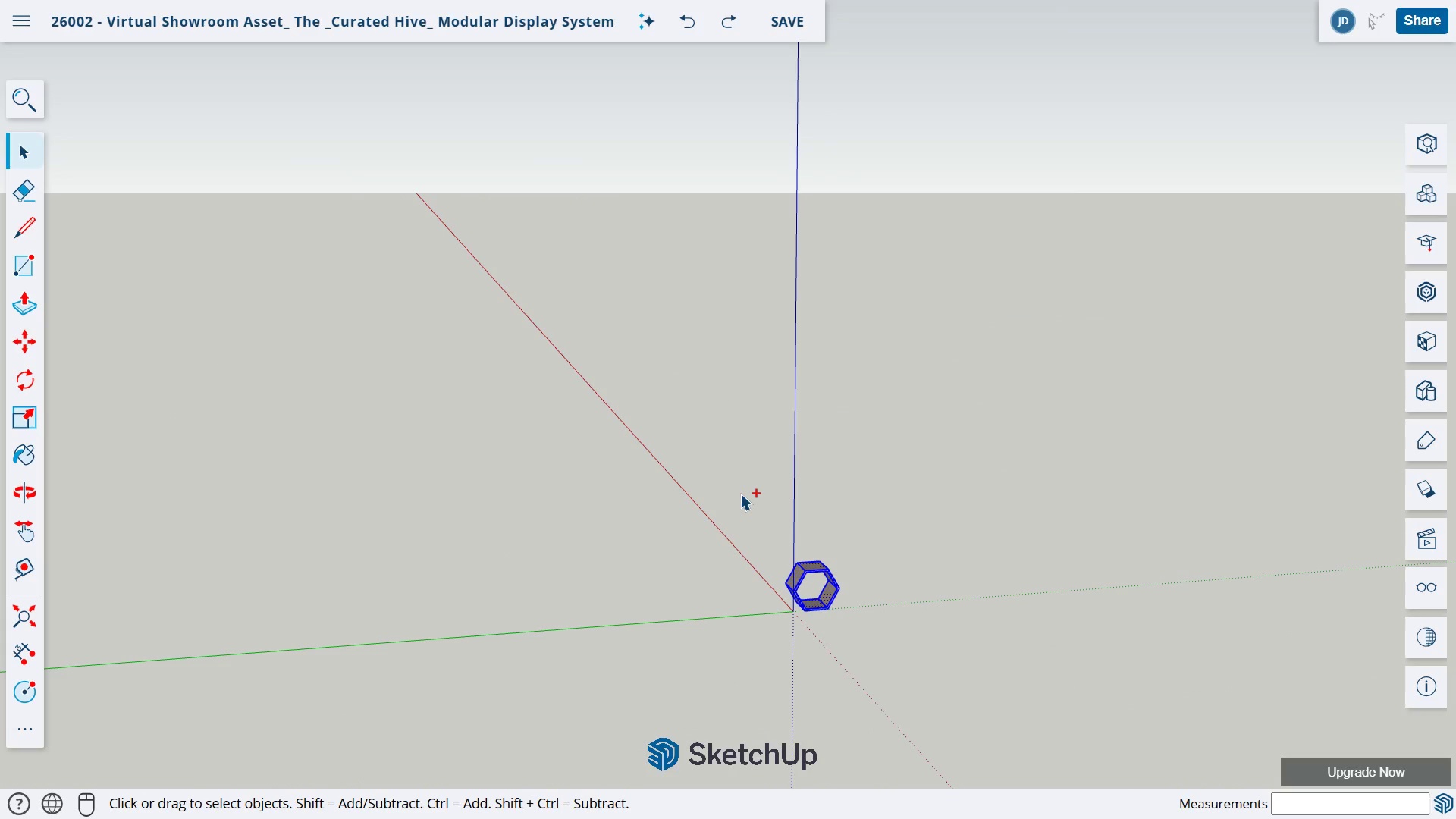 
key(Control+C)
 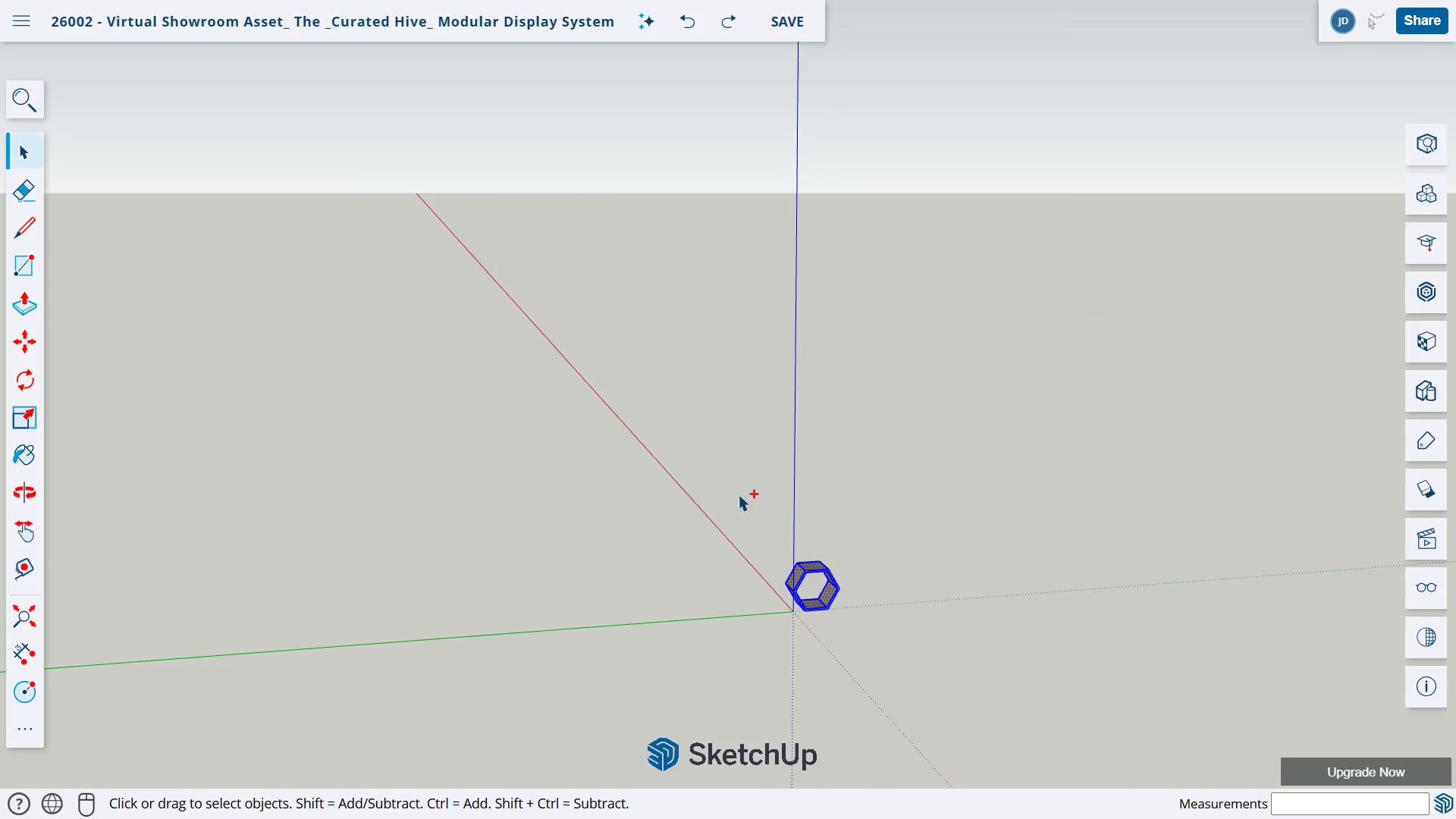 
key(Control+V)
 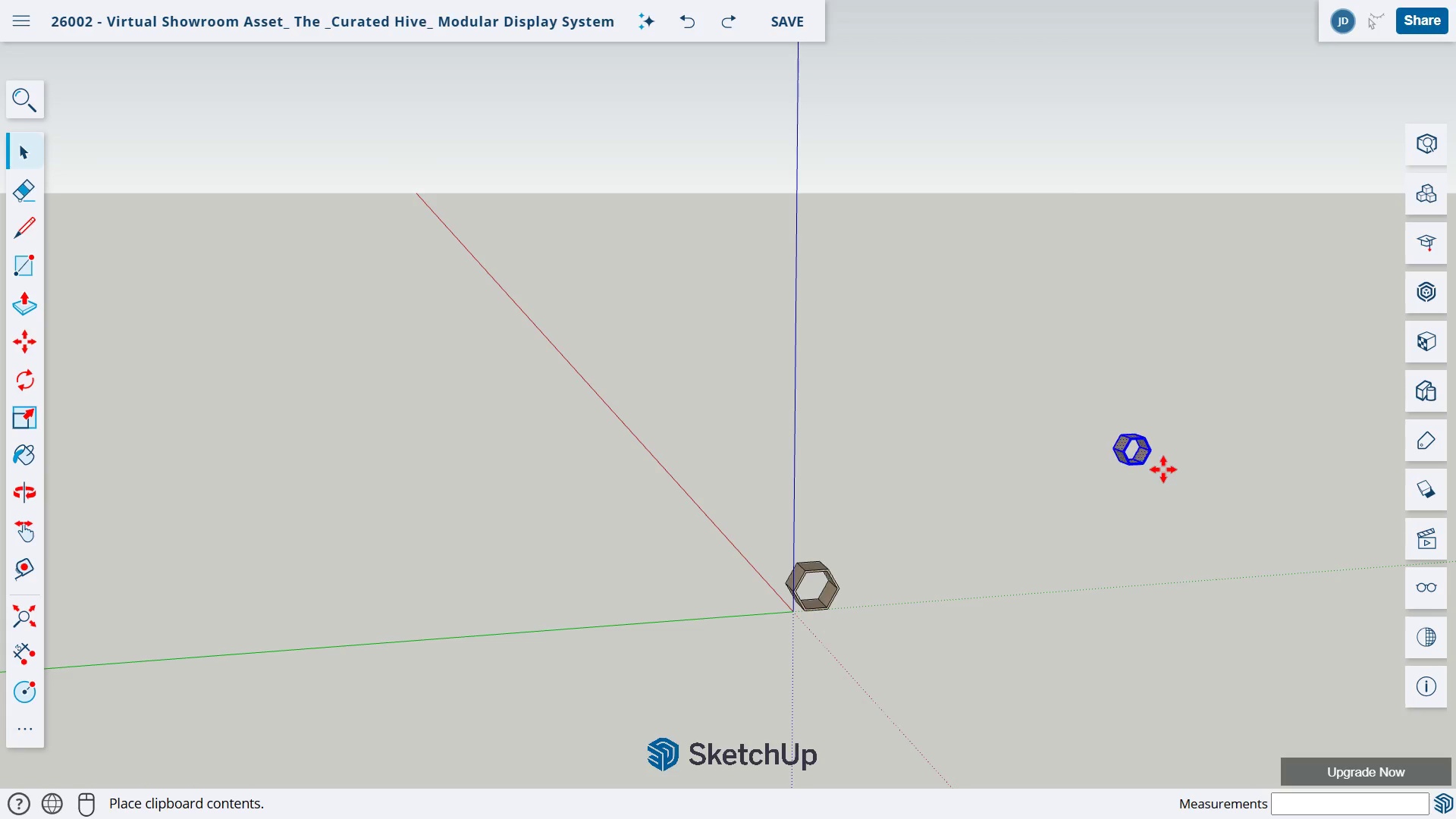 
left_click([1186, 467])
 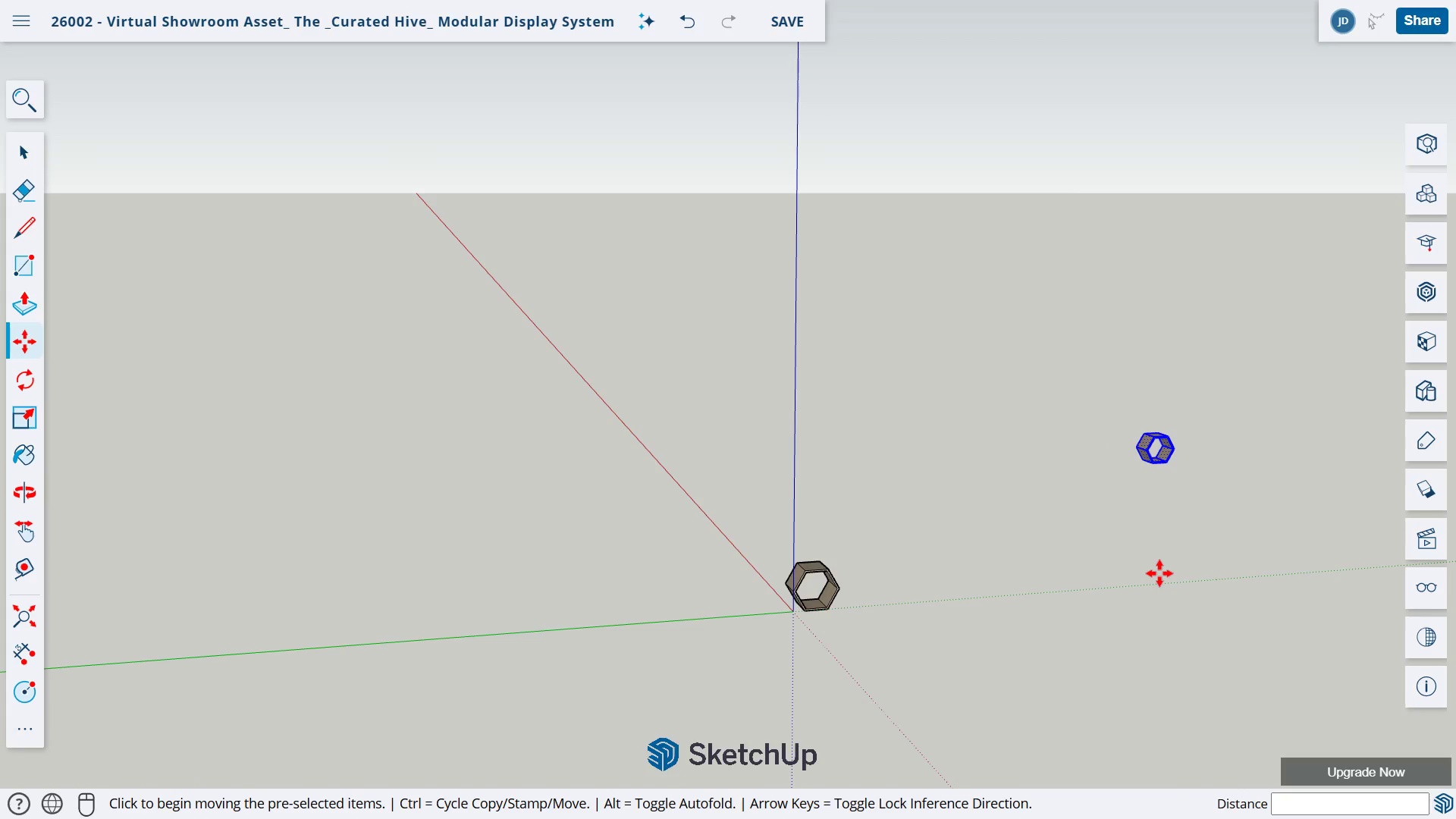 
key(Escape)
 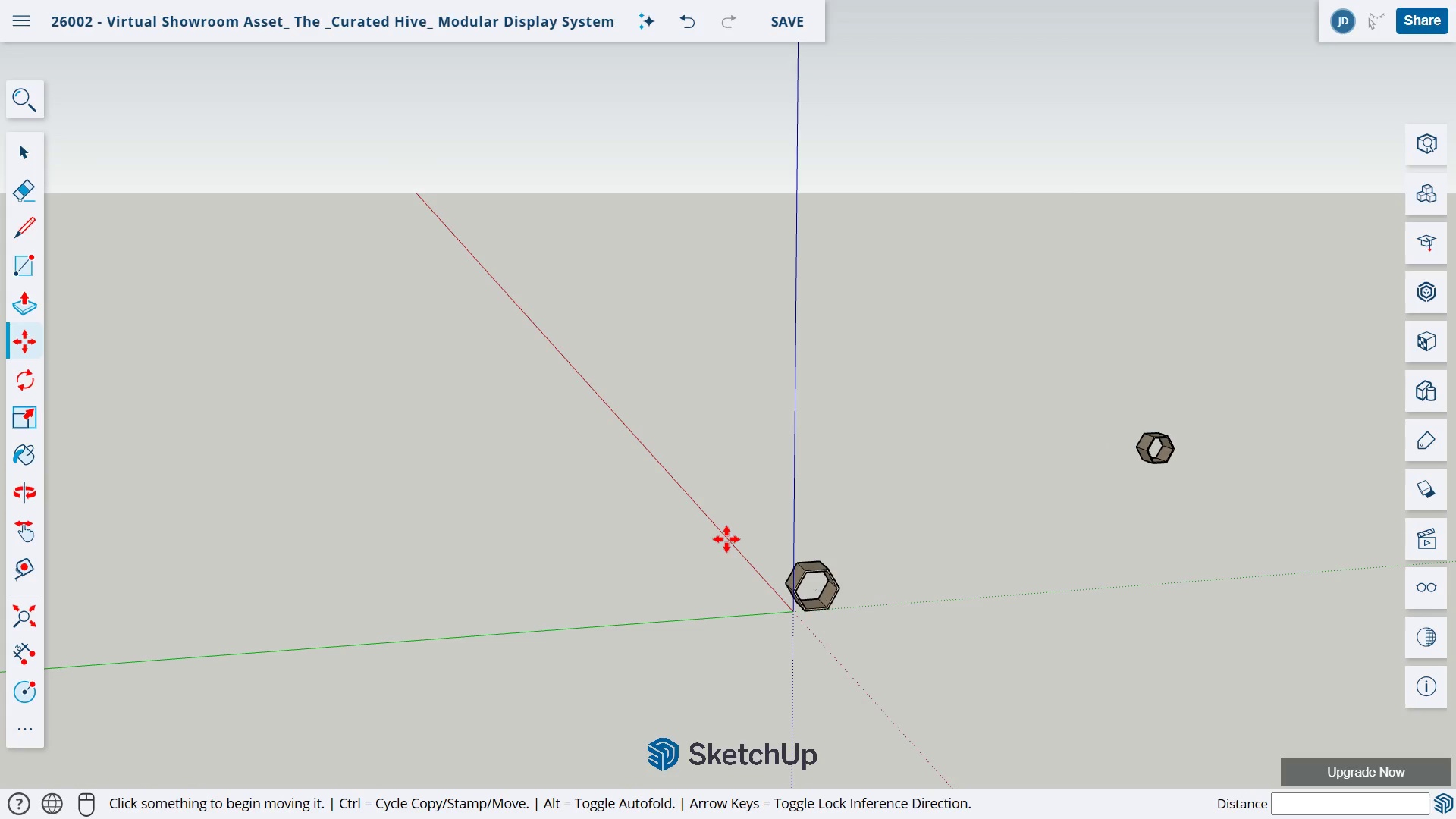 
left_click([13, 164])
 